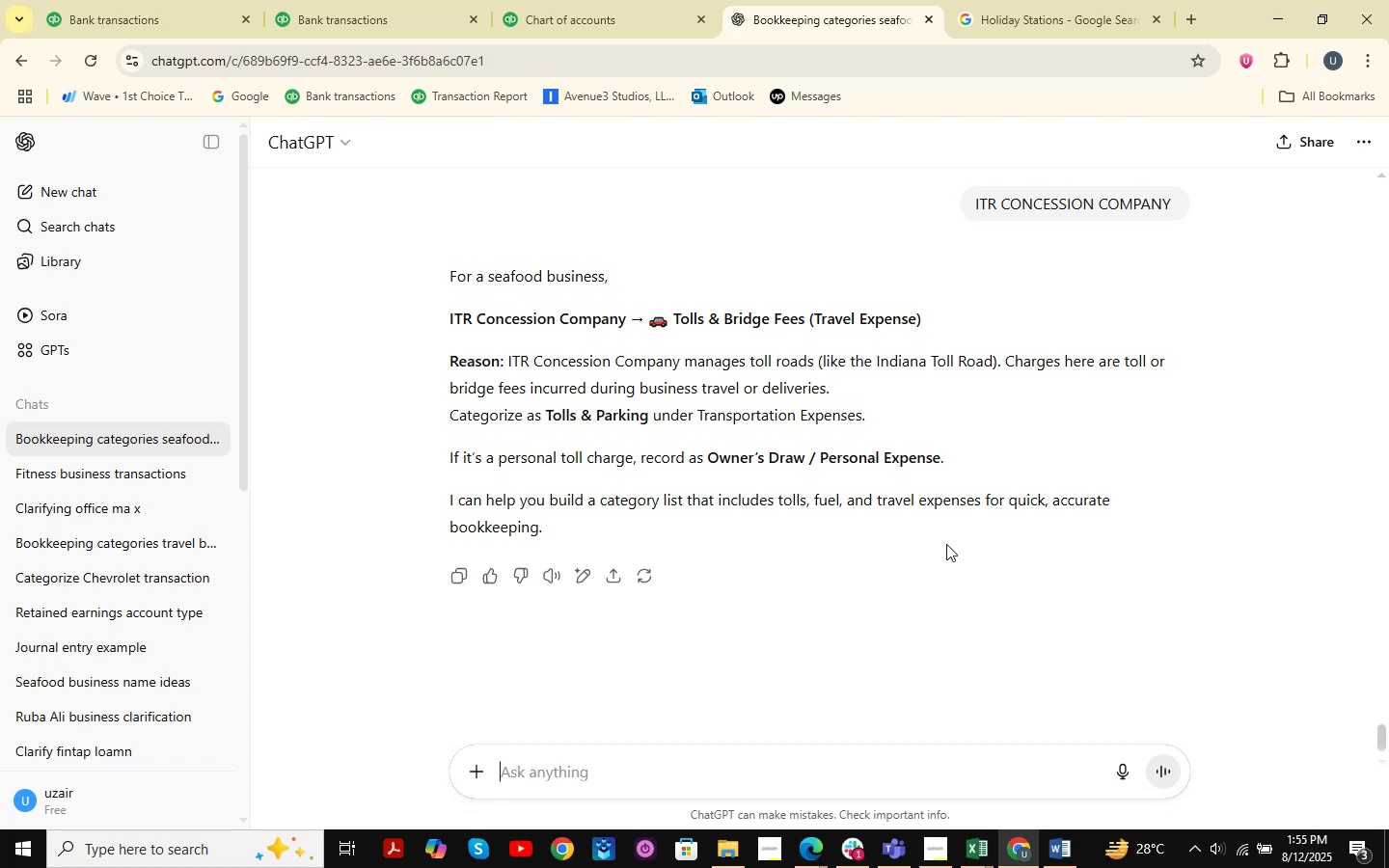 
left_click([987, 856])
 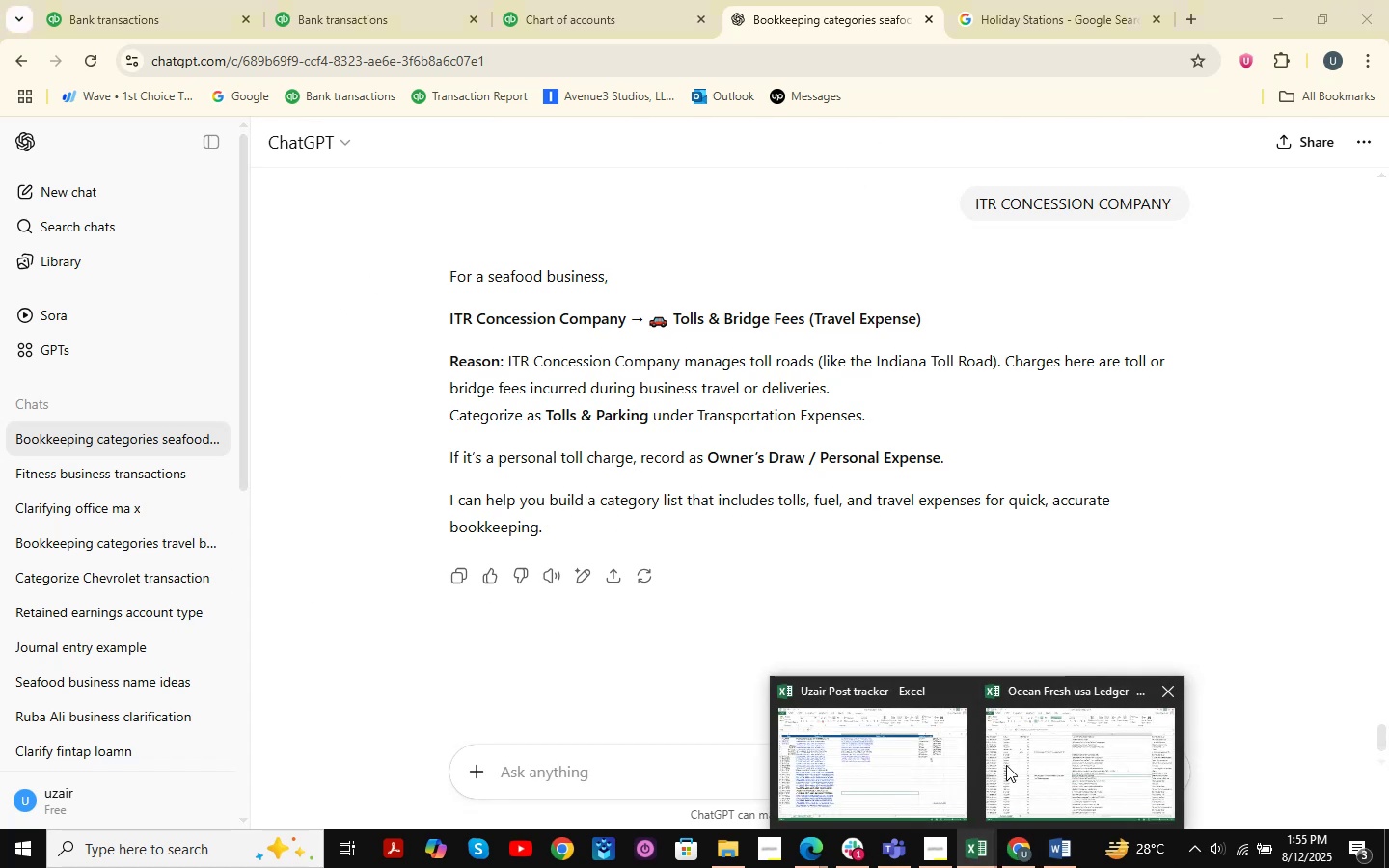 
left_click([1033, 774])
 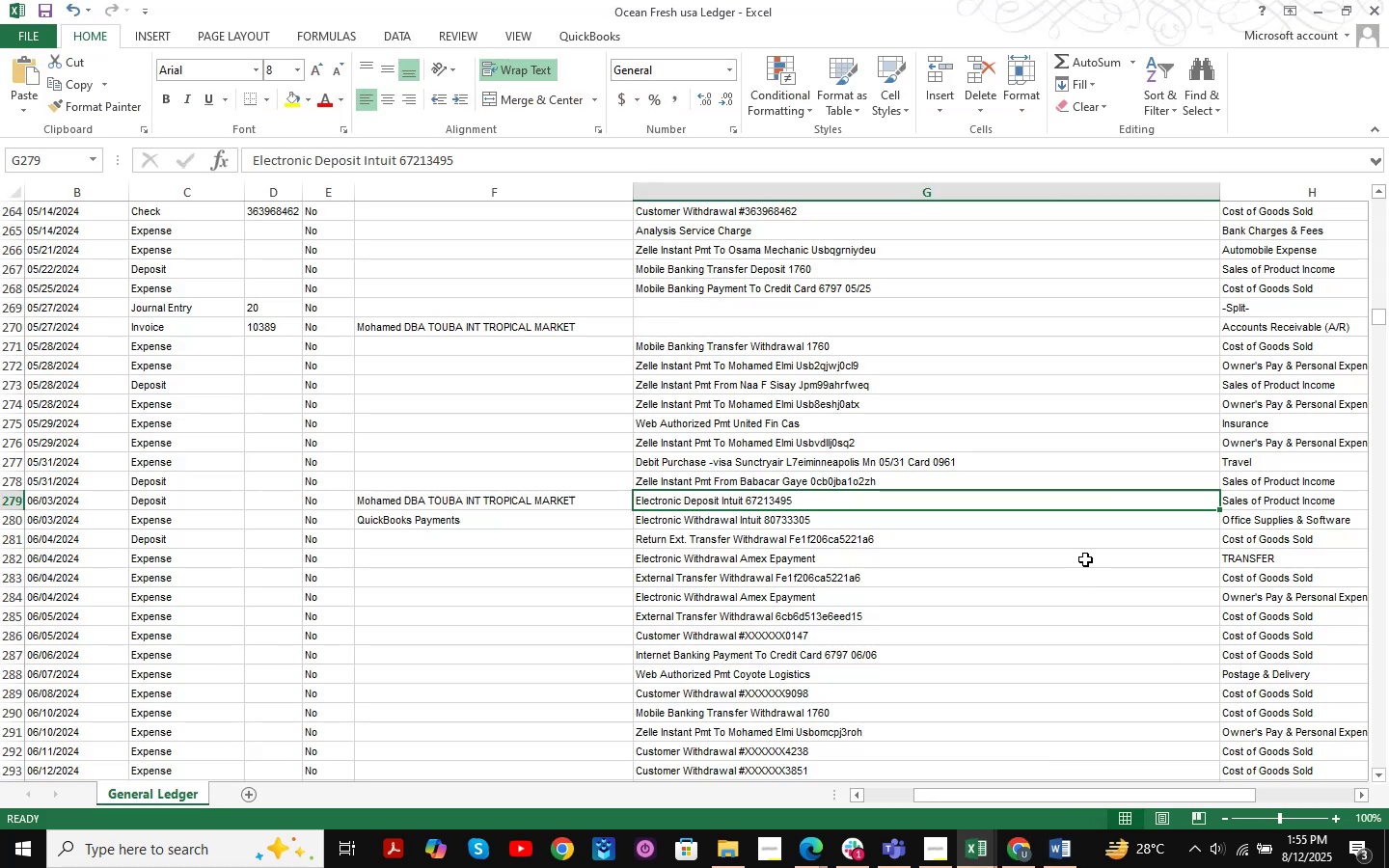 
key(Control+F)
 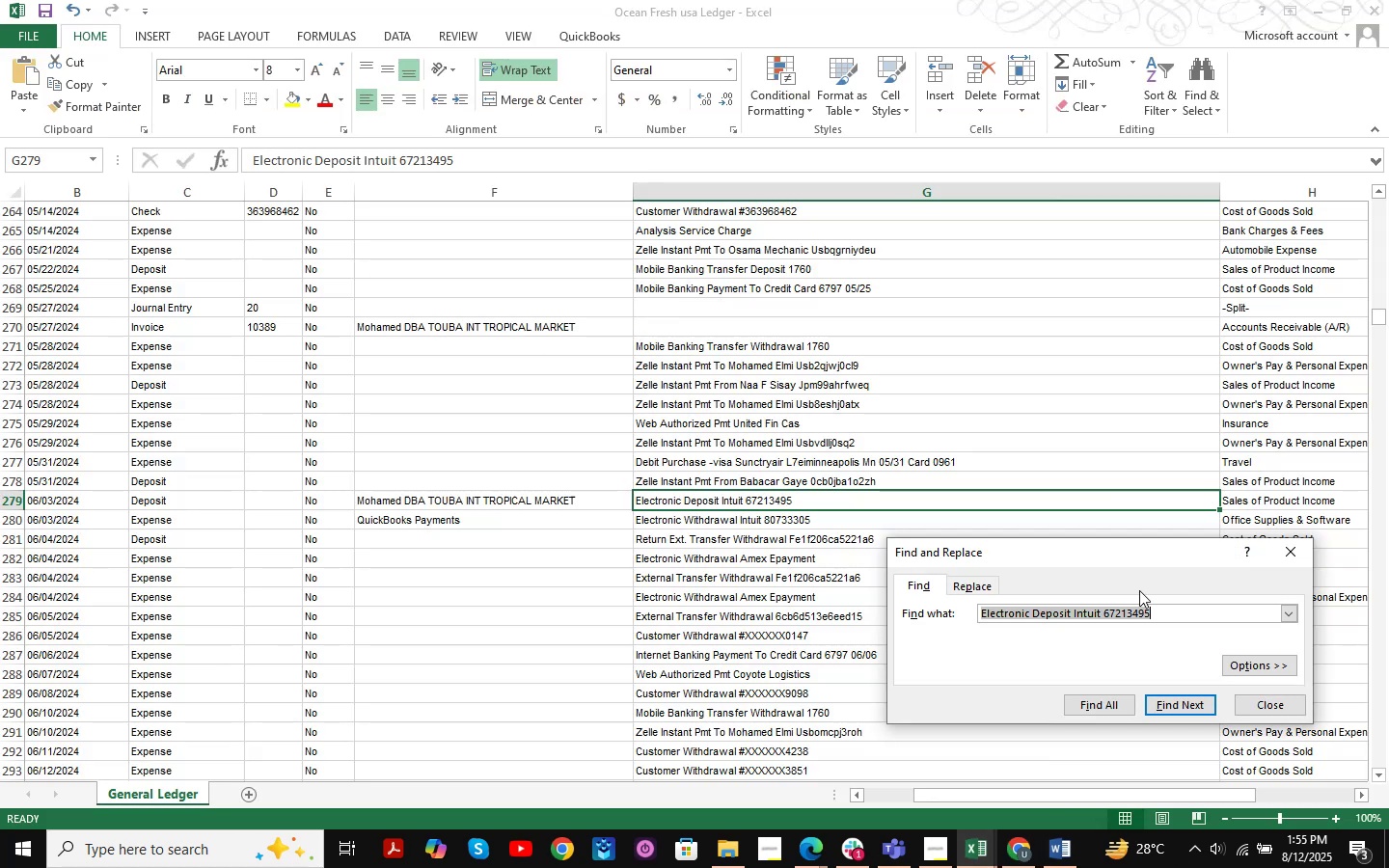 
key(Control+ControlLeft)
 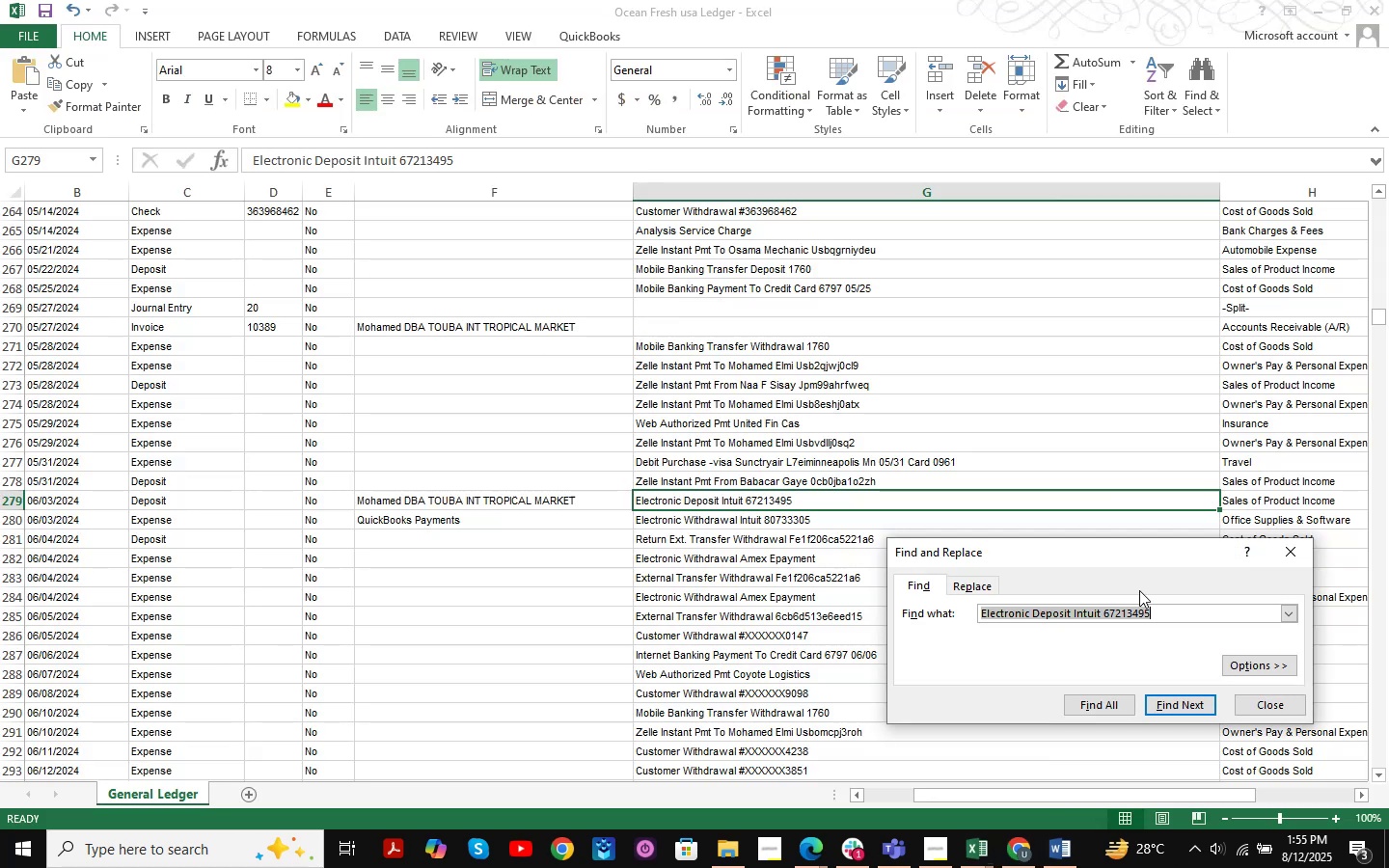 
key(Control+V)
 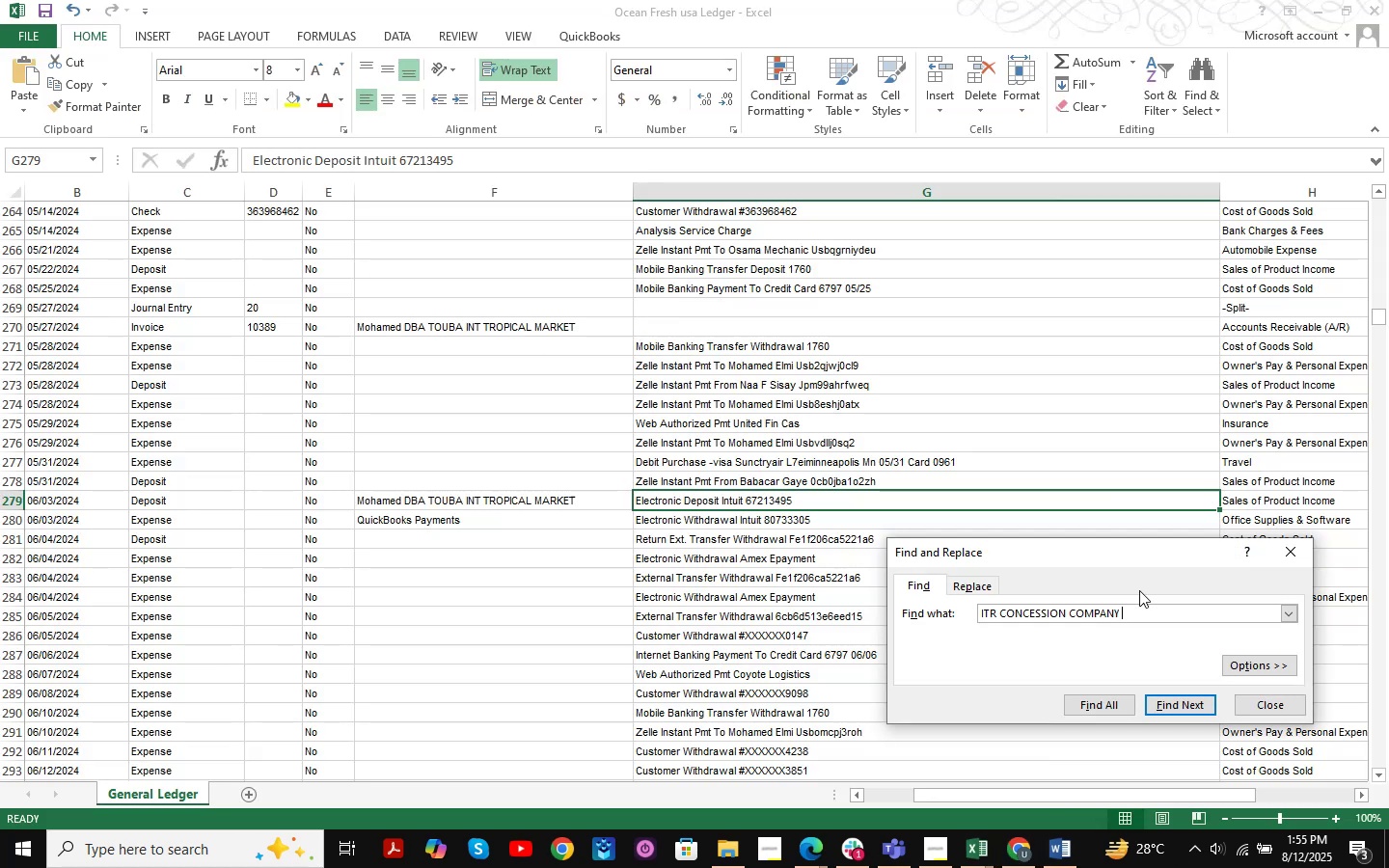 
key(NumpadEnter)
 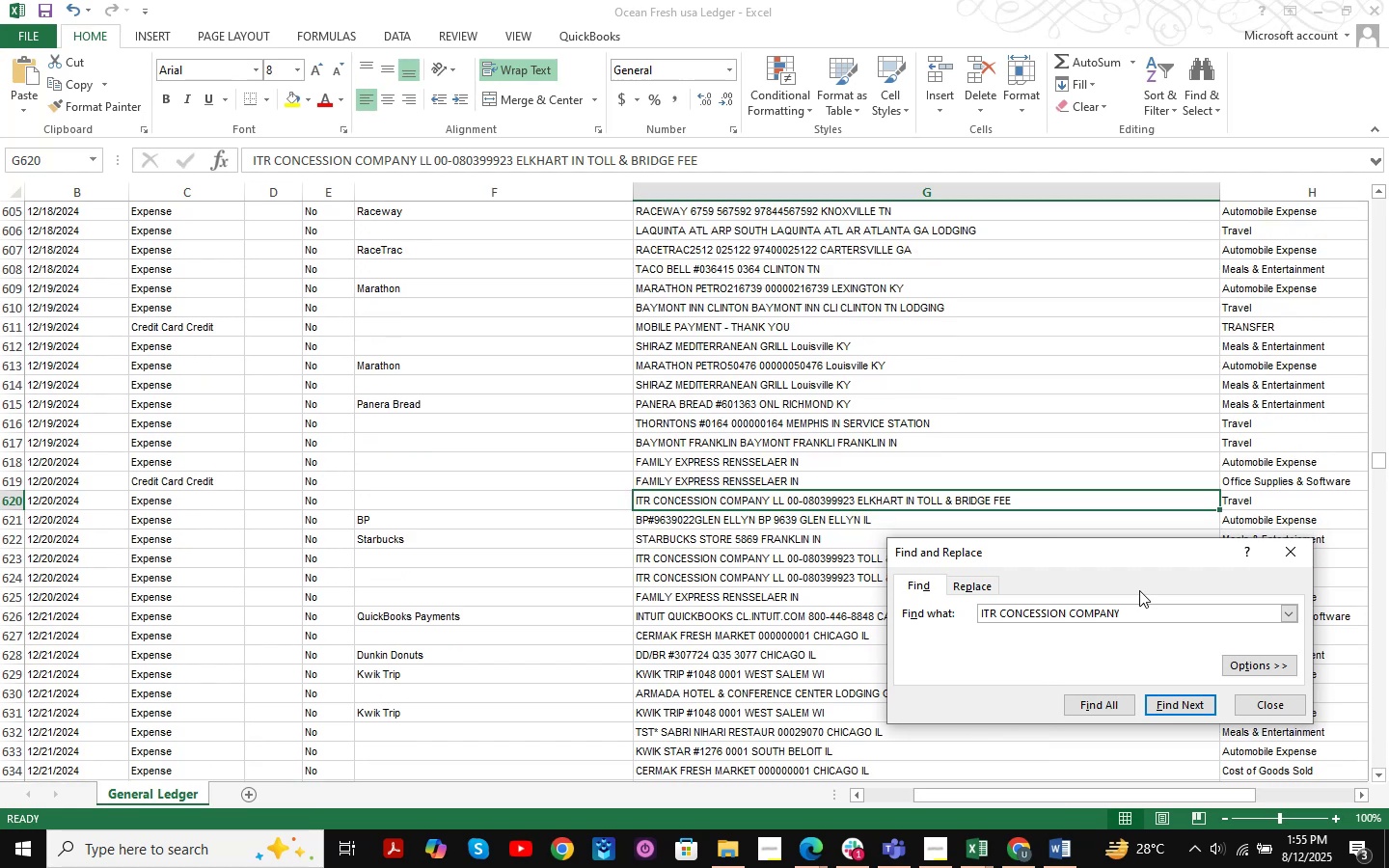 
key(NumpadEnter)
 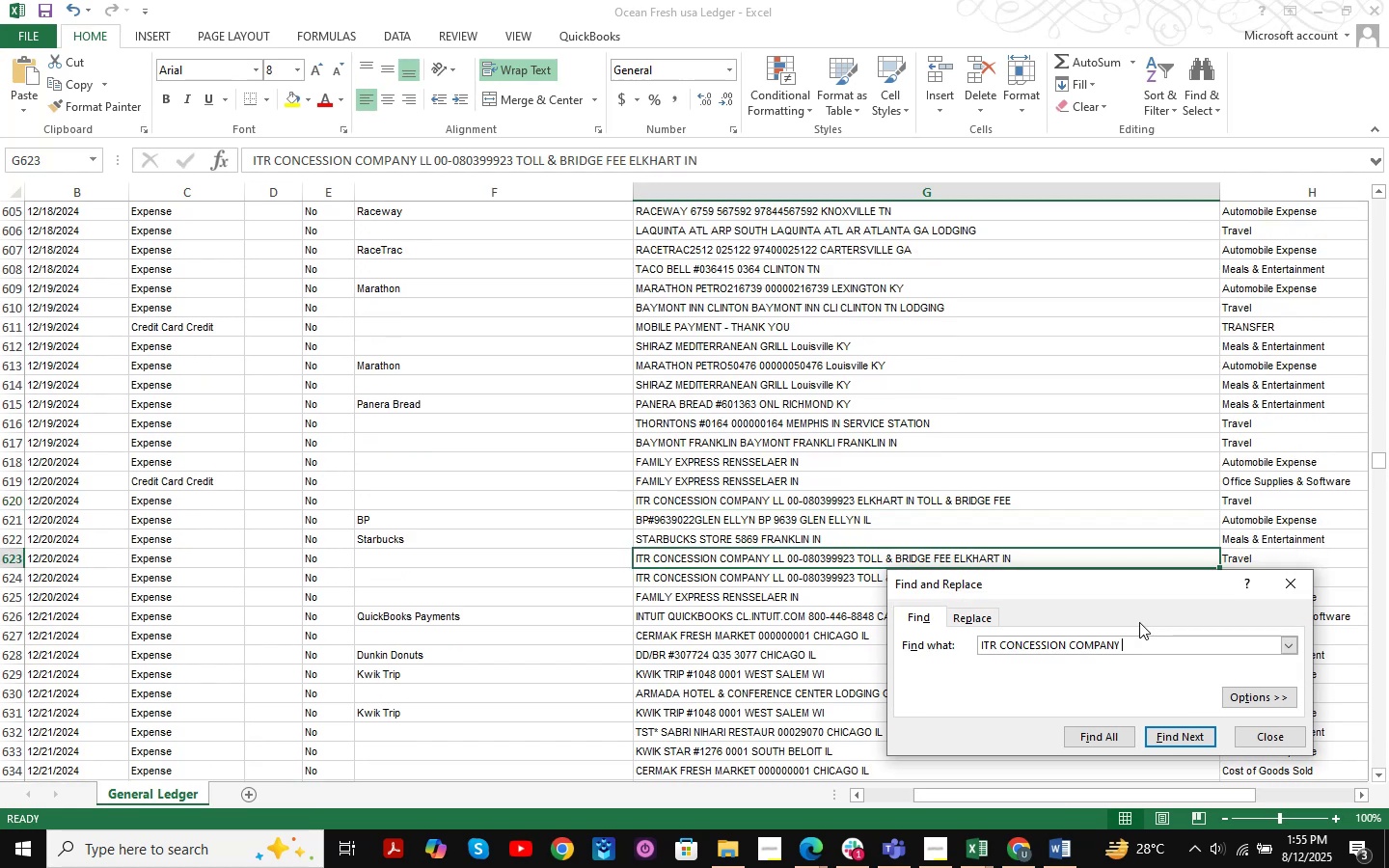 
key(NumpadEnter)
 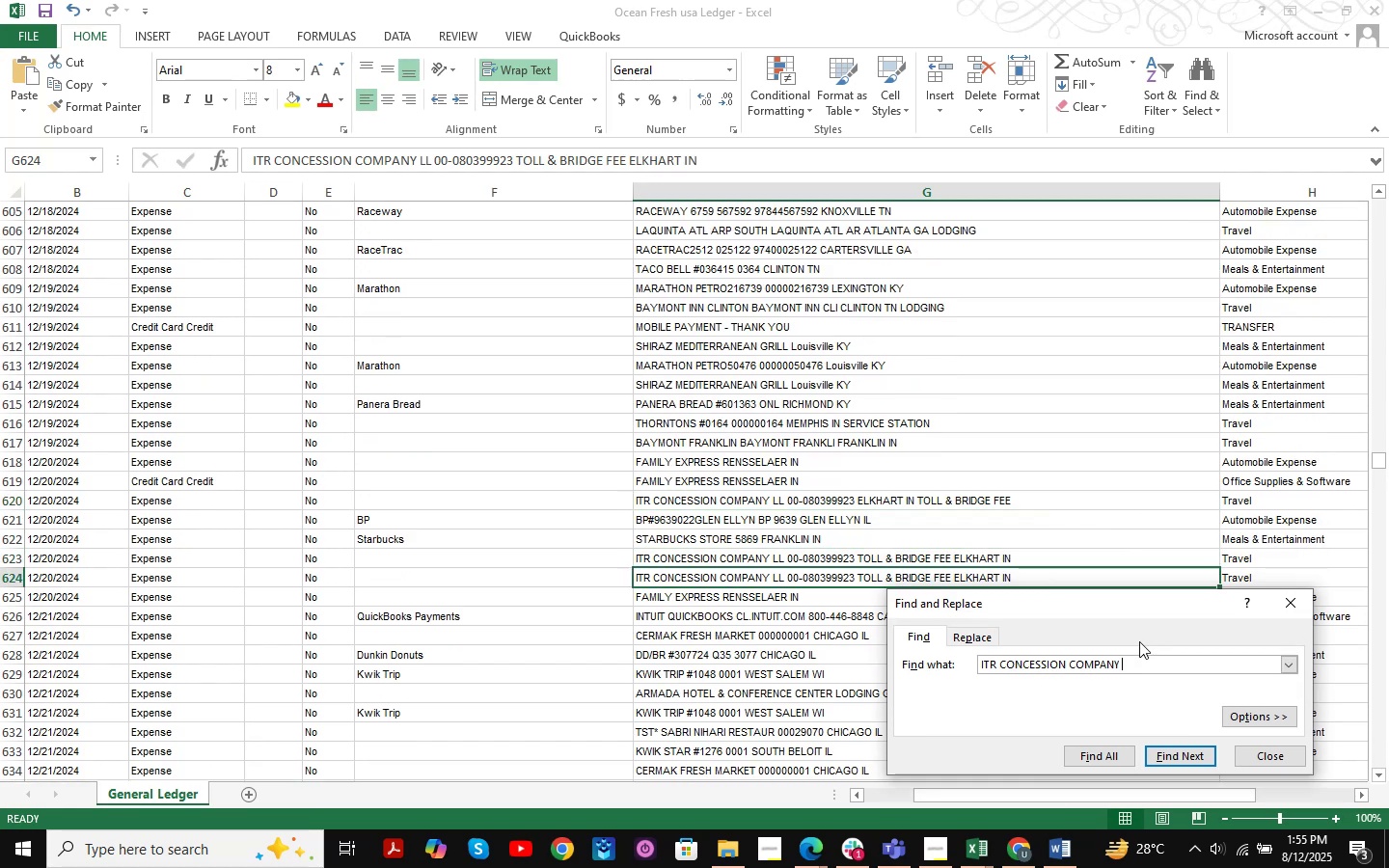 
key(NumpadEnter)
 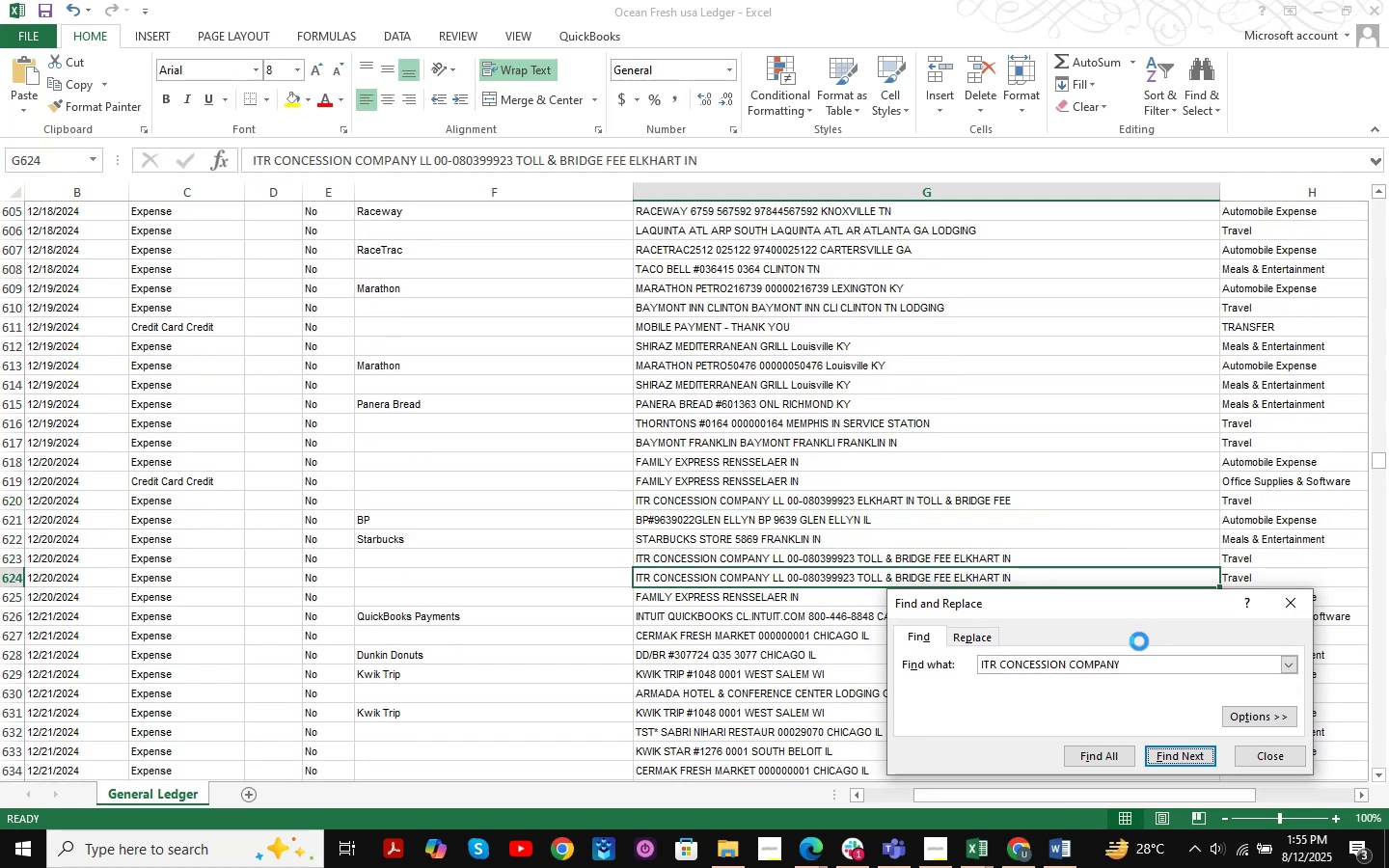 
key(NumpadEnter)
 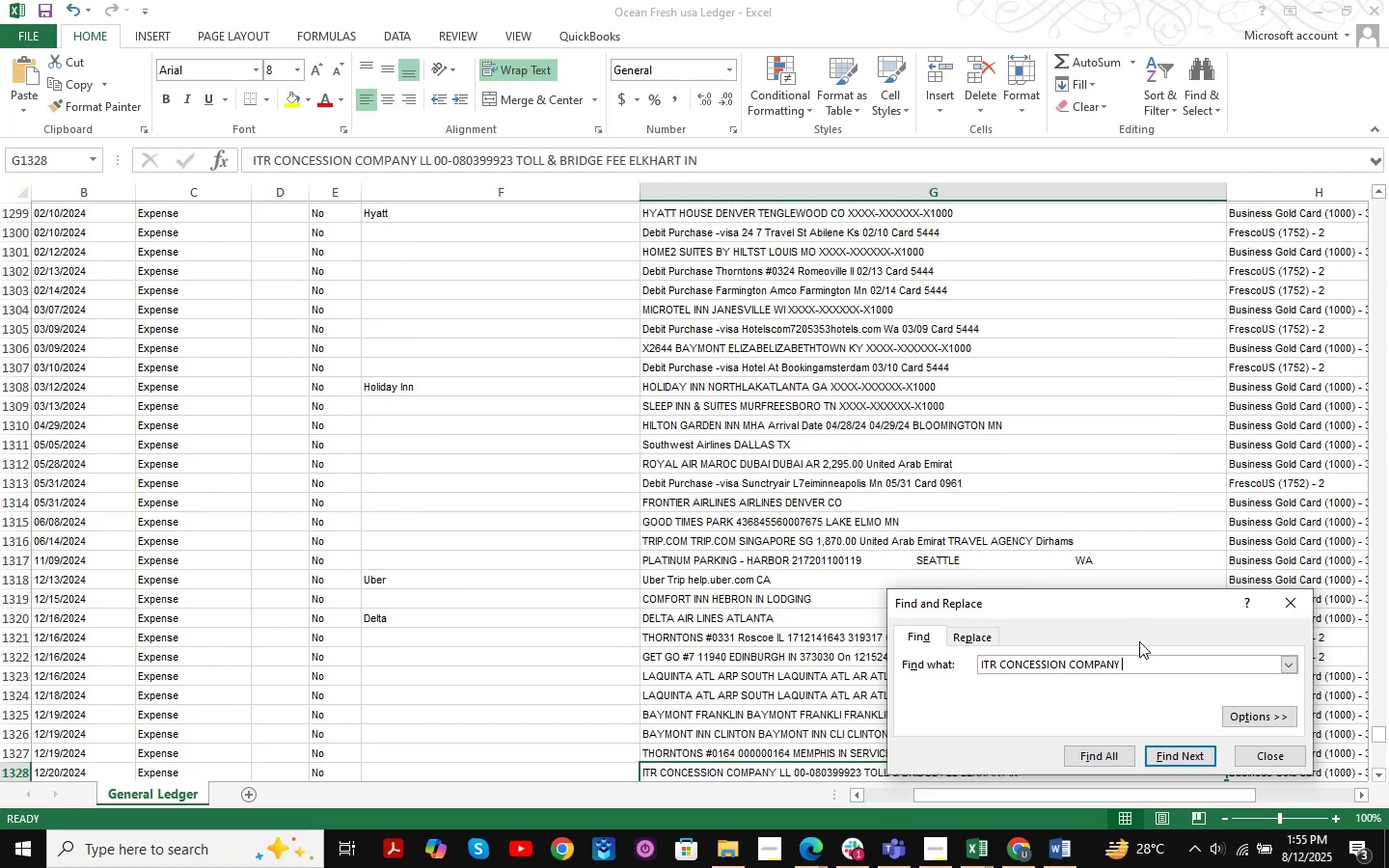 
key(NumpadEnter)
 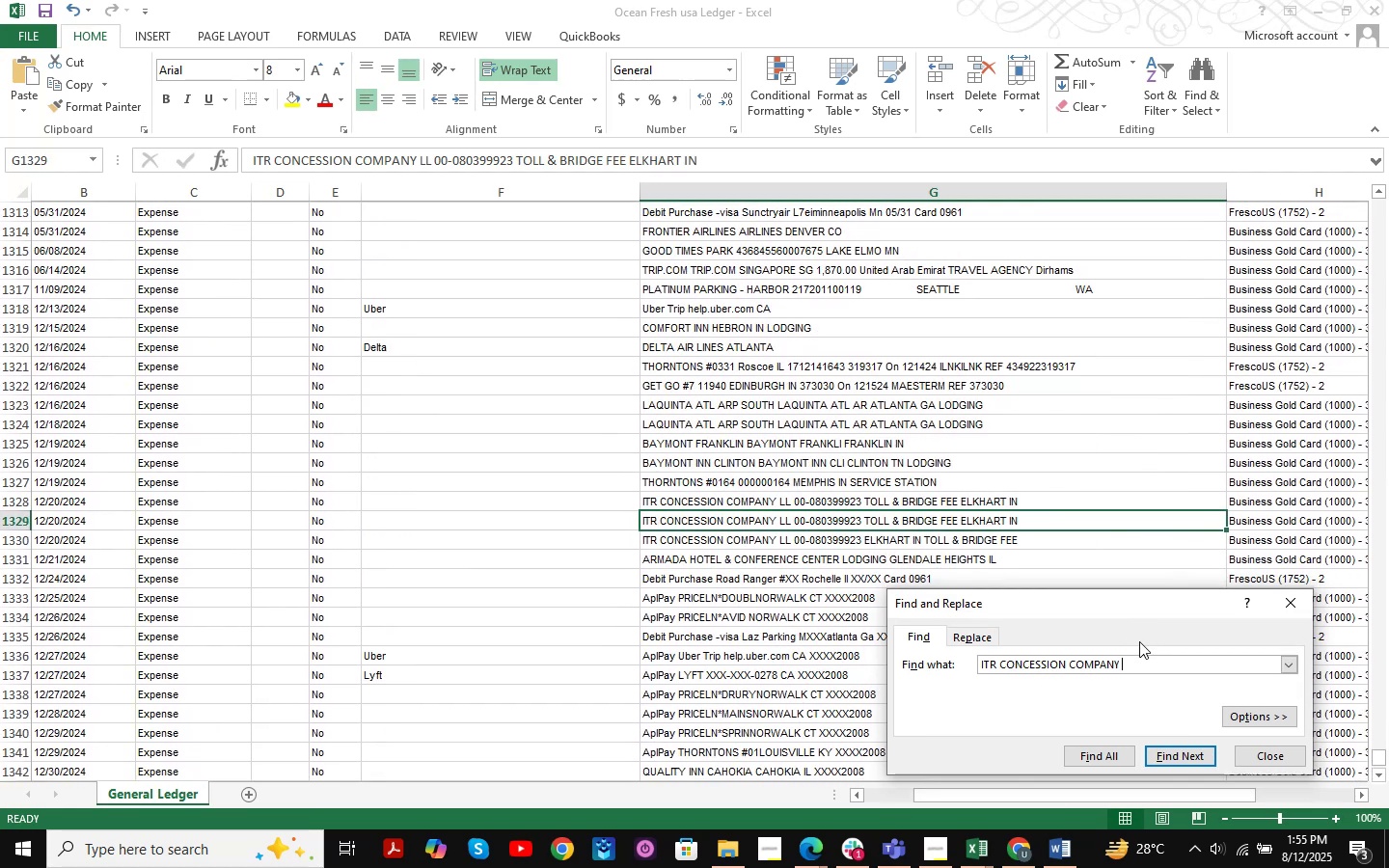 
key(NumpadEnter)
 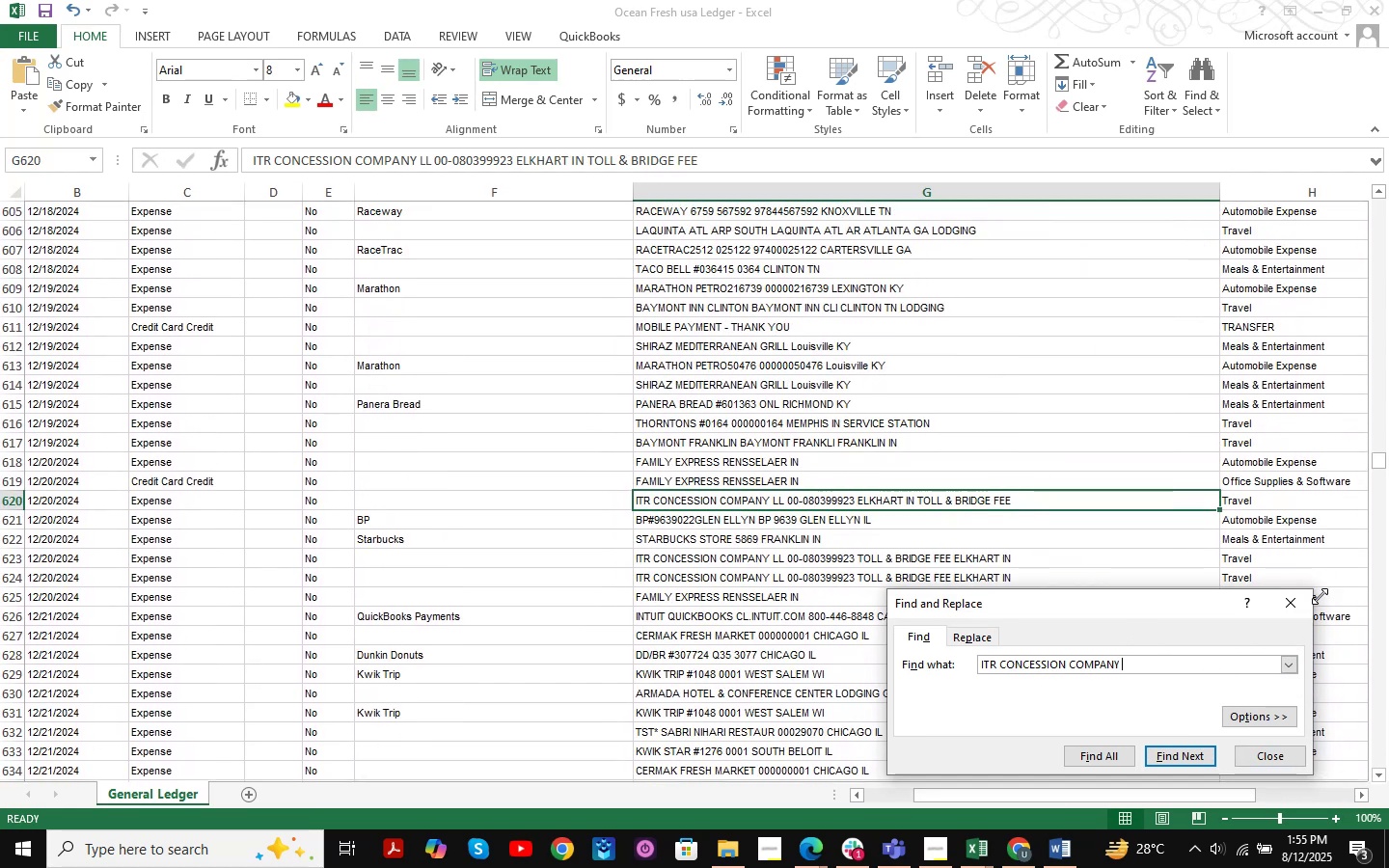 
left_click([1275, 750])
 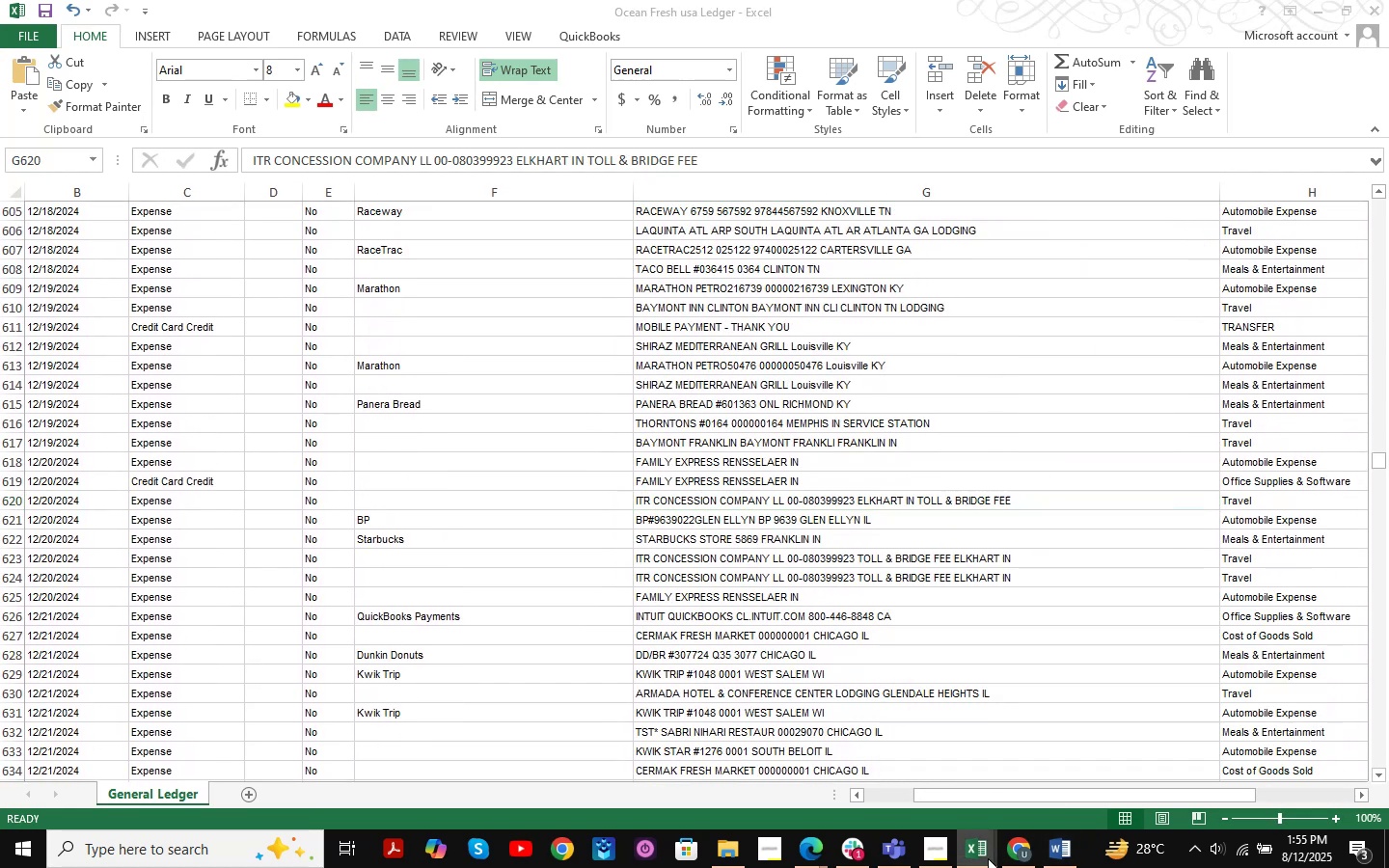 
double_click([1012, 859])
 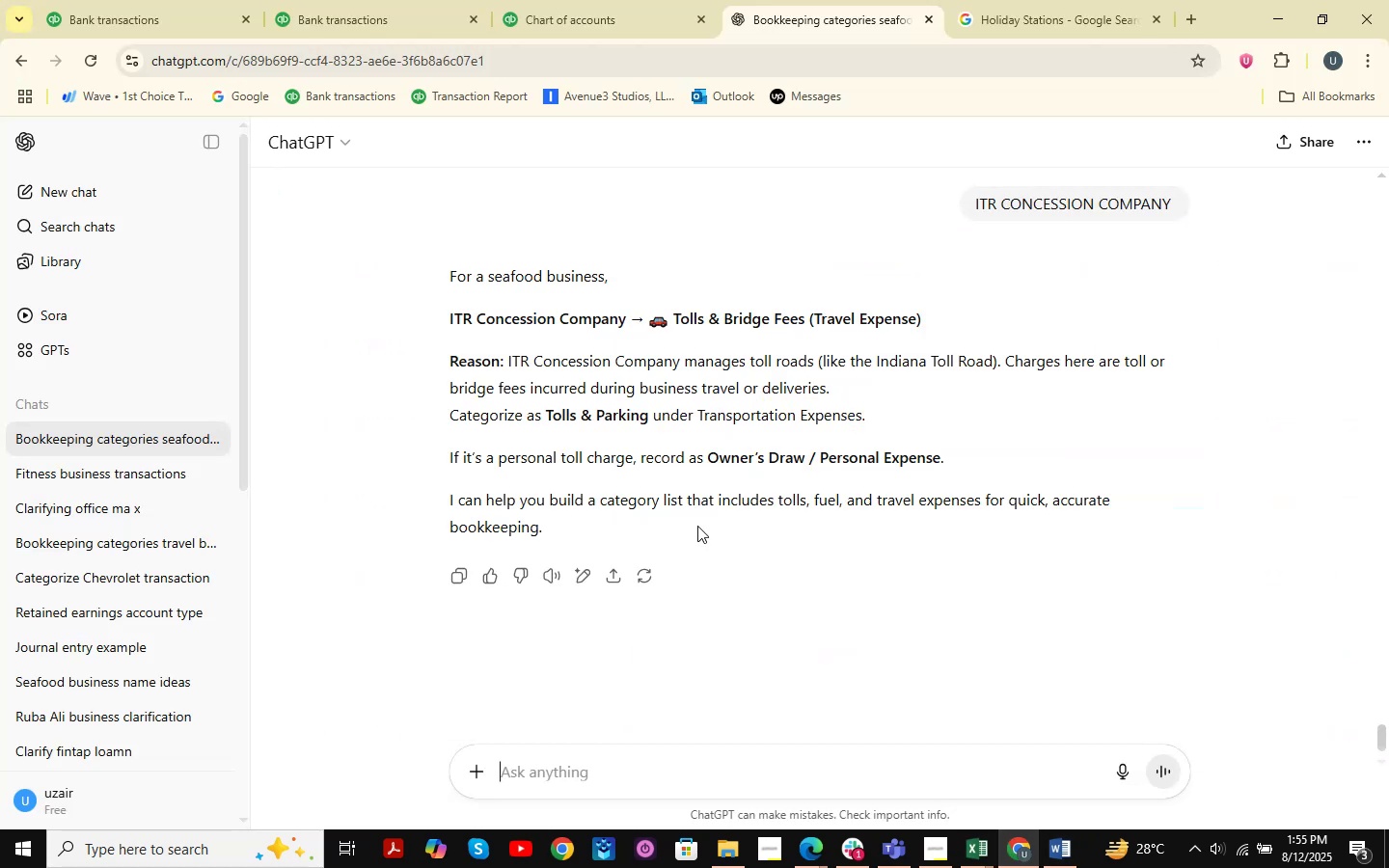 
wait(8.4)
 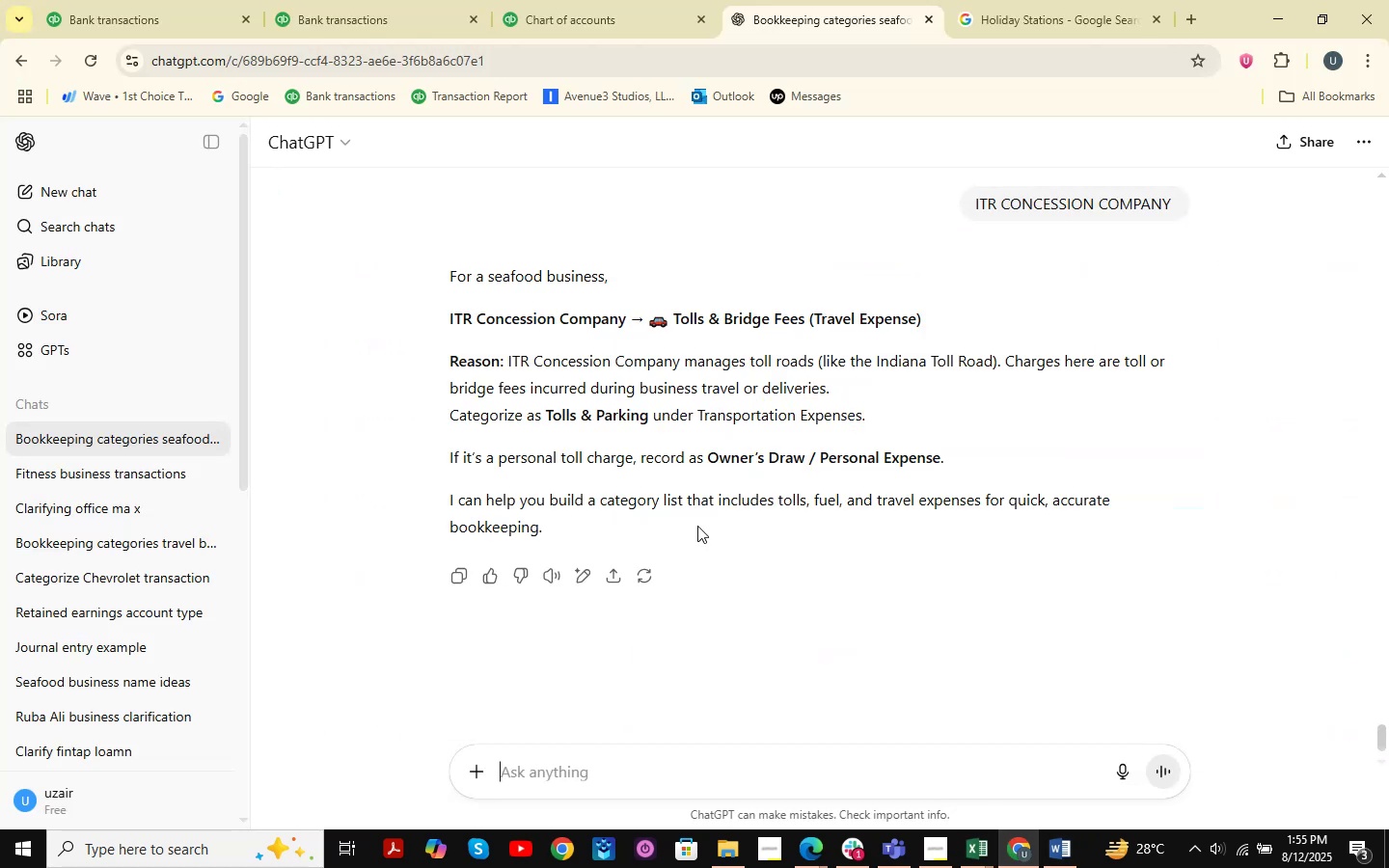 
left_click([193, 0])
 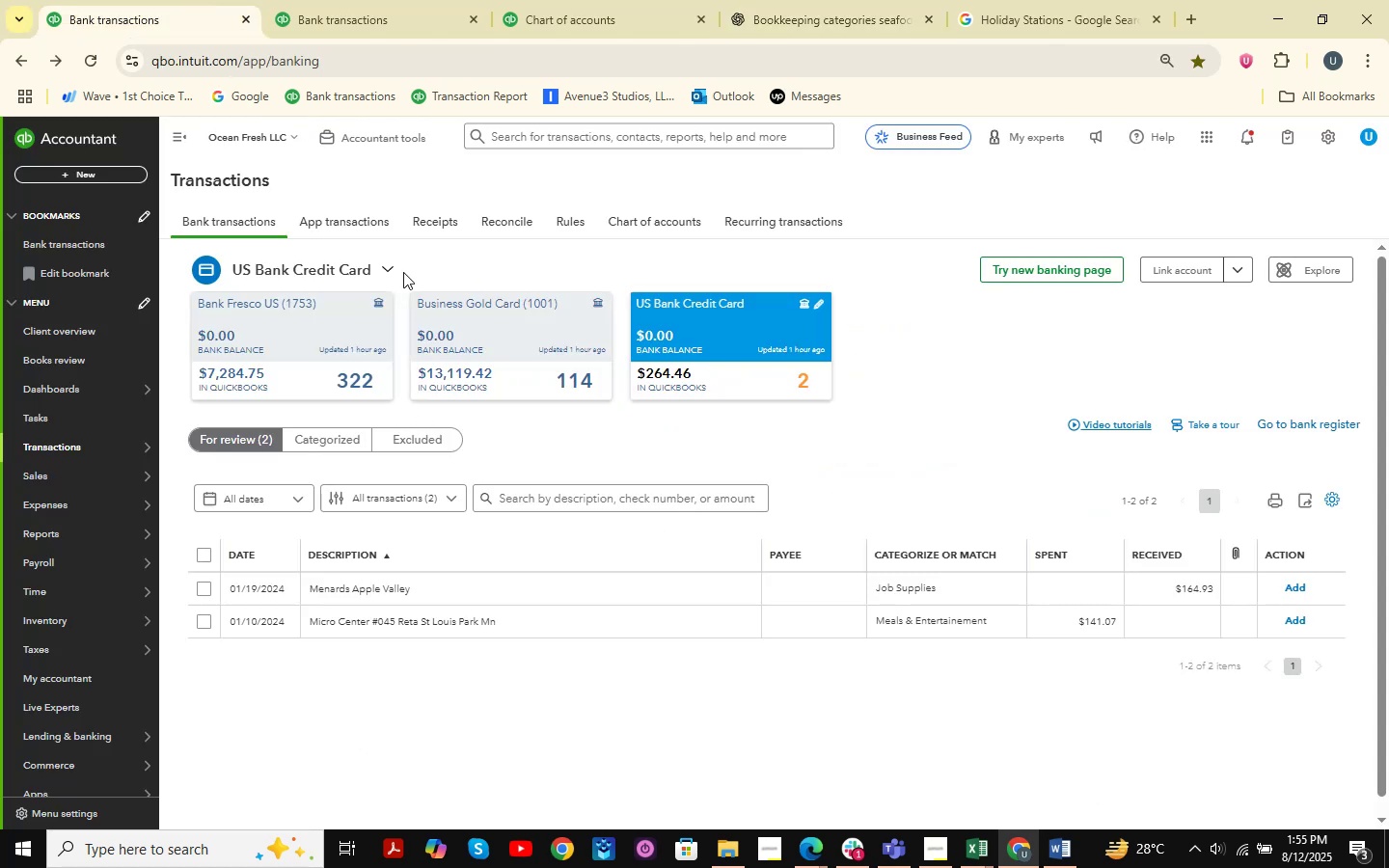 
left_click([395, 0])
 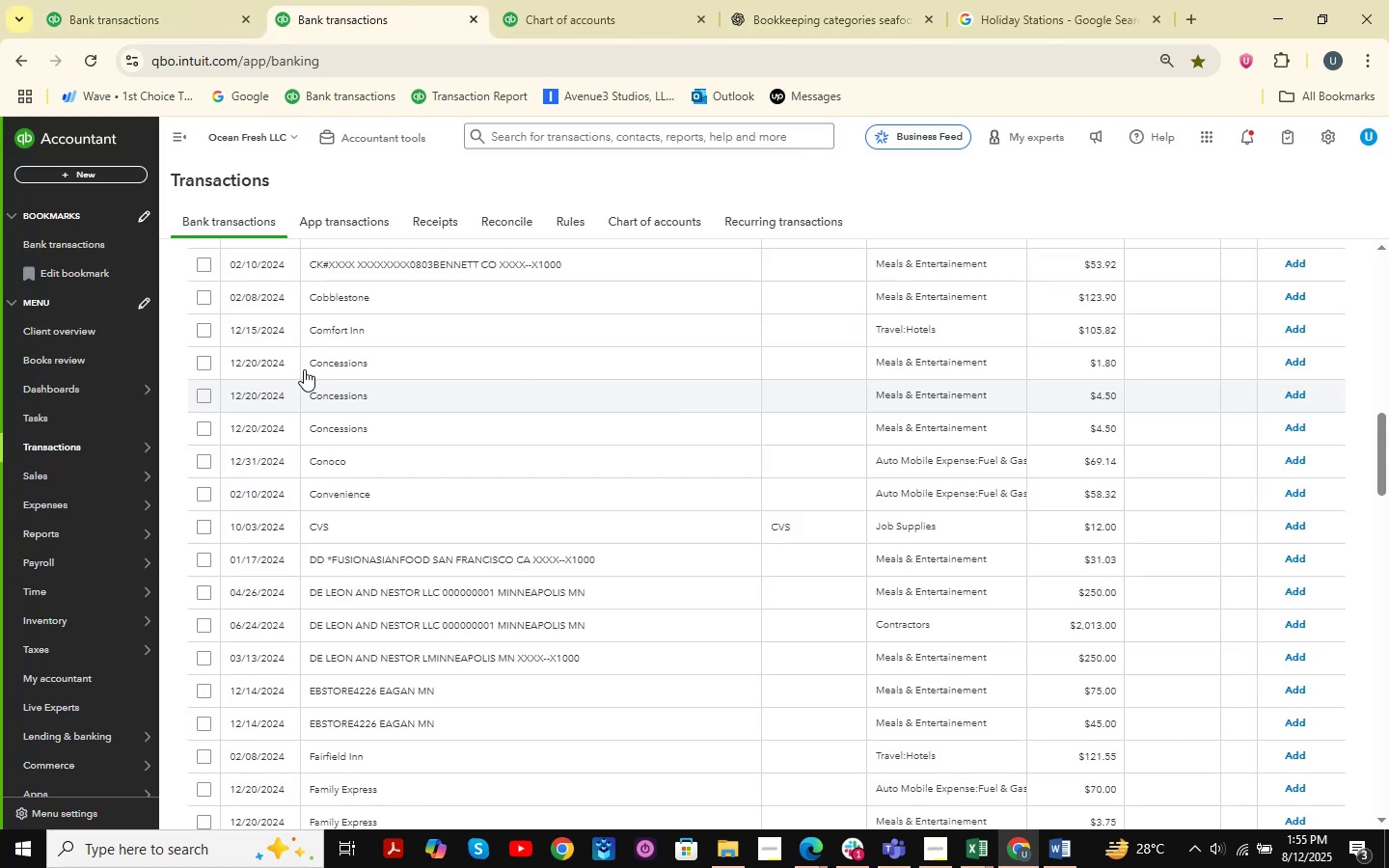 
left_click([204, 368])
 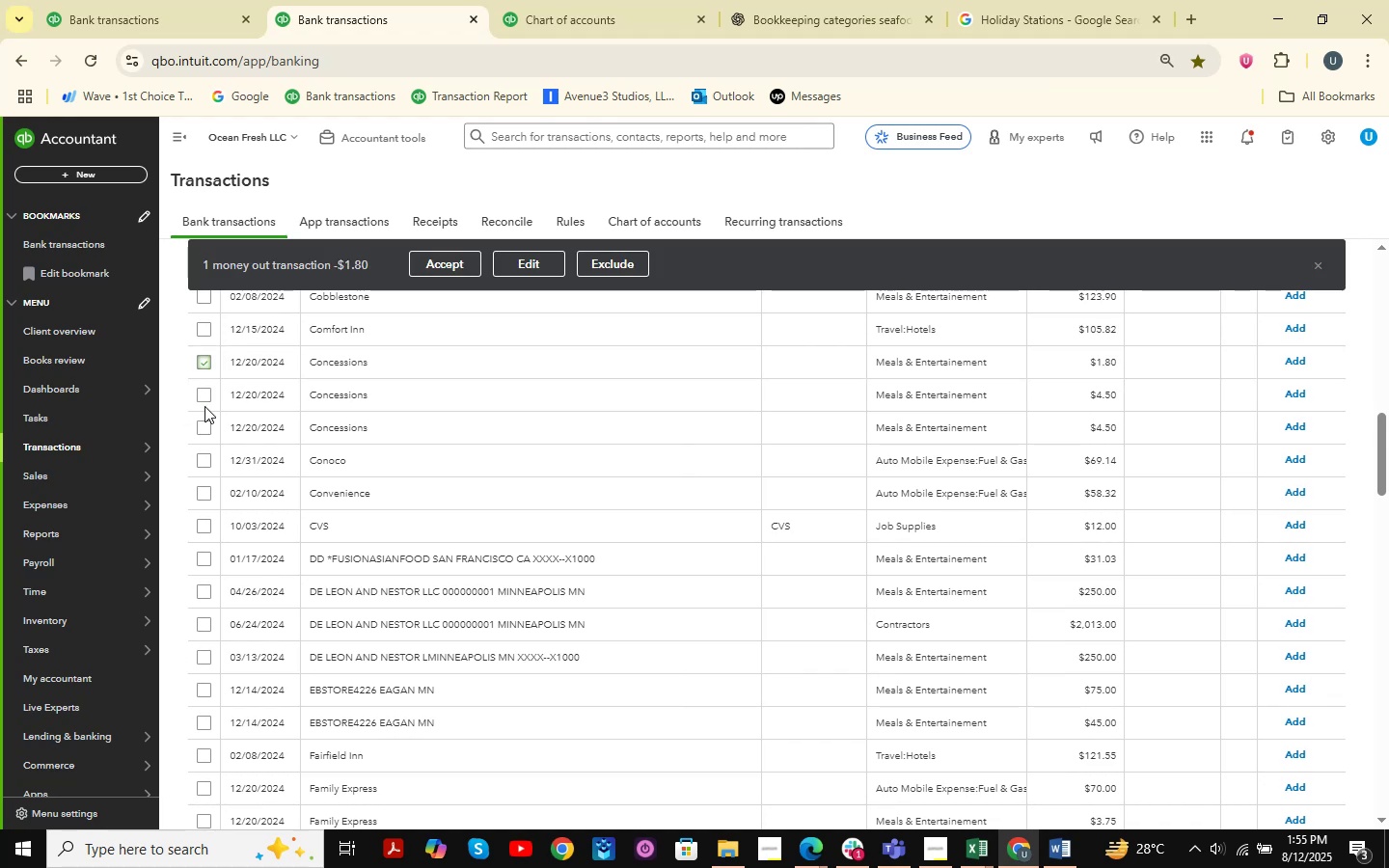 
double_click([204, 401])
 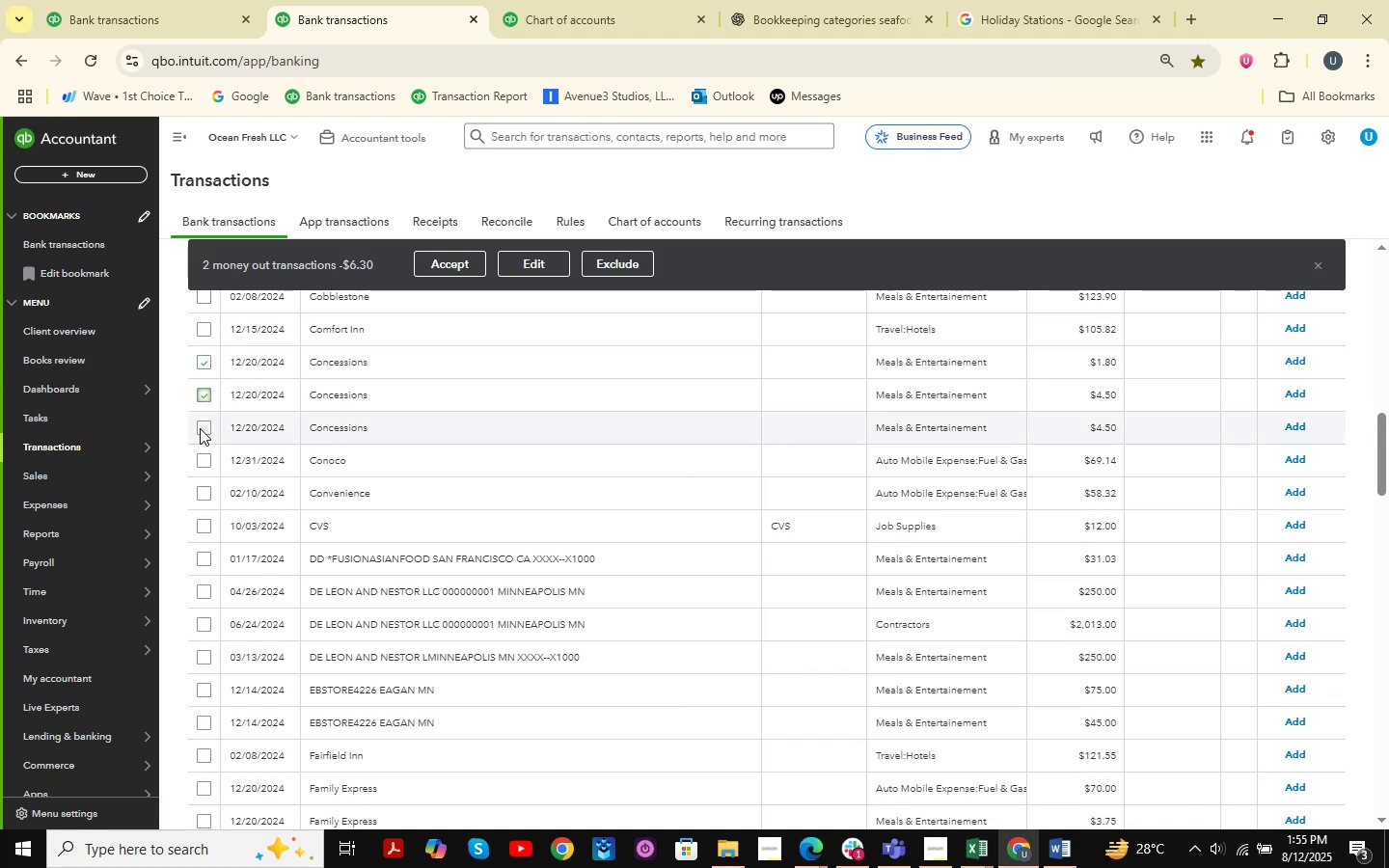 
left_click([200, 430])
 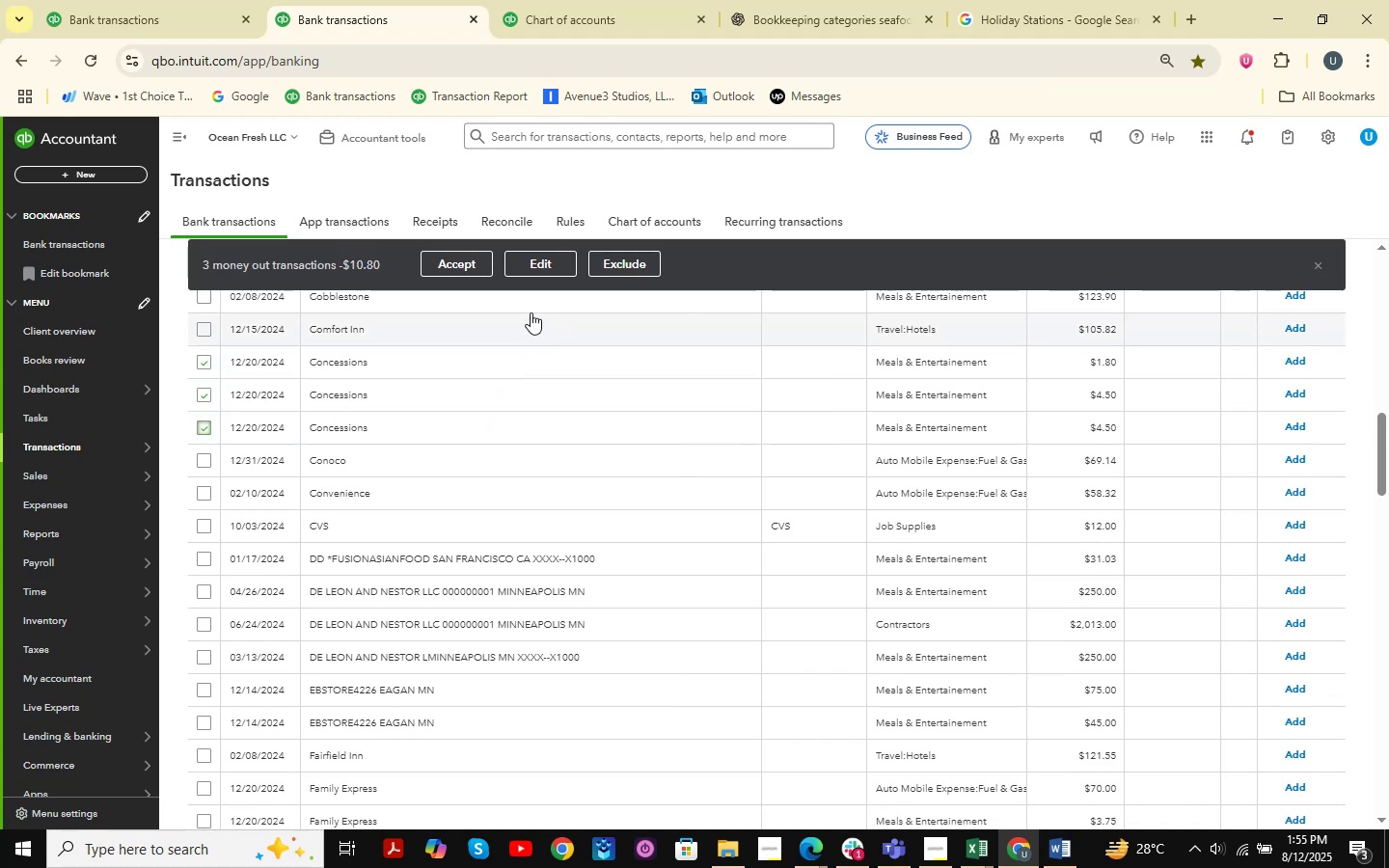 
left_click([541, 264])
 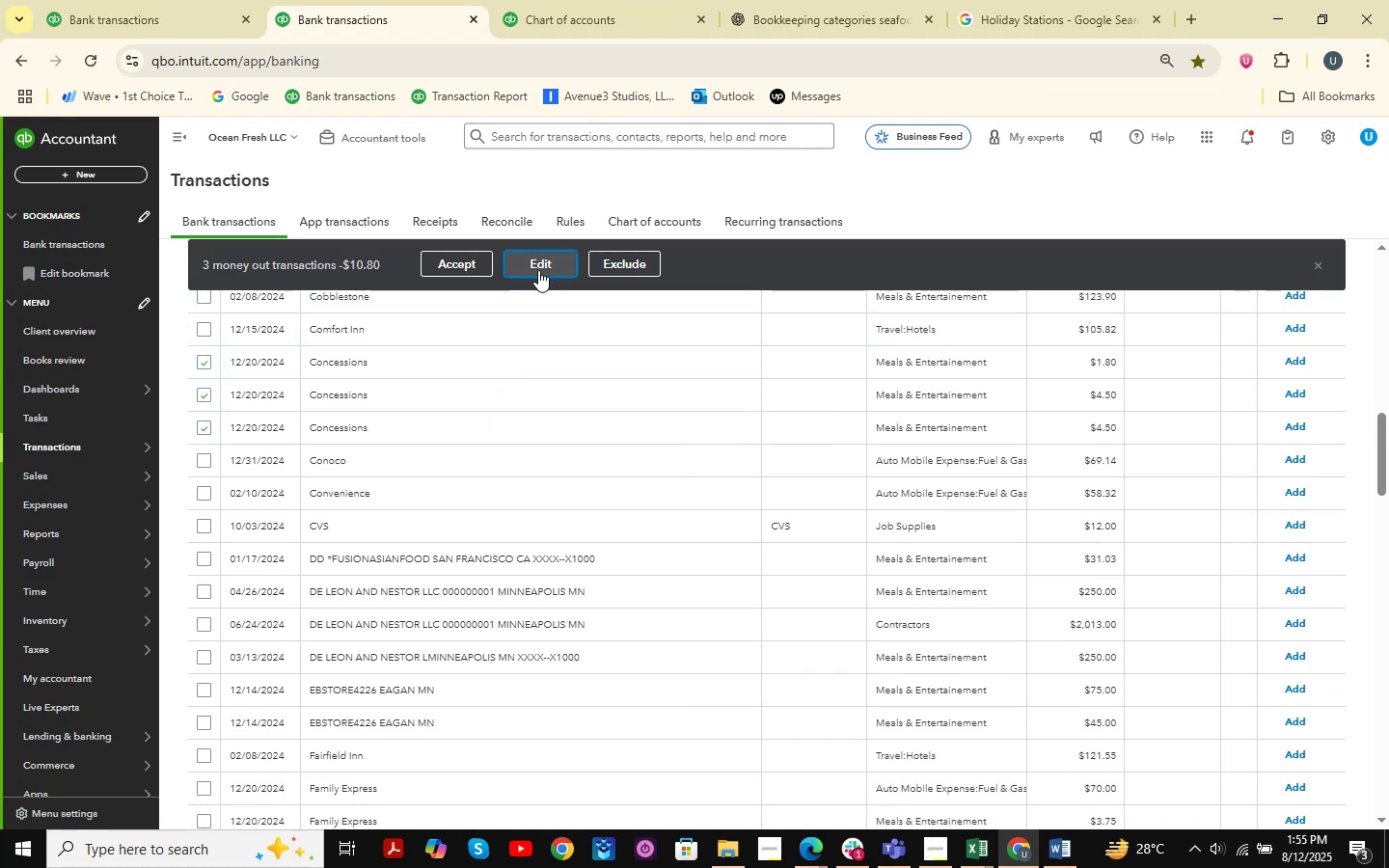 
mouse_move([563, 307])
 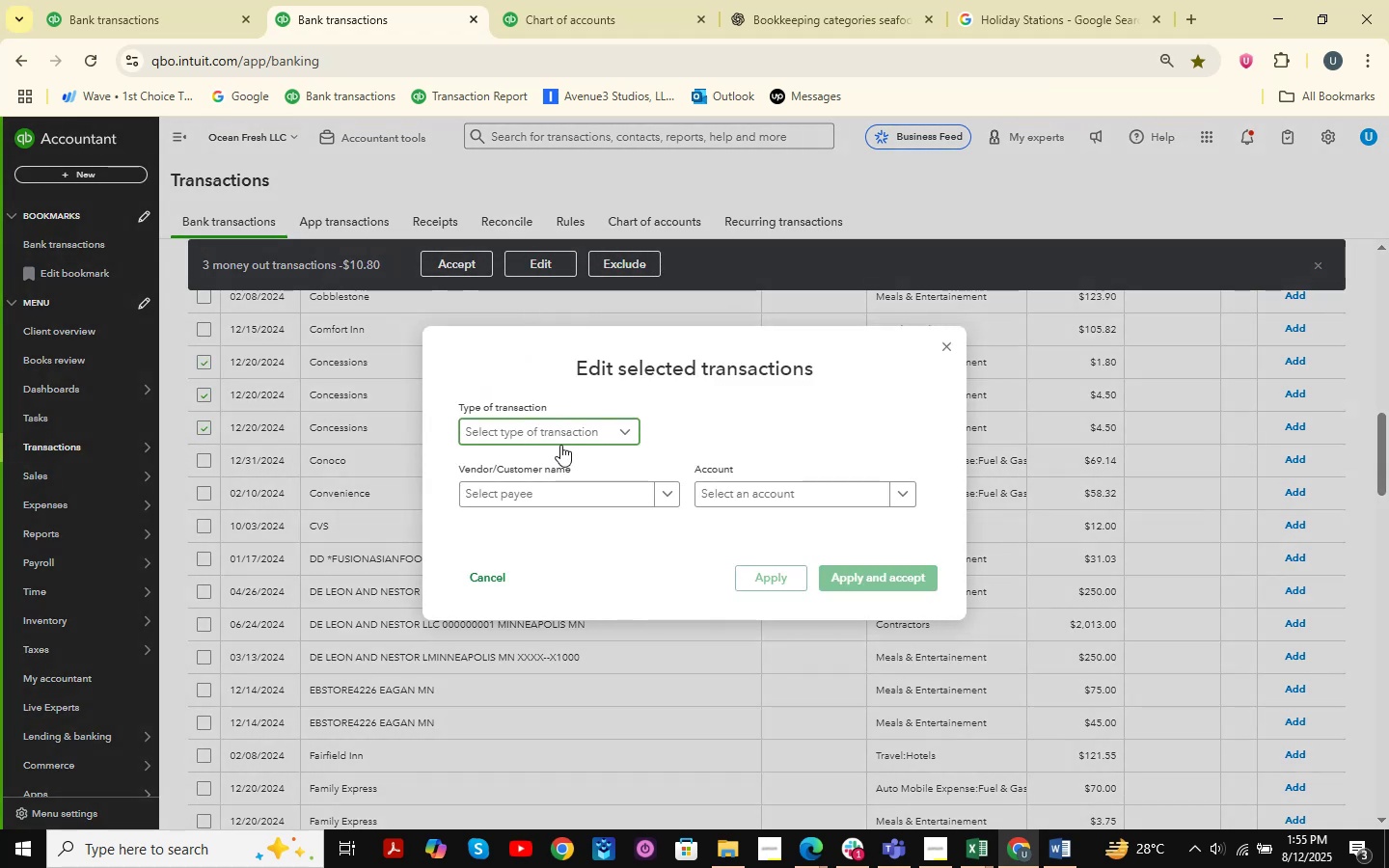 
double_click([539, 461])
 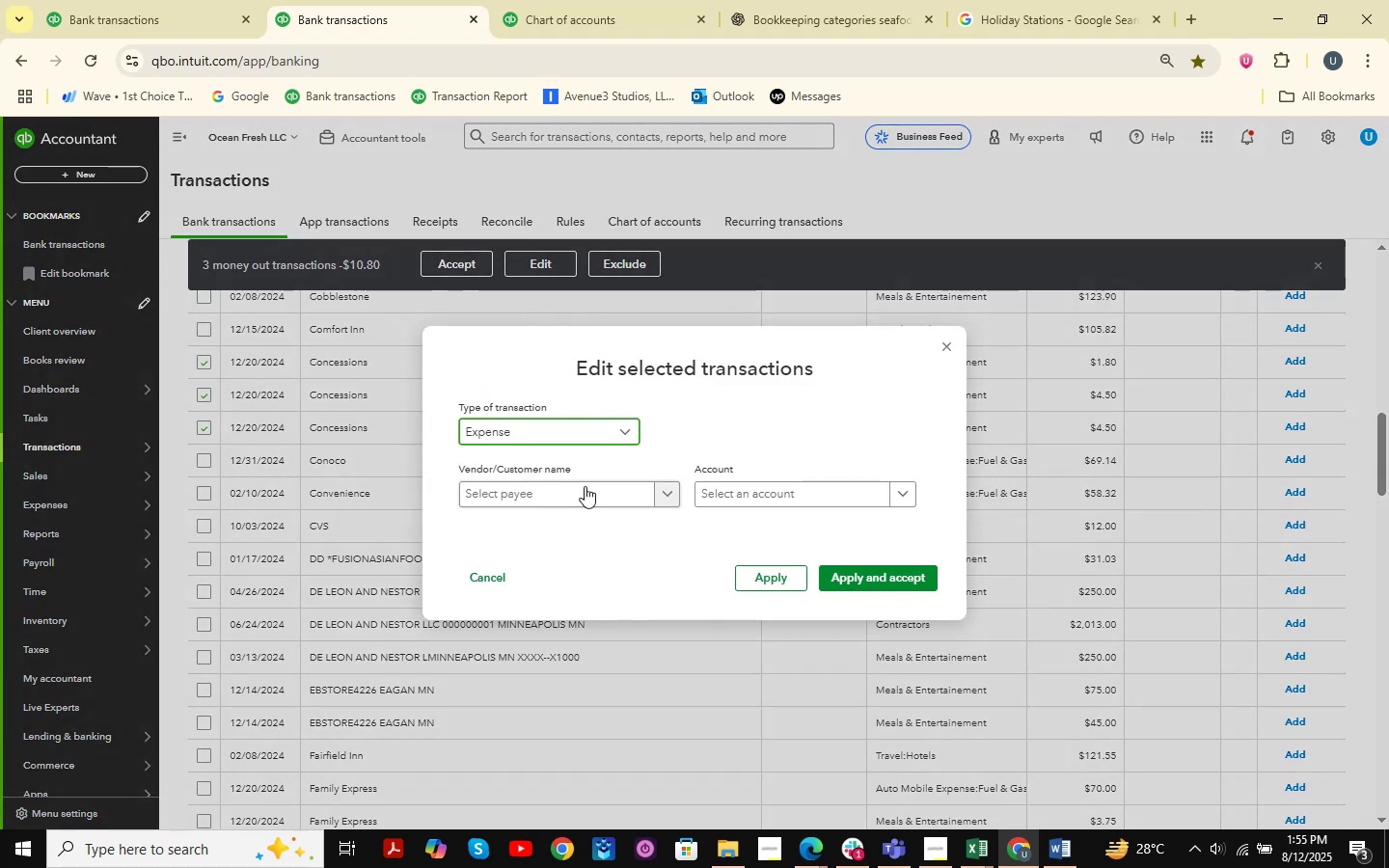 
triple_click([550, 486])
 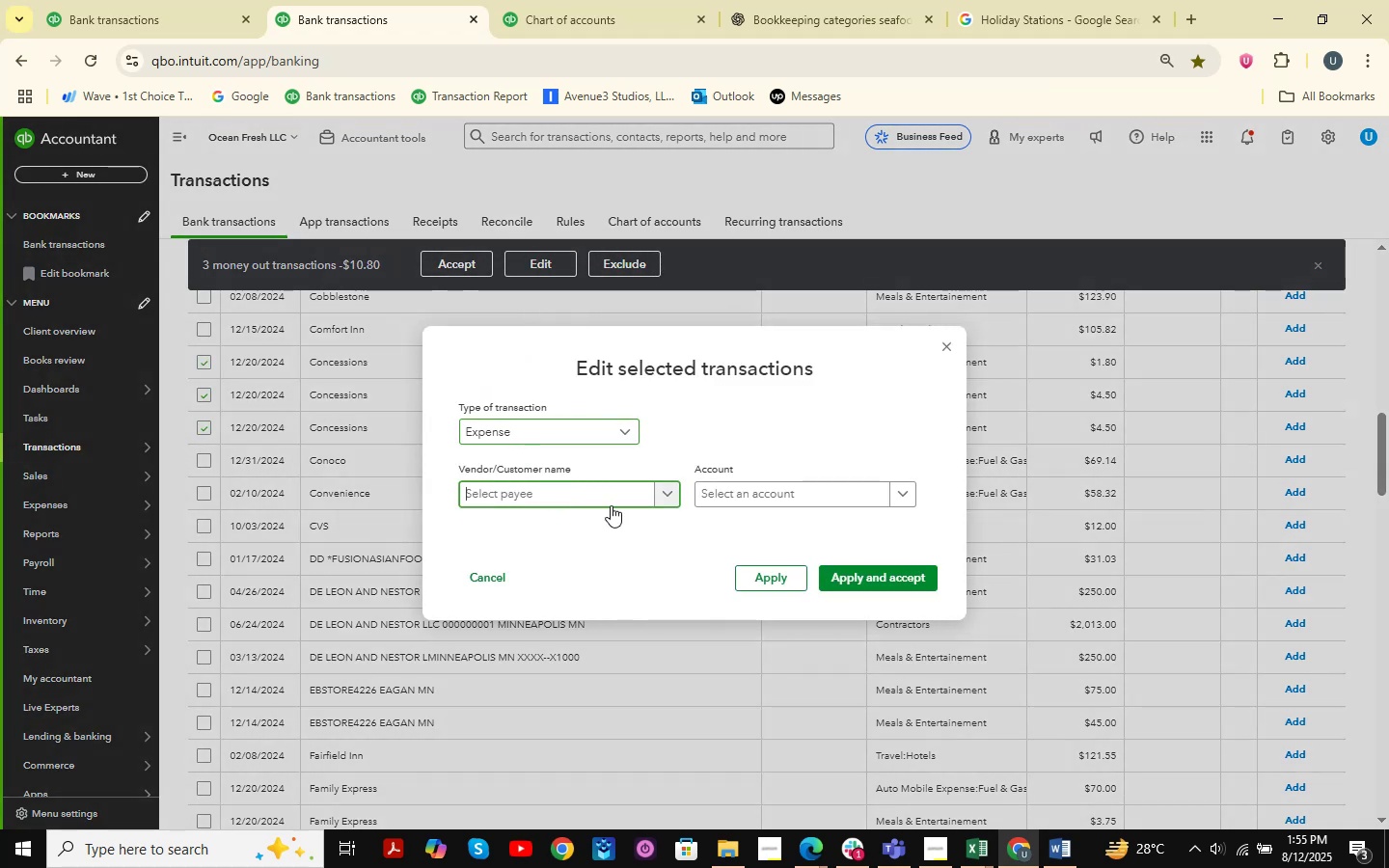 
type(Concessions )
 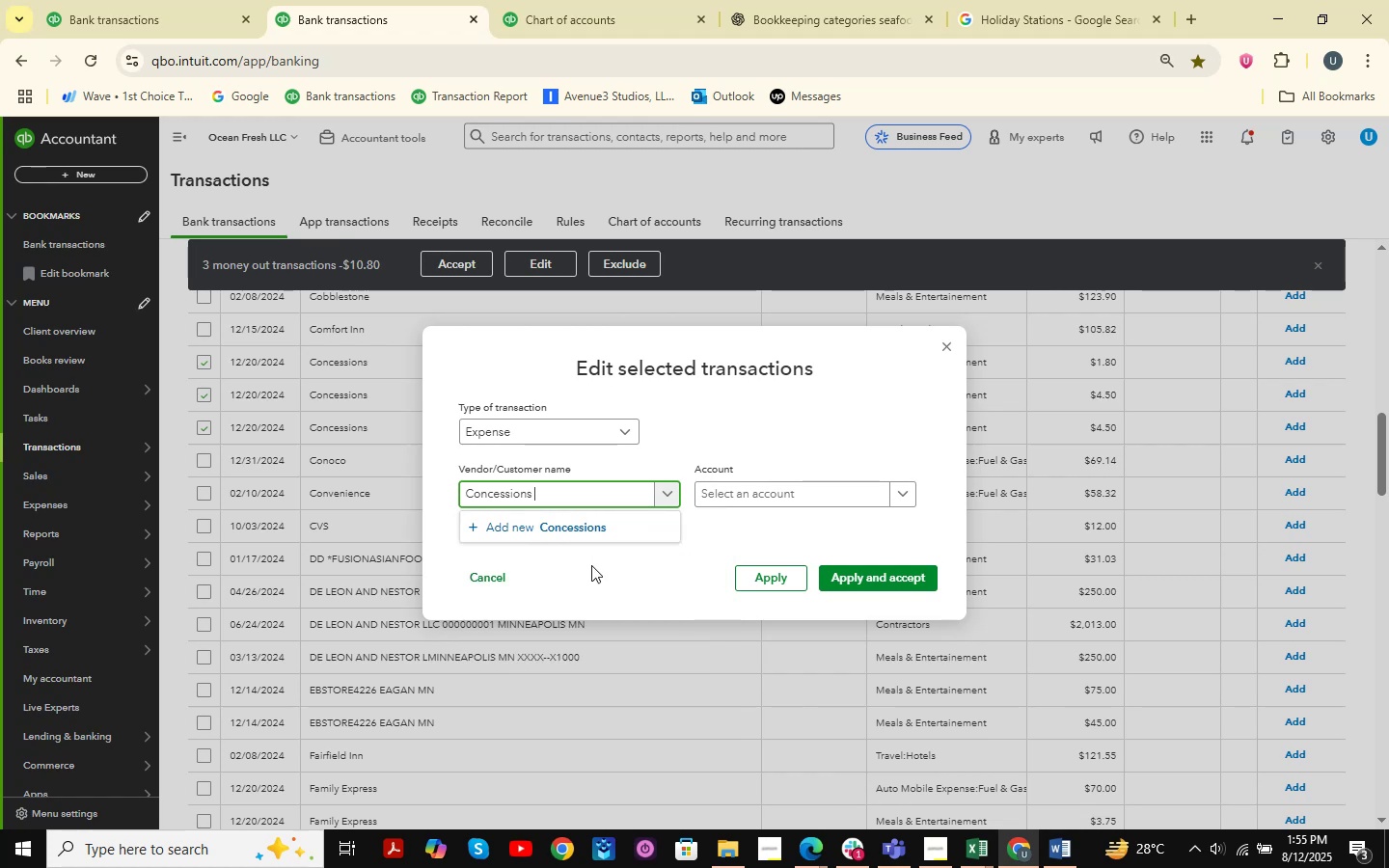 
left_click([627, 536])
 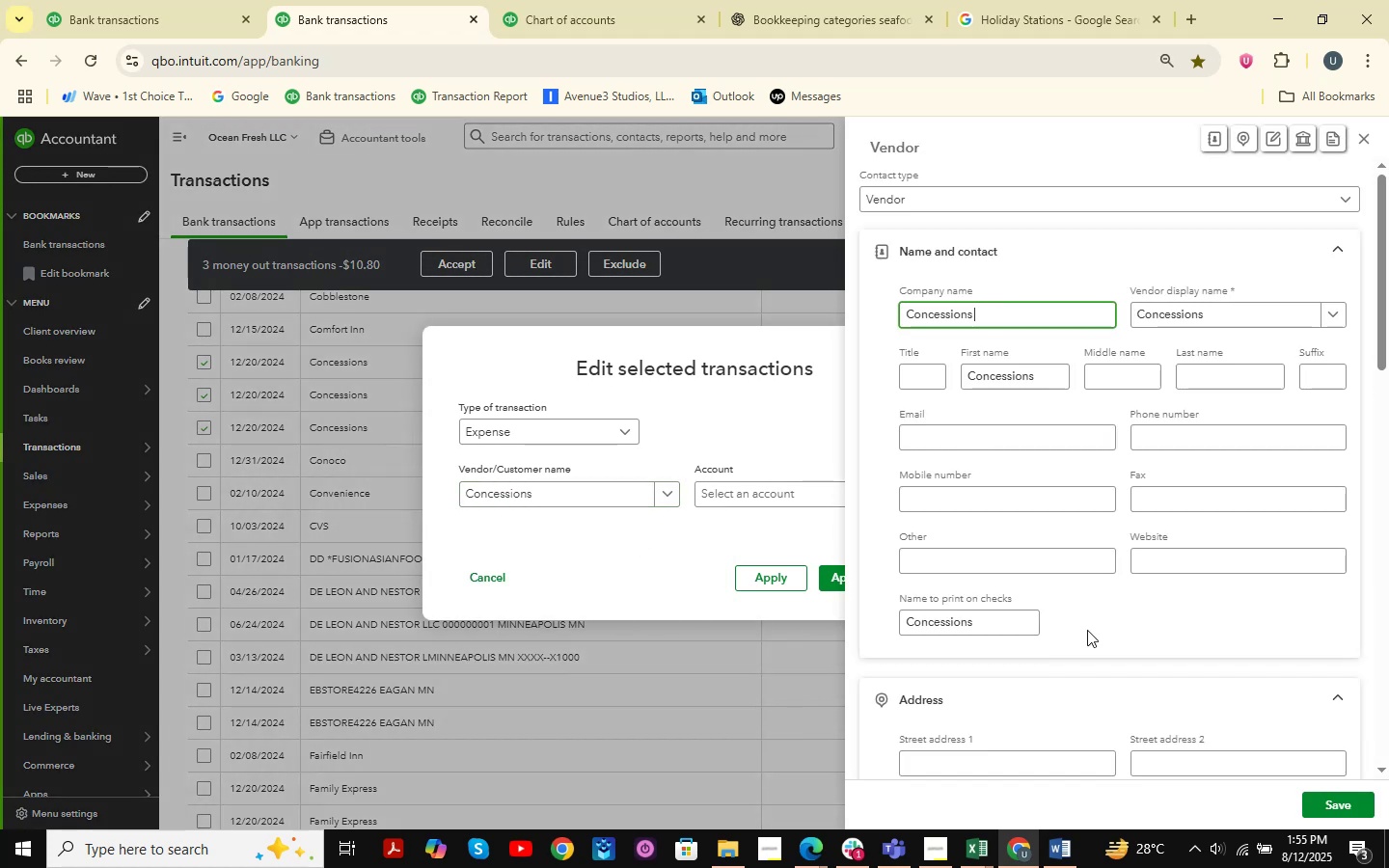 
left_click([1335, 800])
 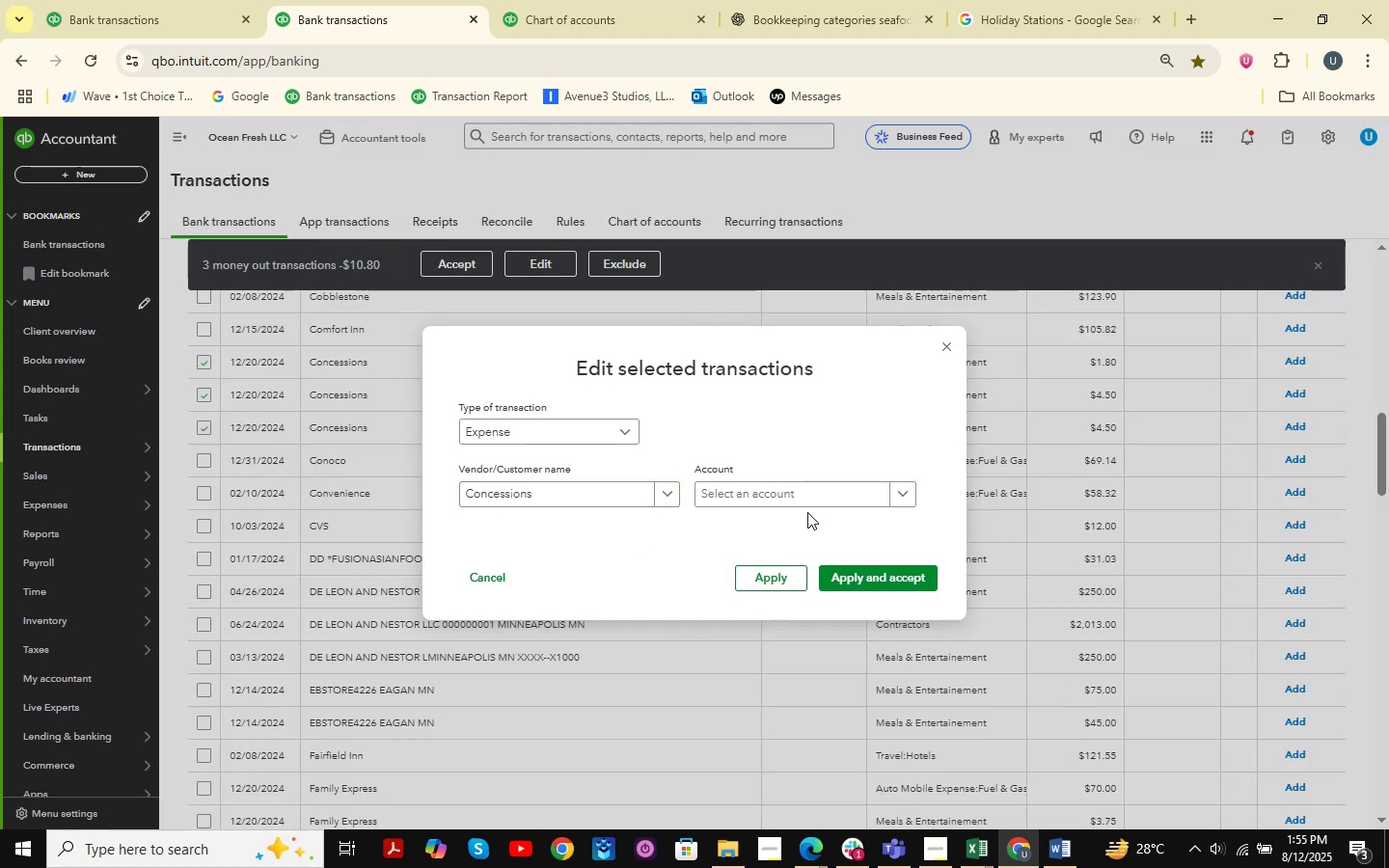 
left_click([782, 488])
 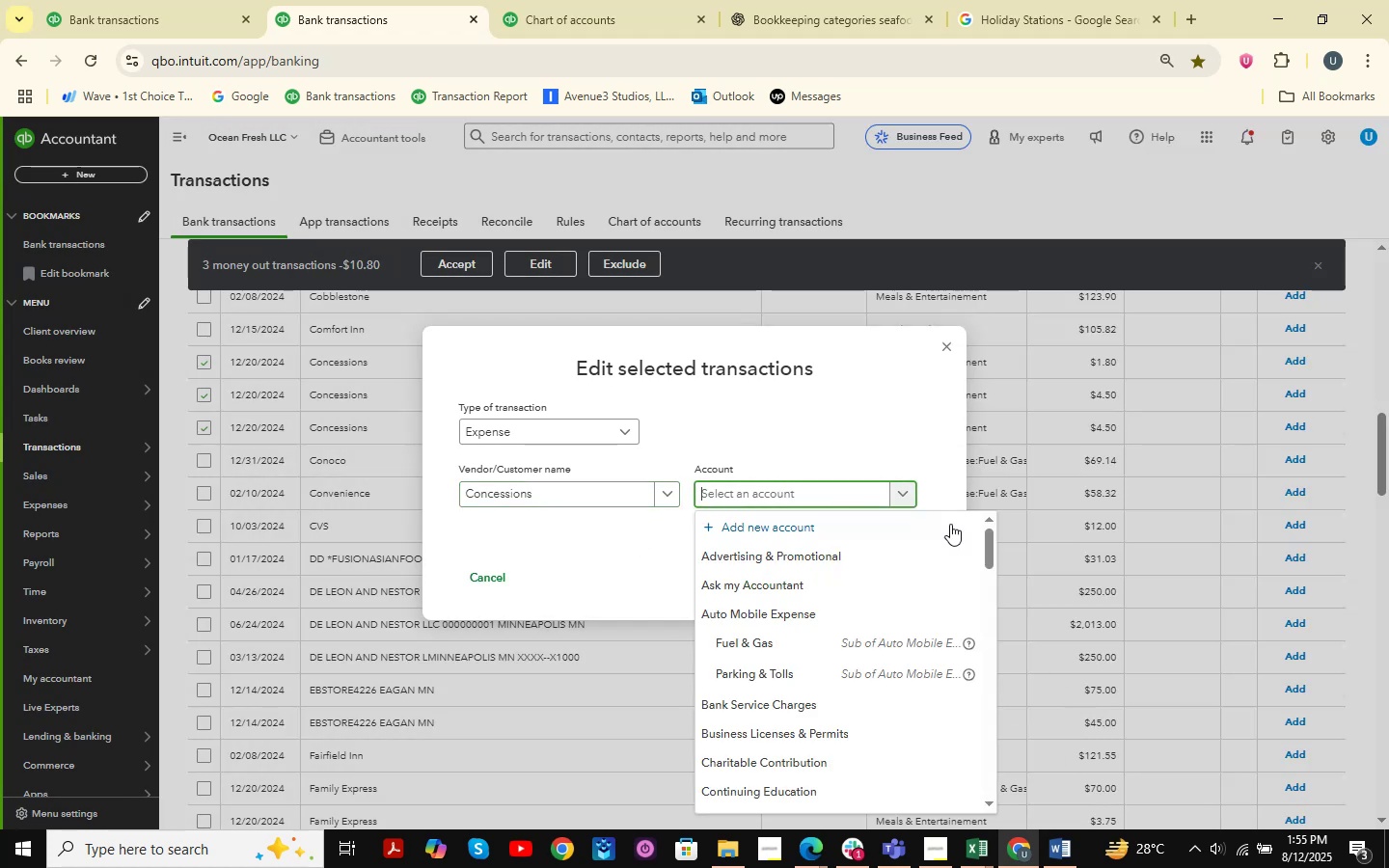 
key(Control+ControlLeft)
 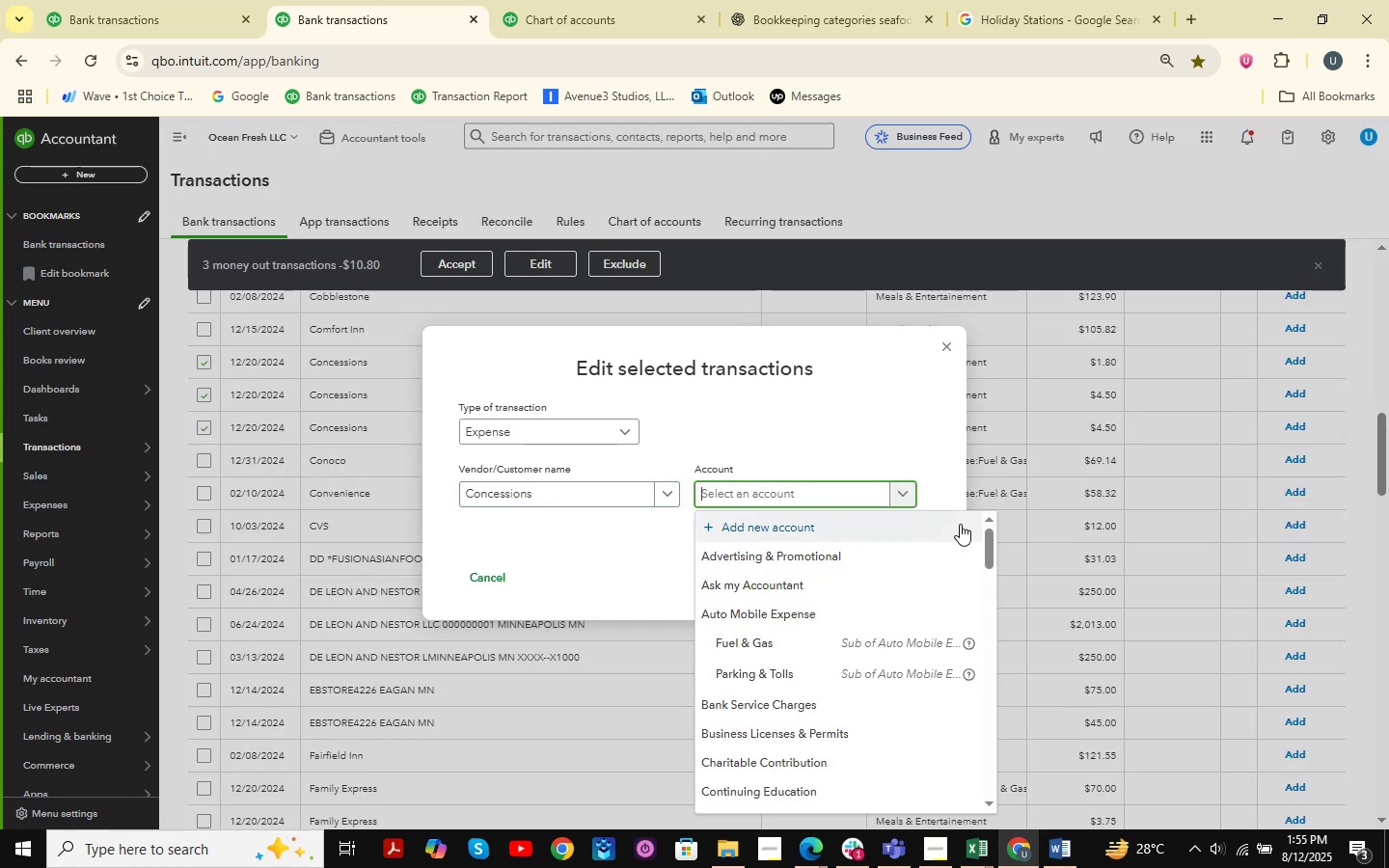 
key(Control+V)
 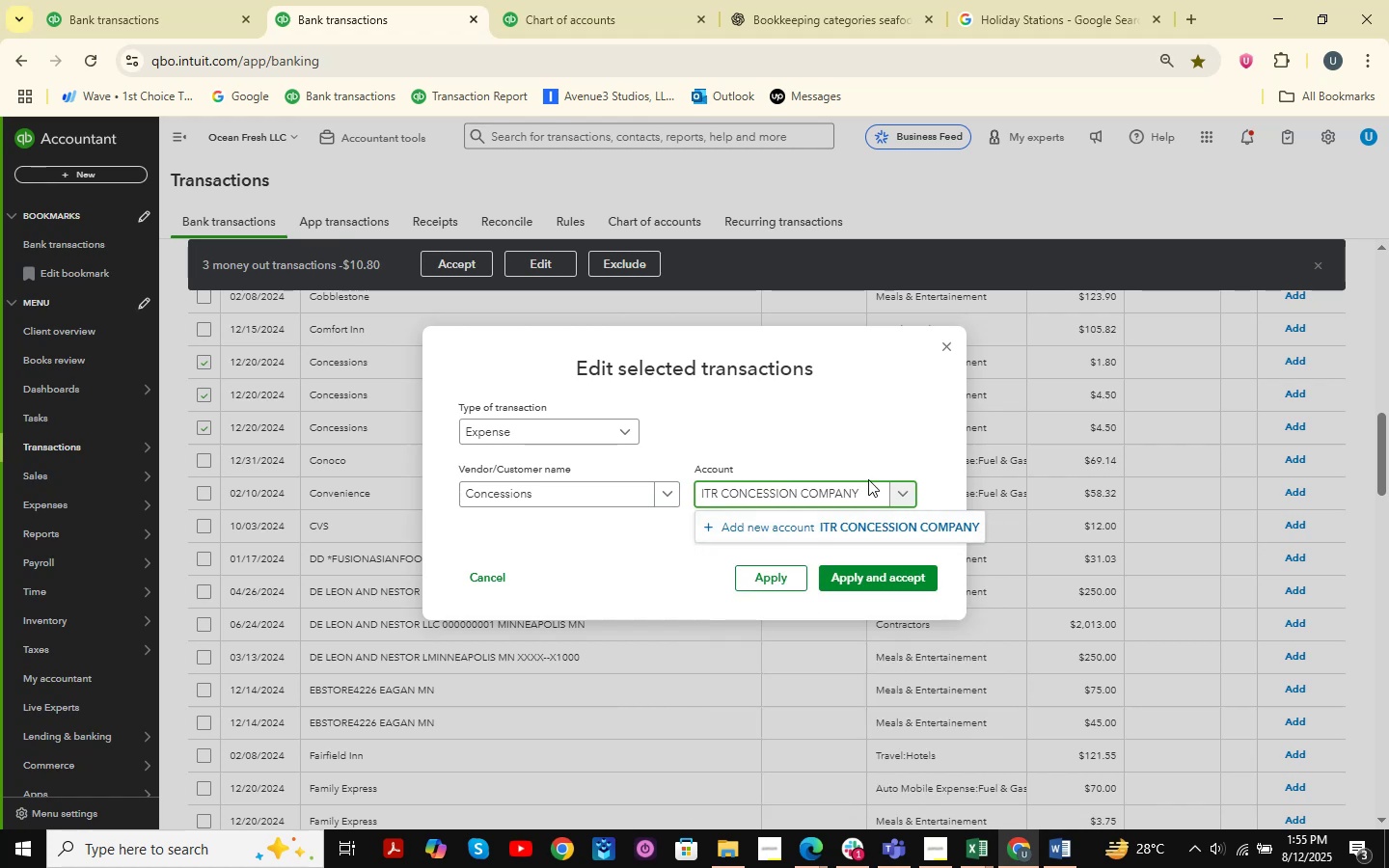 
left_click([861, 488])
 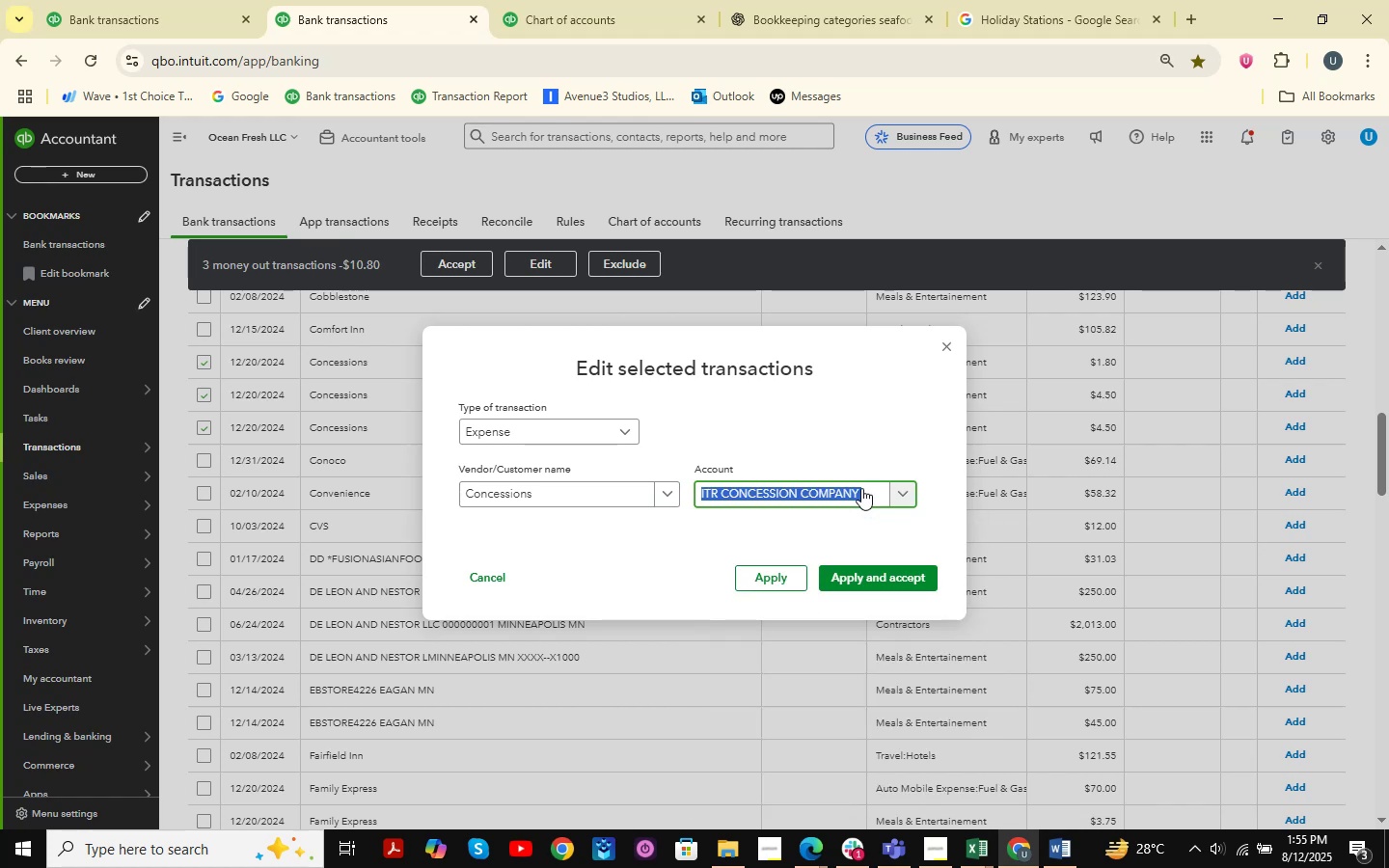 
type(trave)
 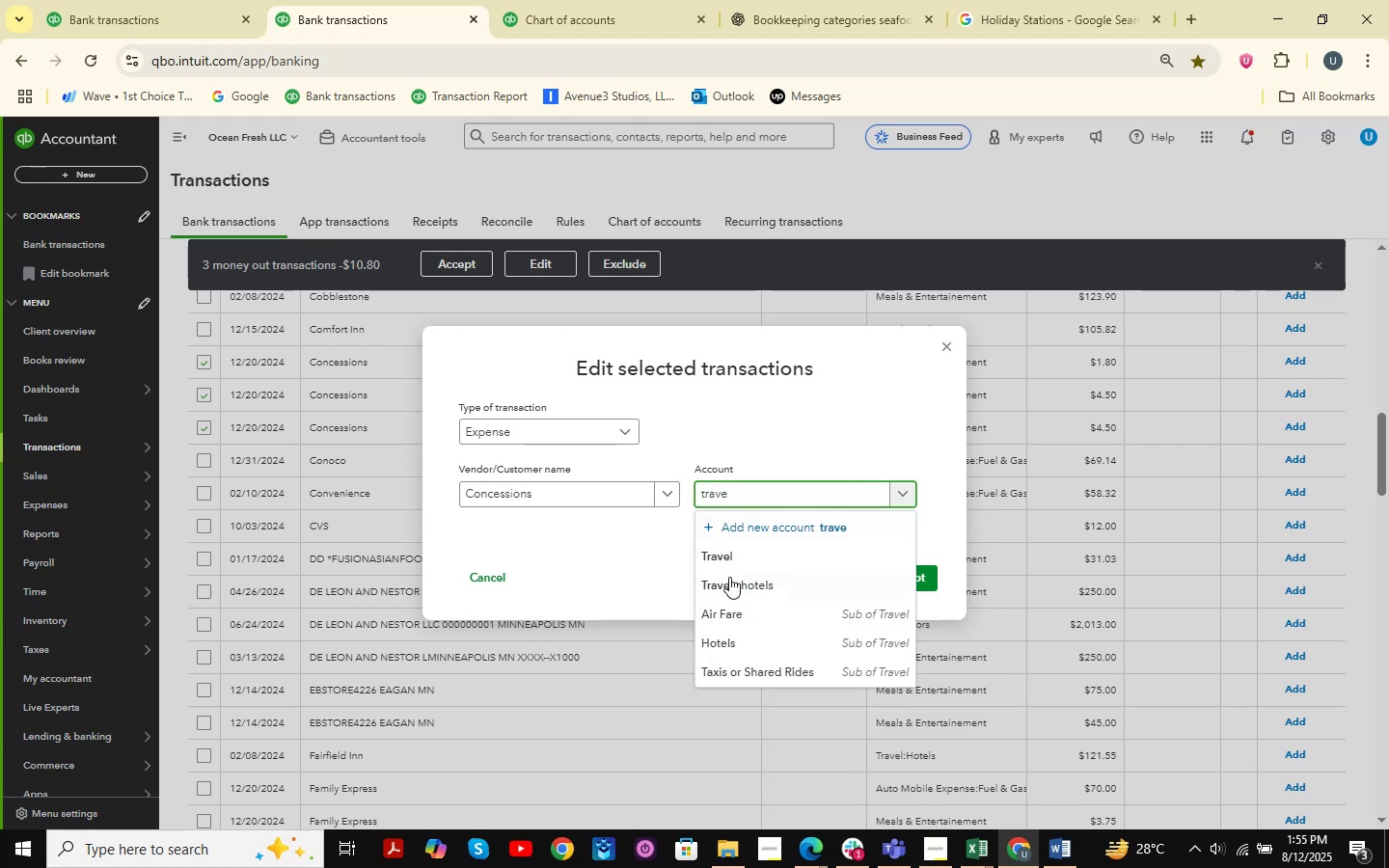 
left_click([730, 561])
 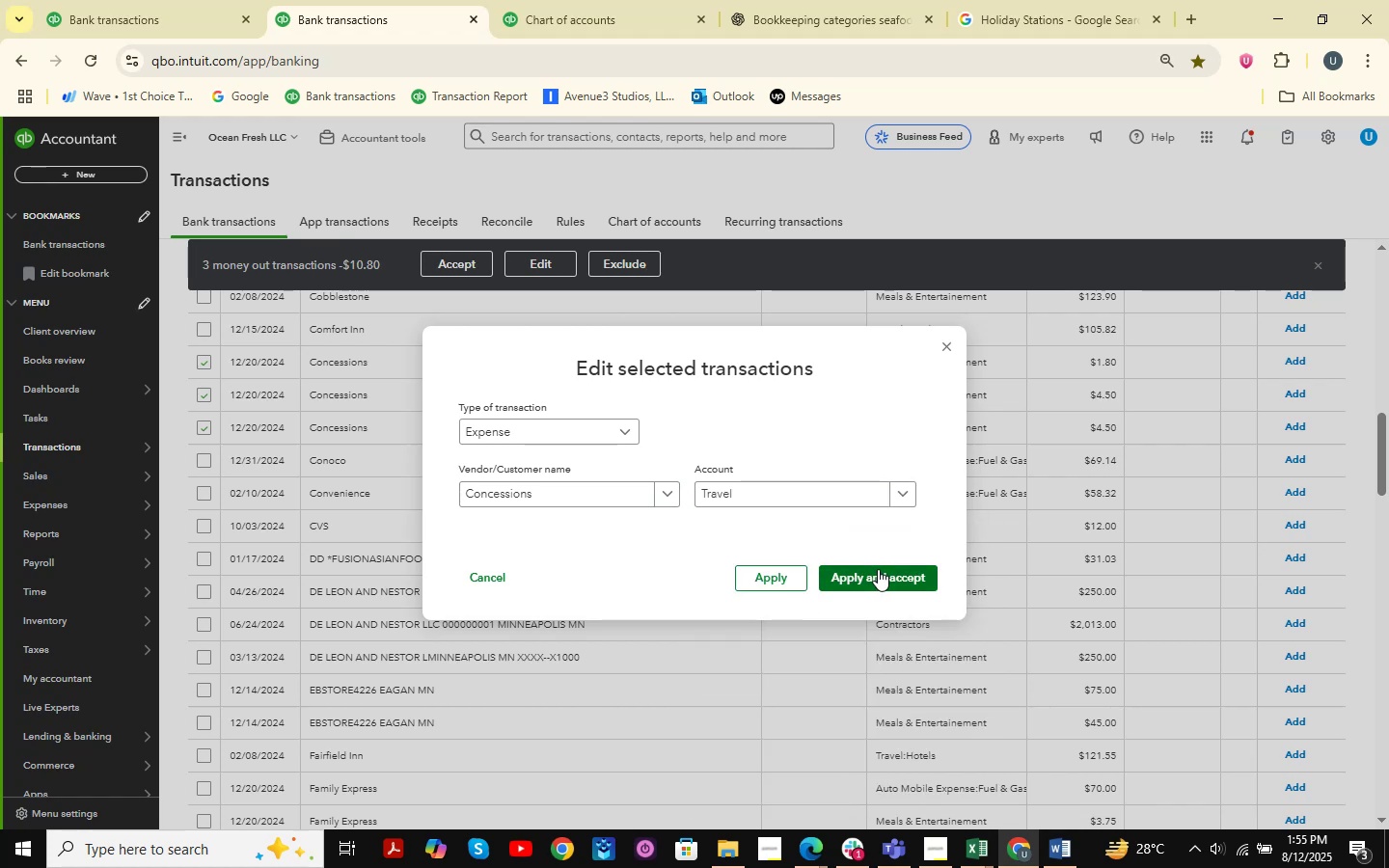 
left_click([878, 569])
 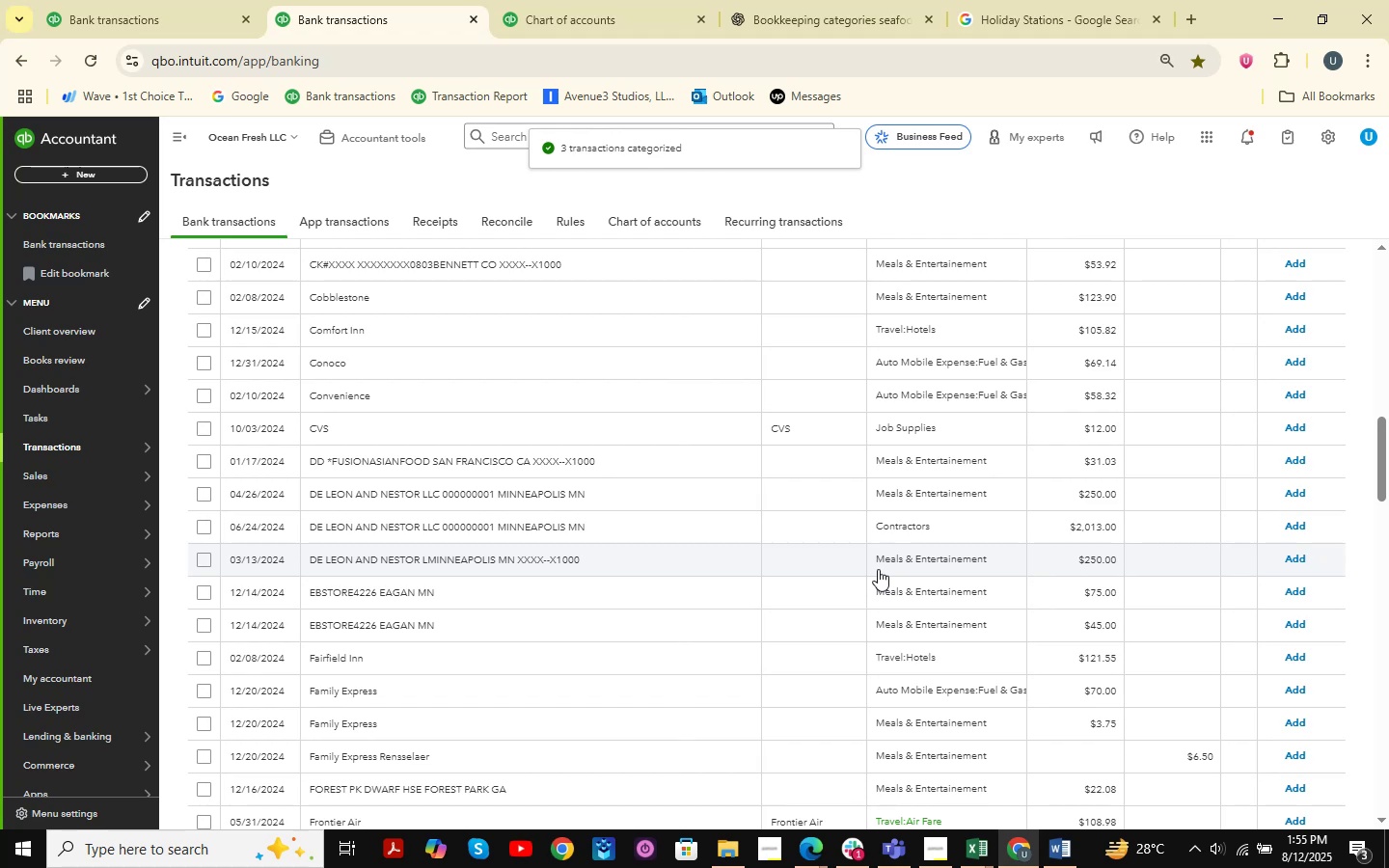 
wait(7.47)
 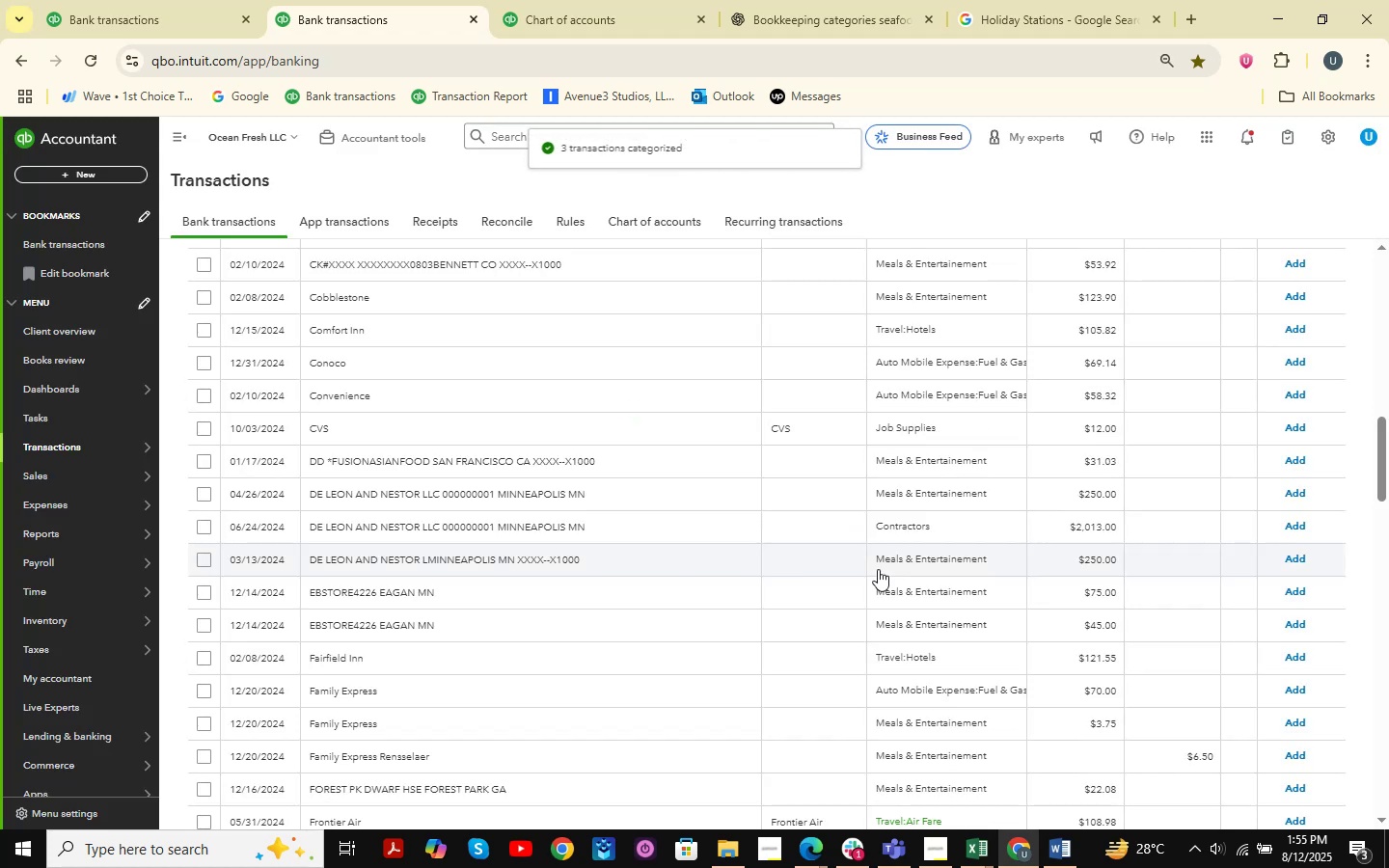 
left_click([847, 845])
 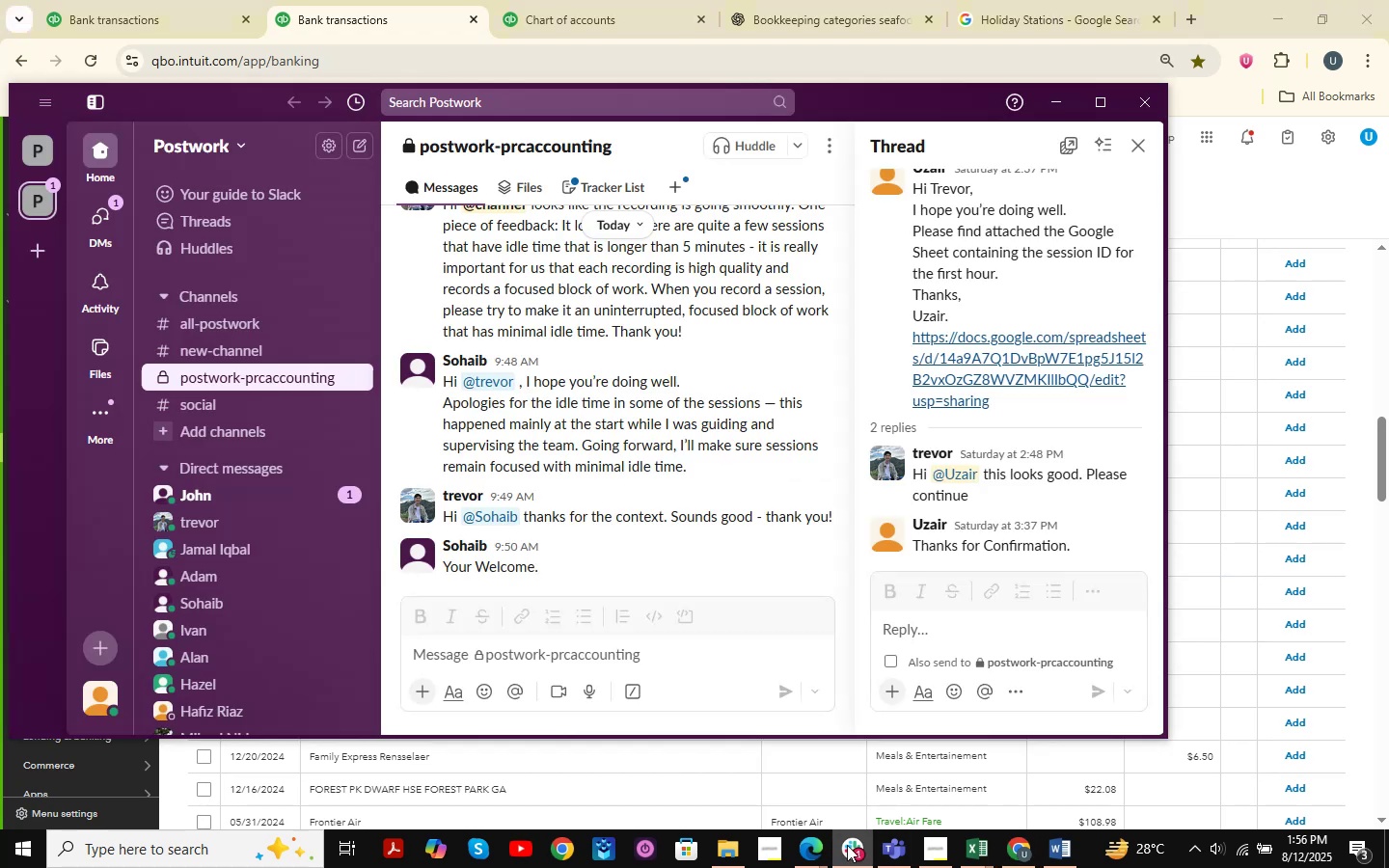 
left_click([847, 845])
 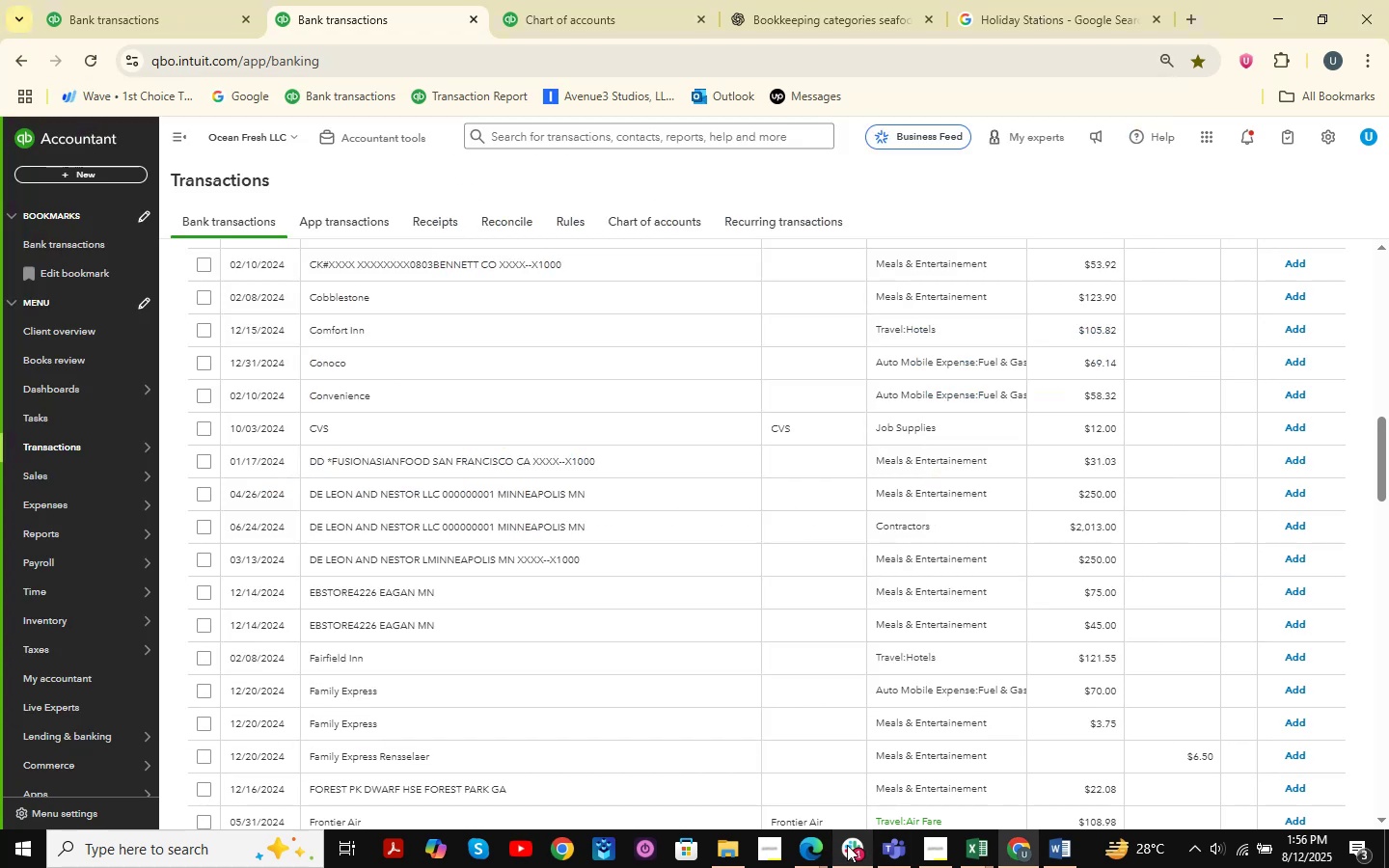 
scroll: coordinate [605, 473], scroll_direction: down, amount: 4.0
 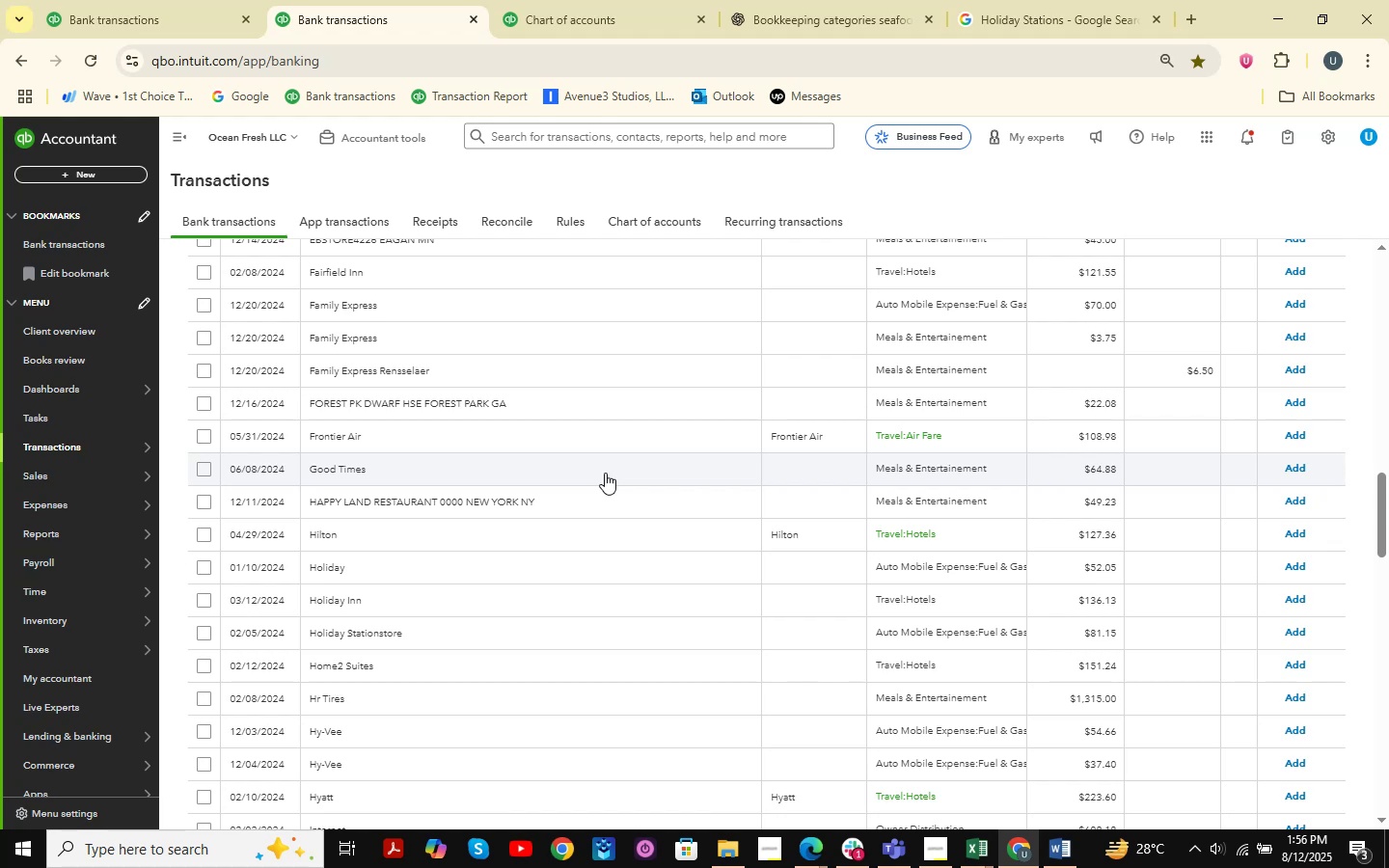 
wait(11.86)
 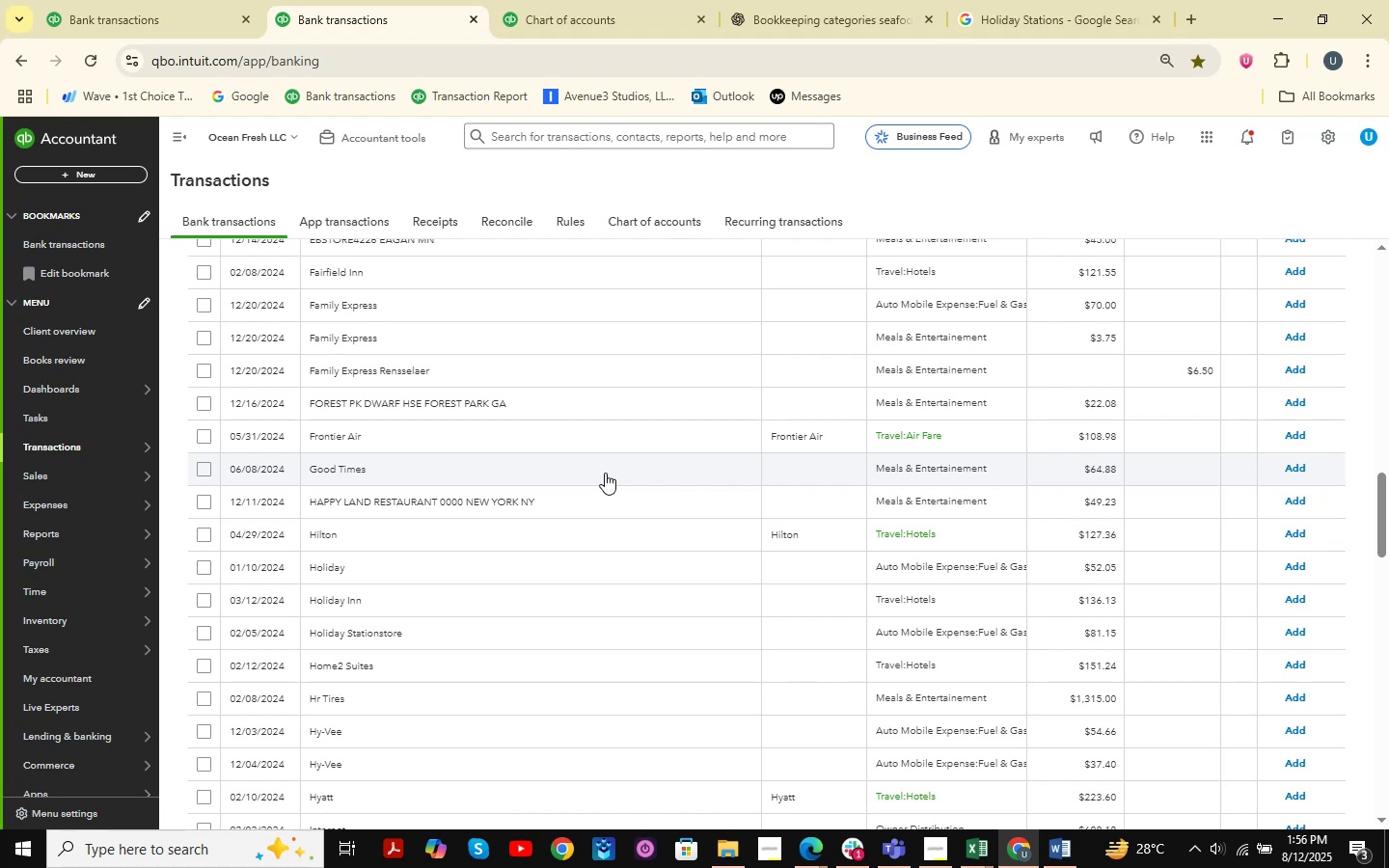 
double_click([981, 849])
 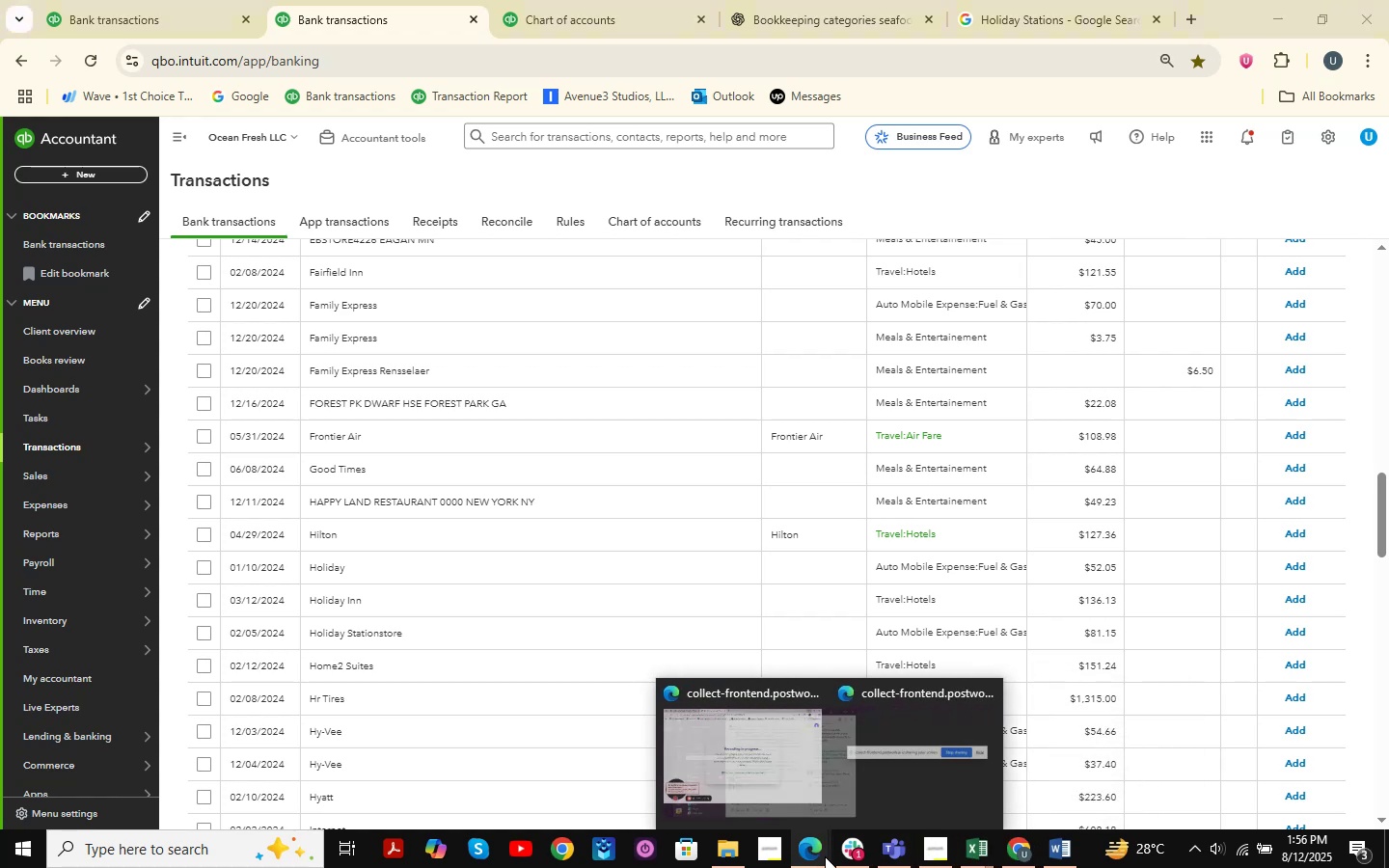 
mouse_move([730, 785])
 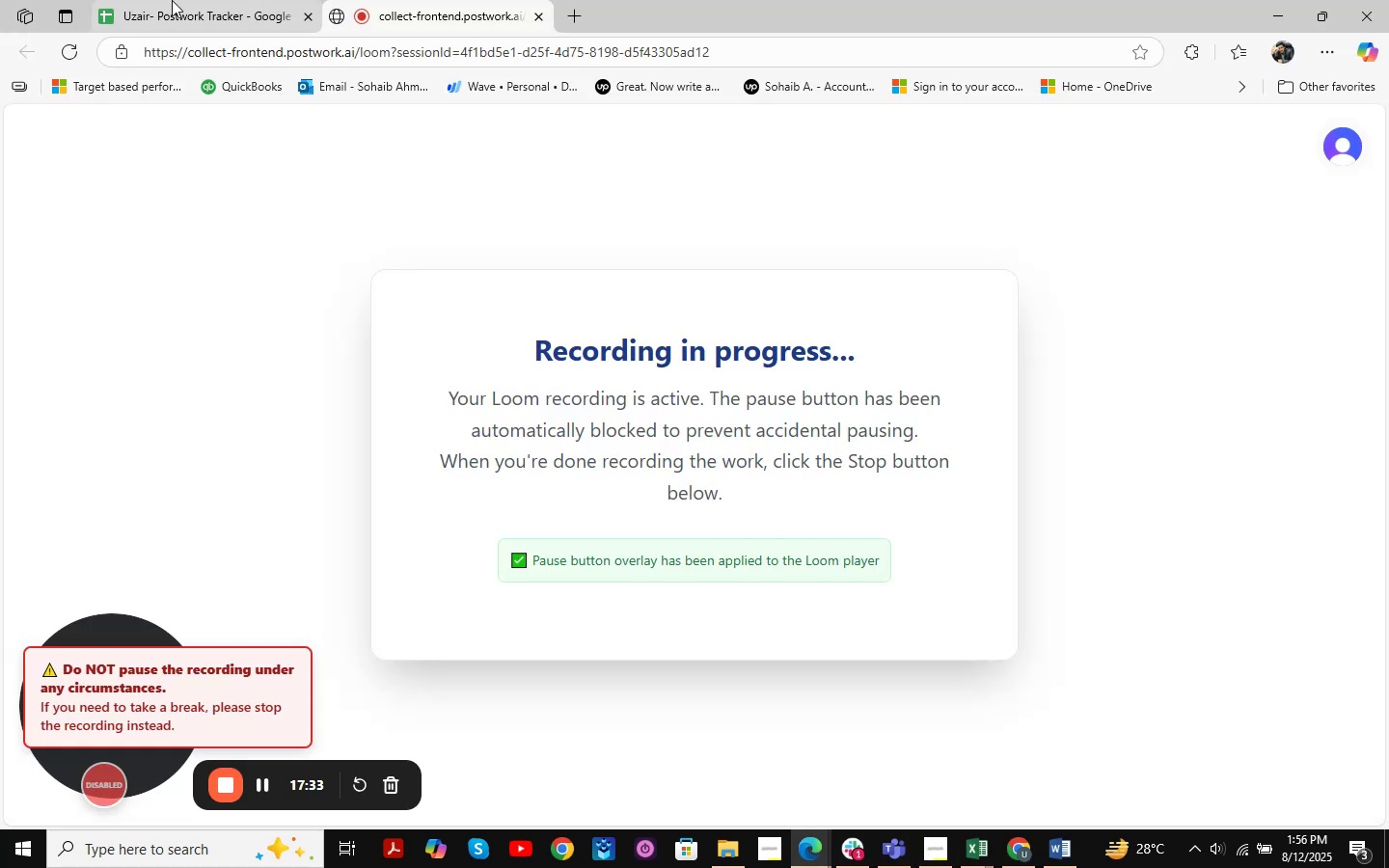 
left_click([170, 0])
 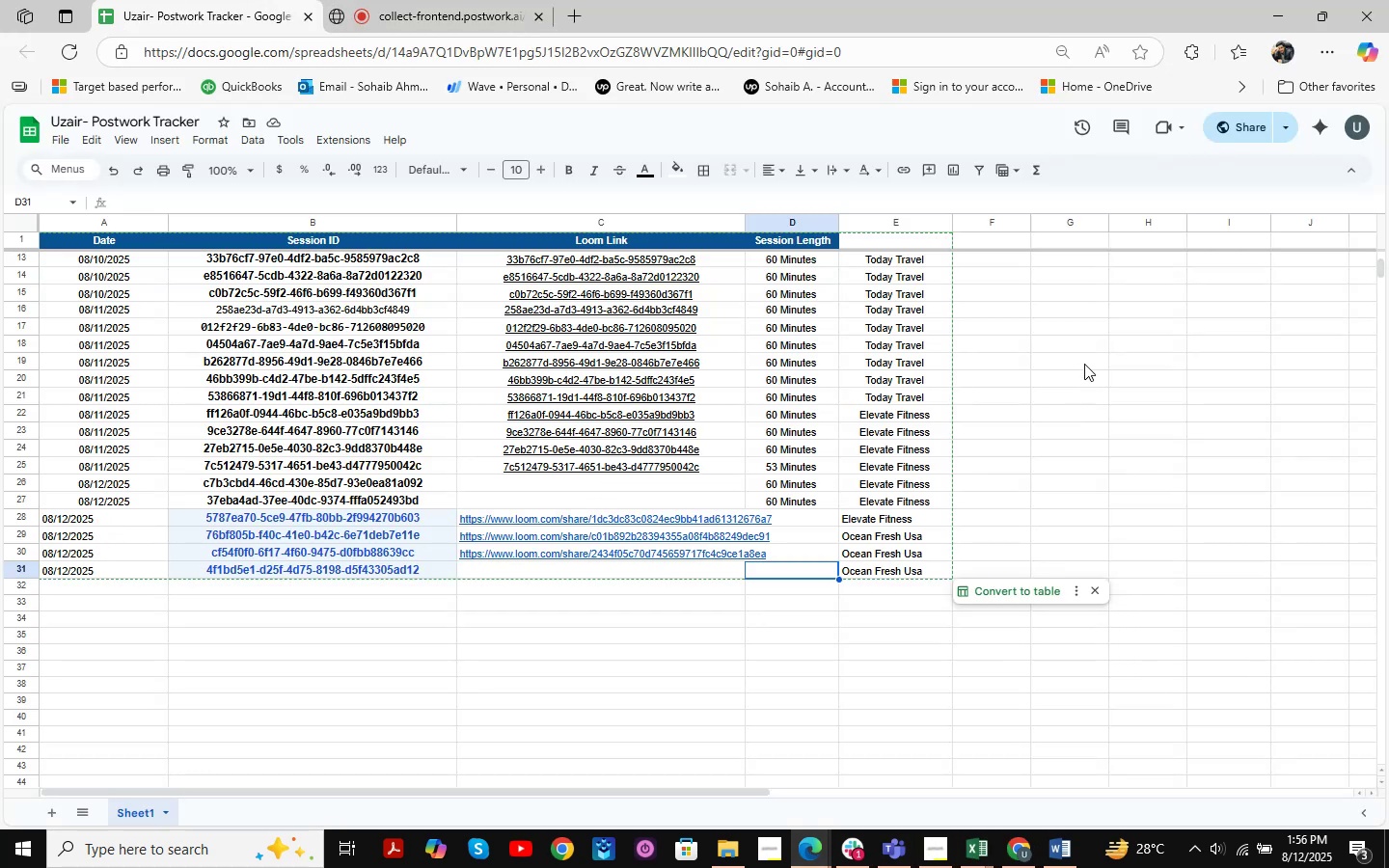 
wait(7.47)
 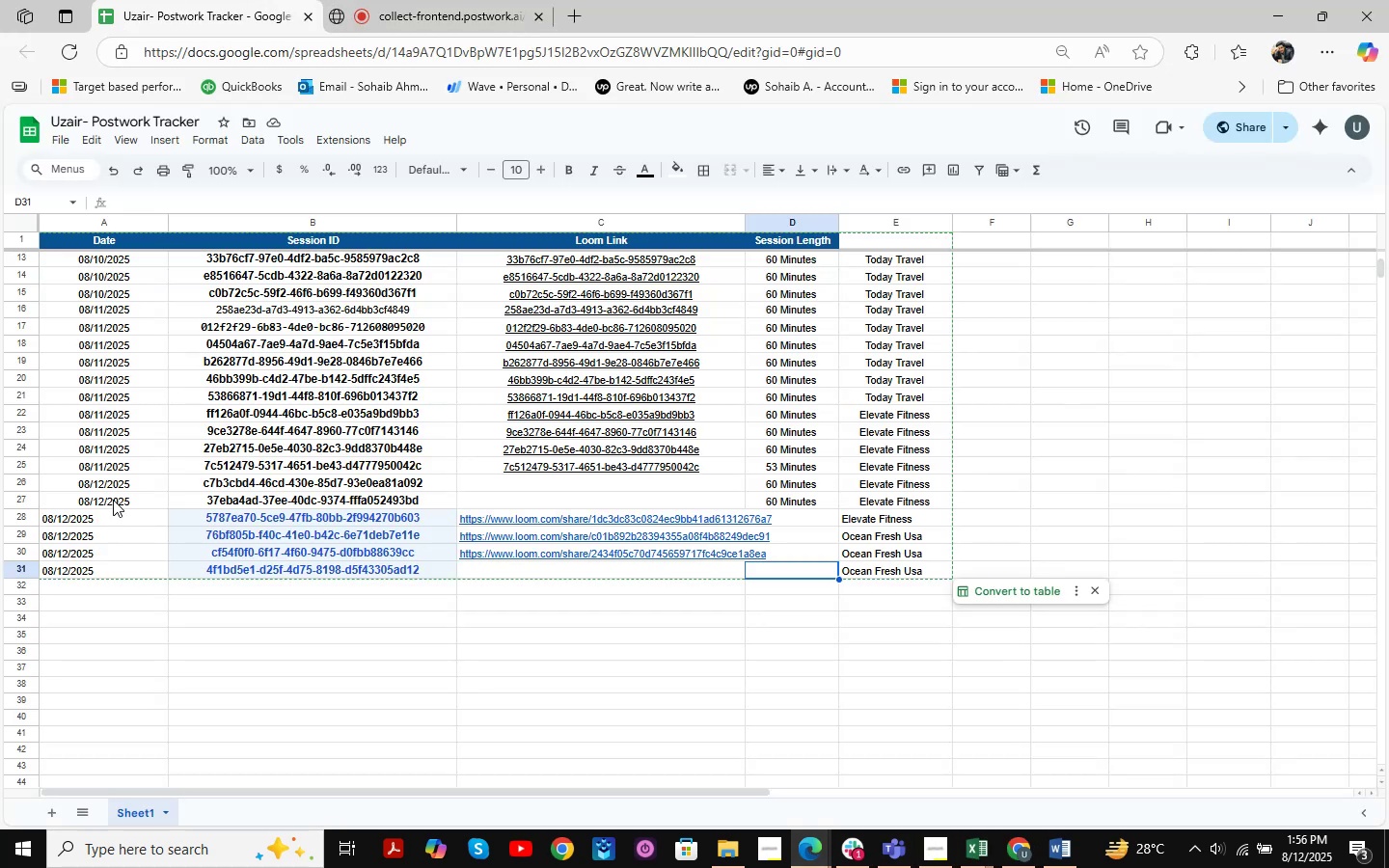 
left_click([1283, 15])
 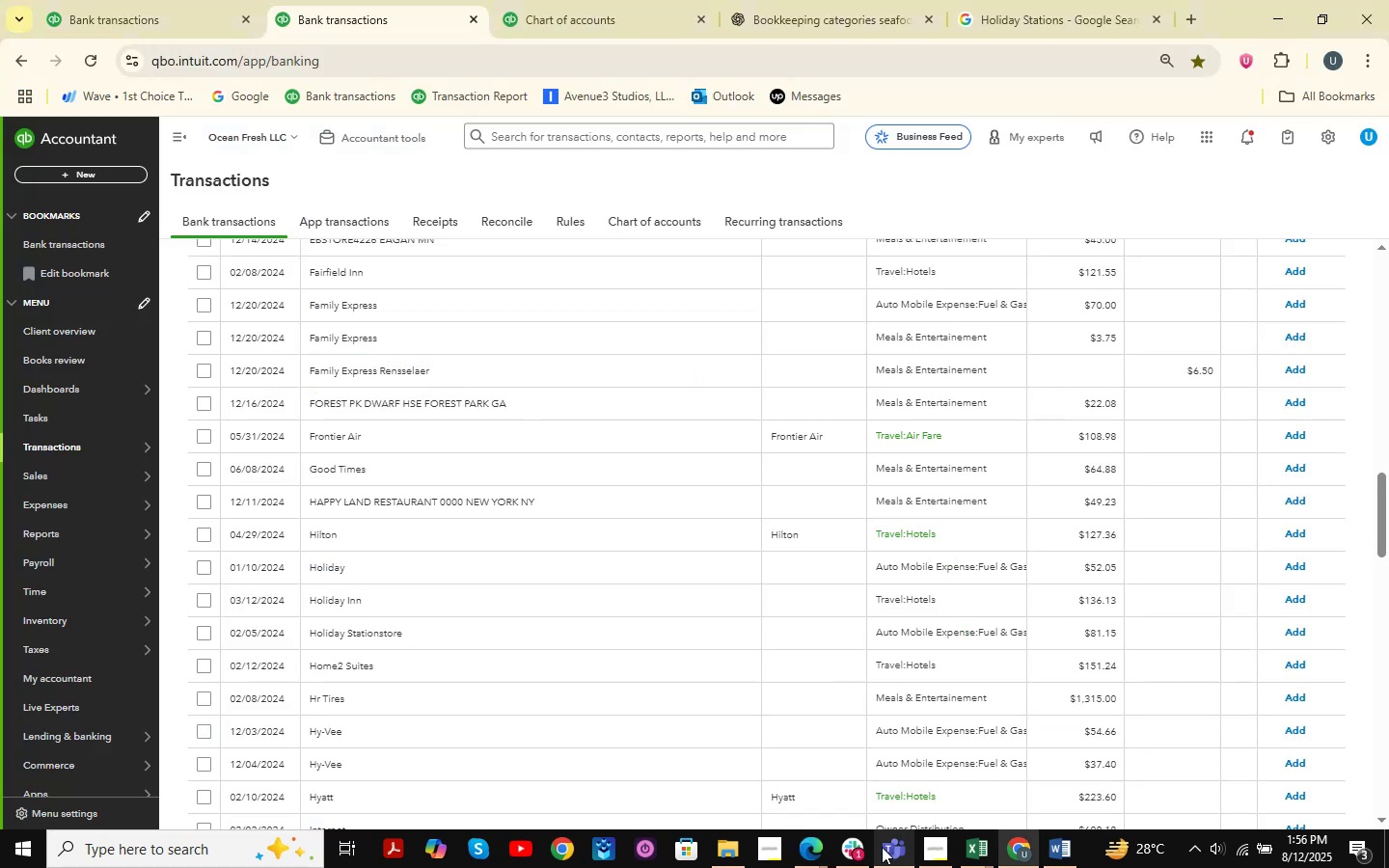 
left_click([823, 852])
 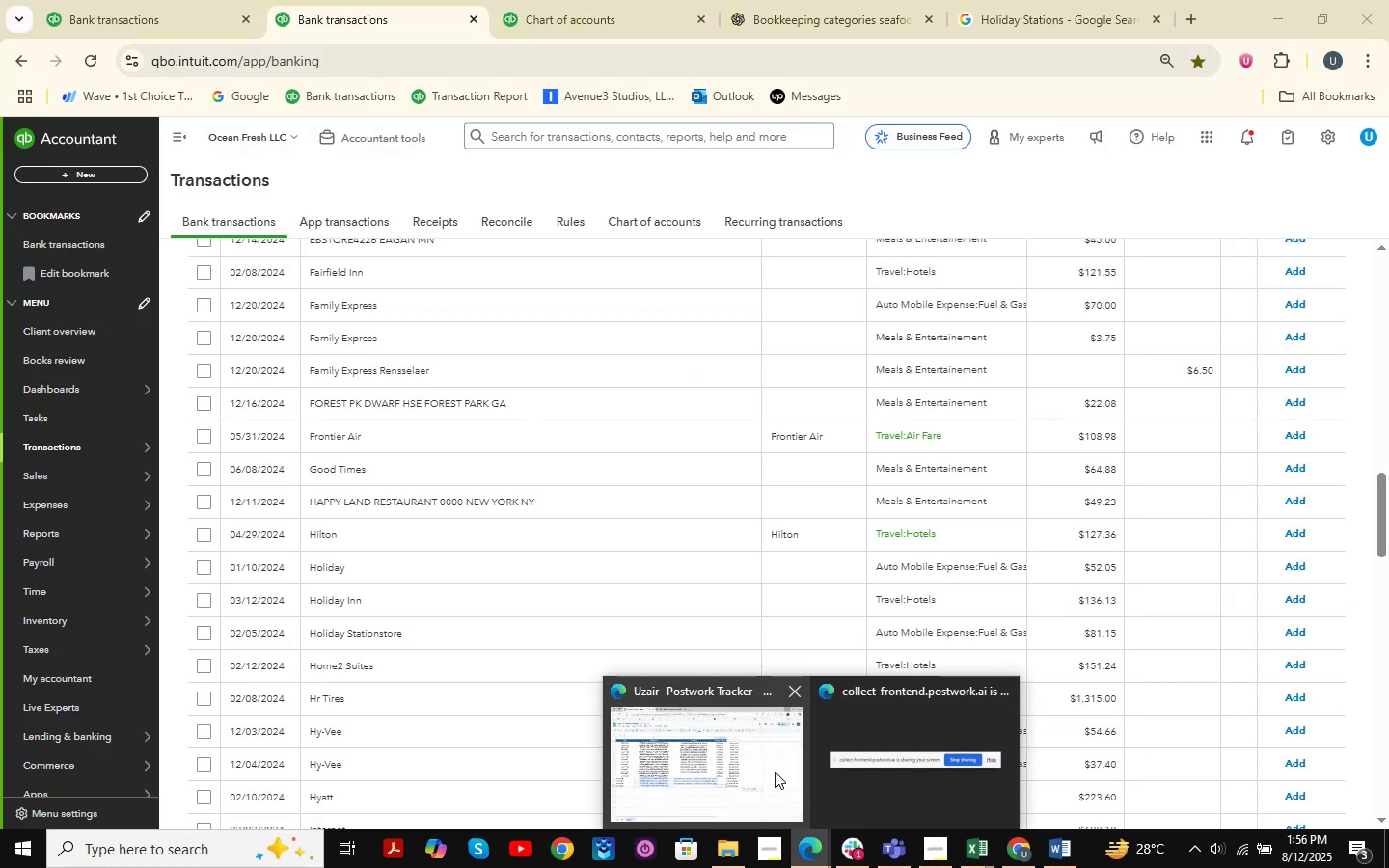 
left_click([775, 772])
 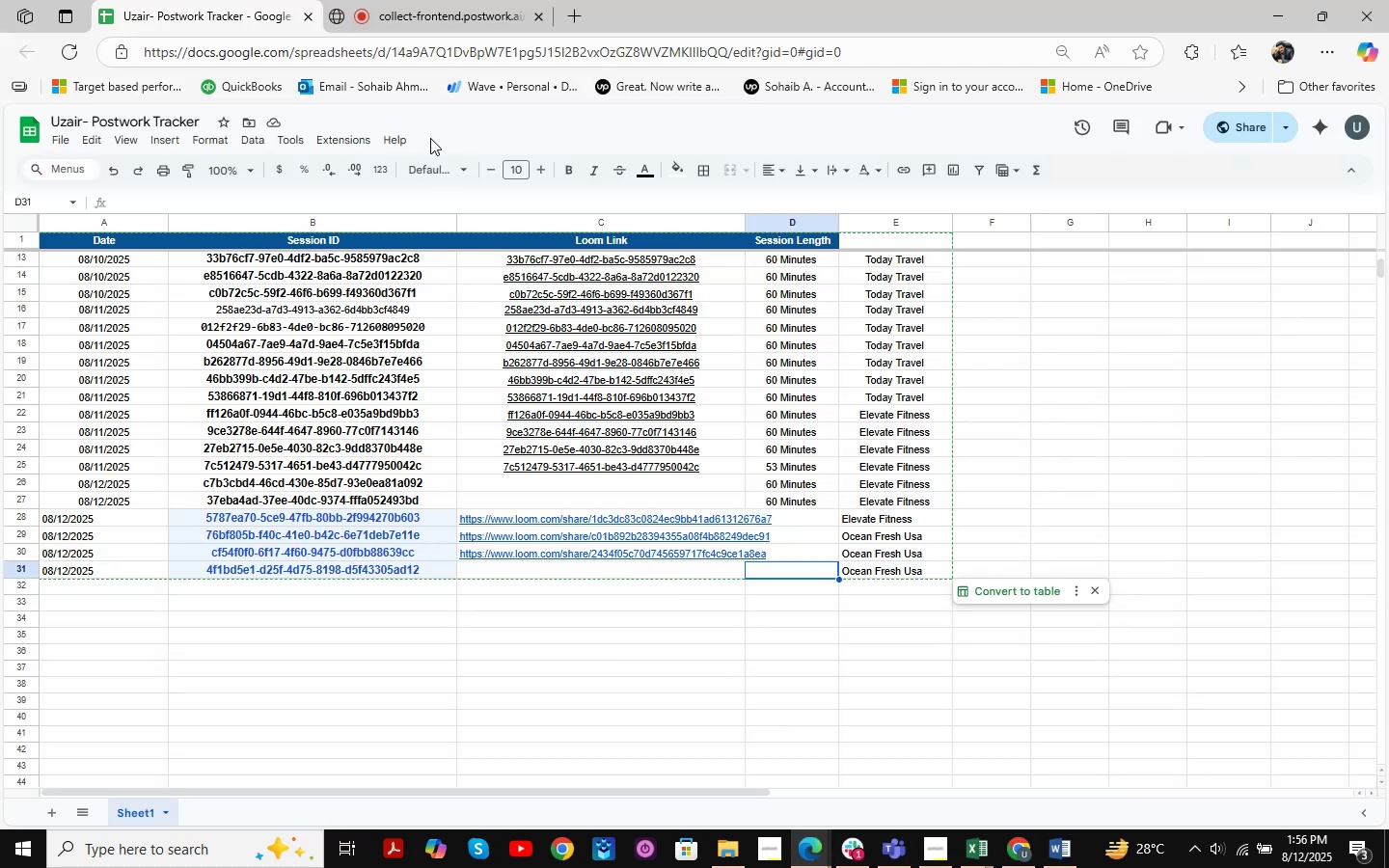 
left_click([424, 0])
 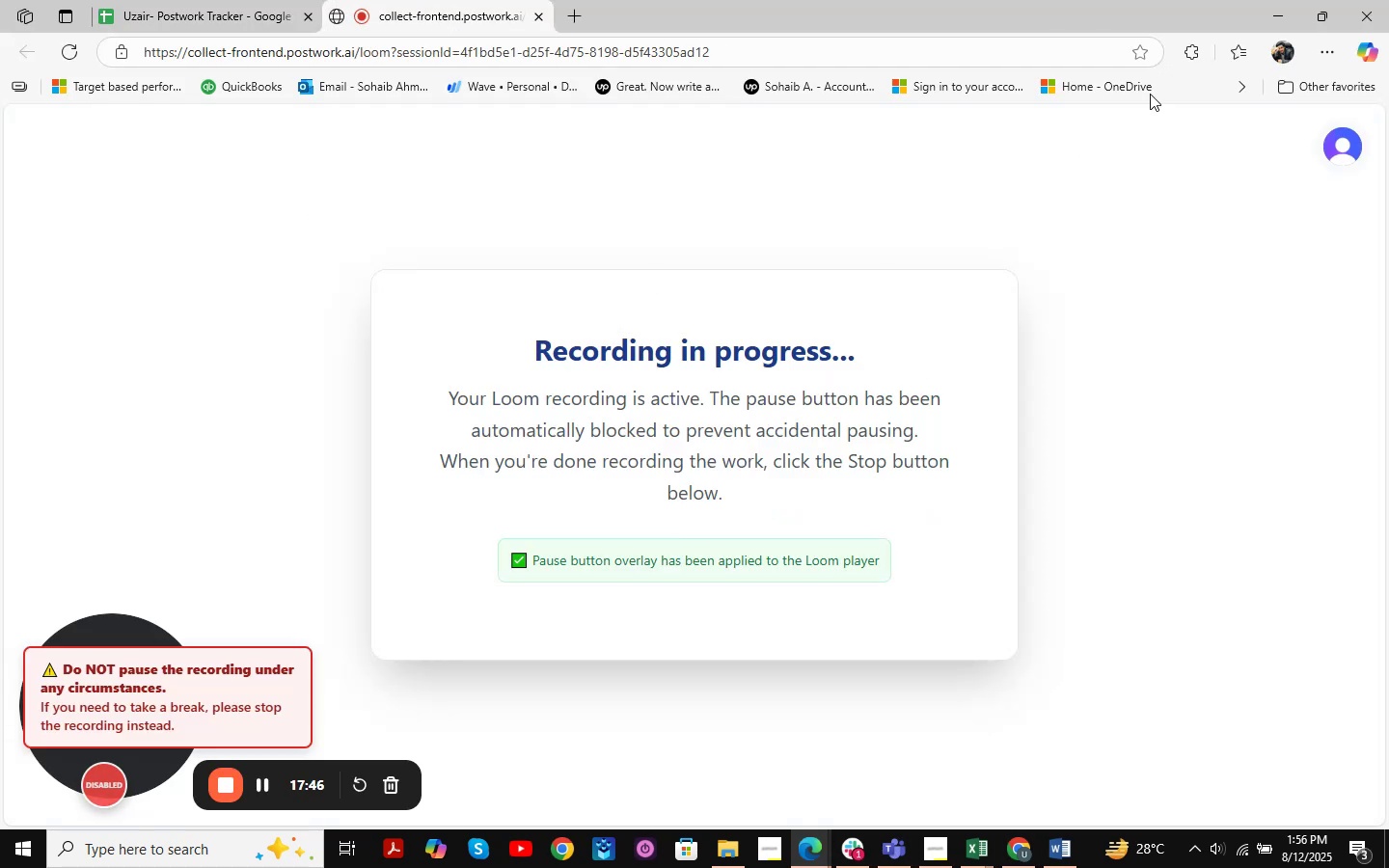 
left_click([1263, 5])
 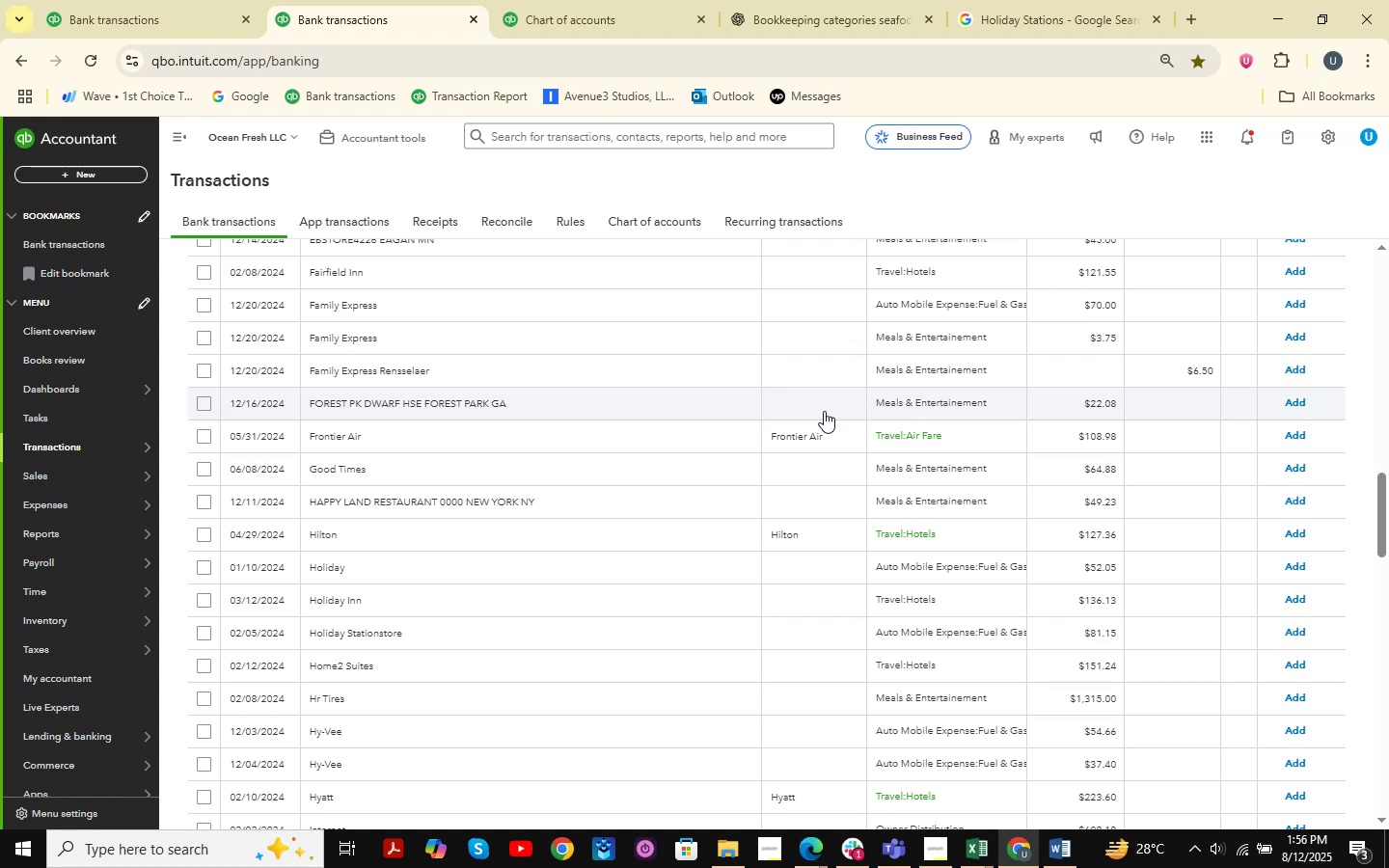 
wait(9.19)
 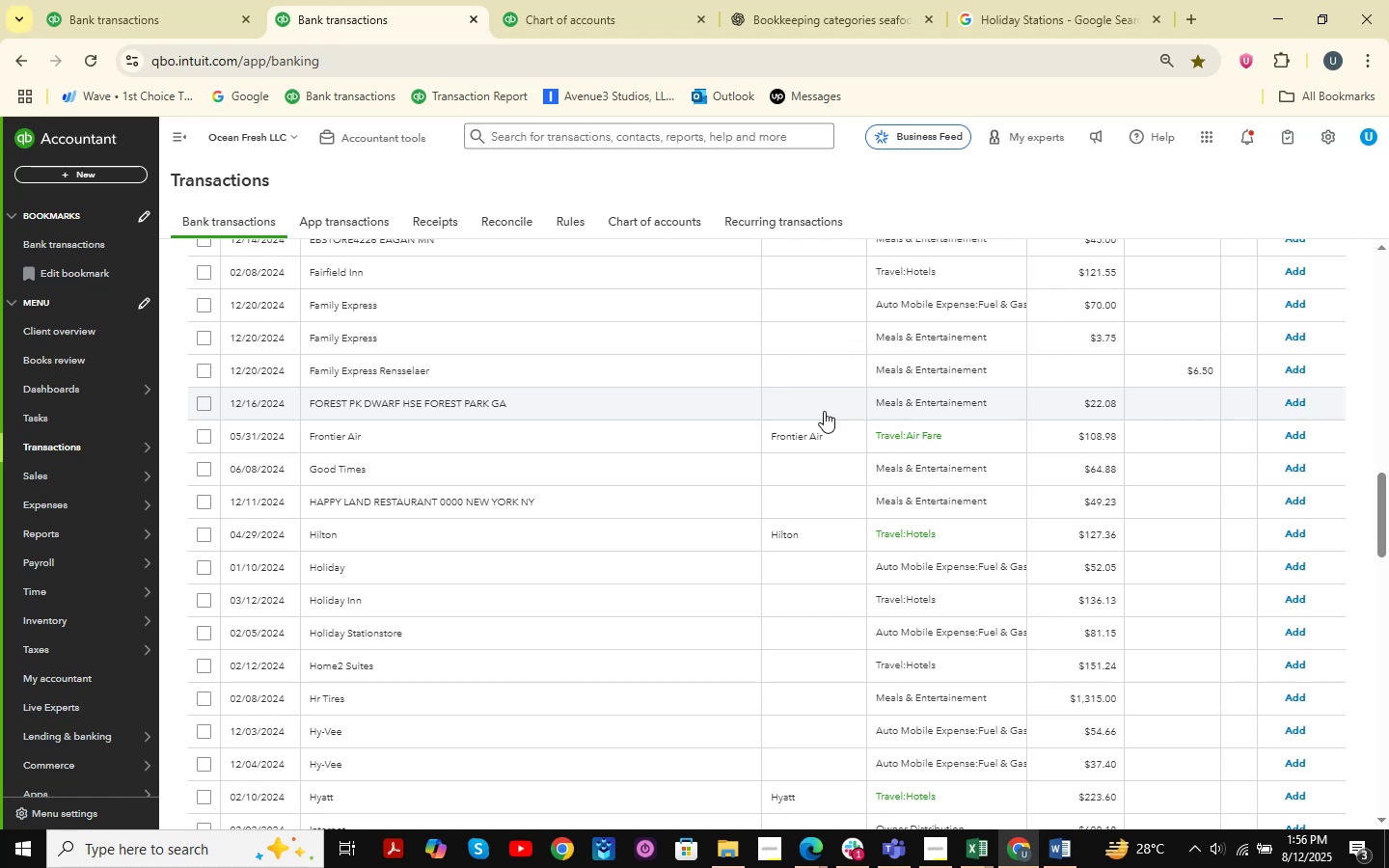 
scroll: coordinate [567, 455], scroll_direction: down, amount: 8.0
 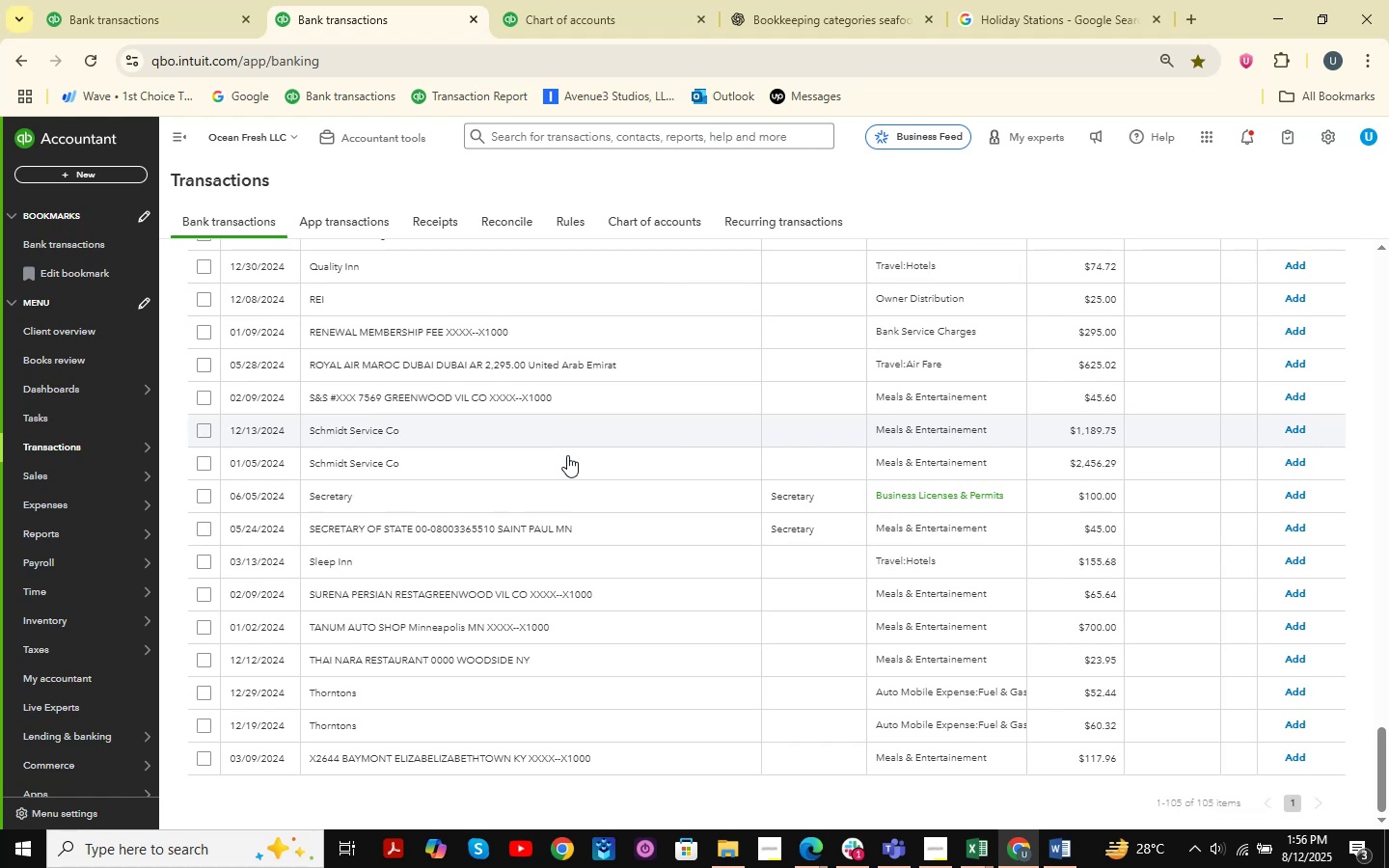 
scroll: coordinate [567, 455], scroll_direction: up, amount: 2.0
 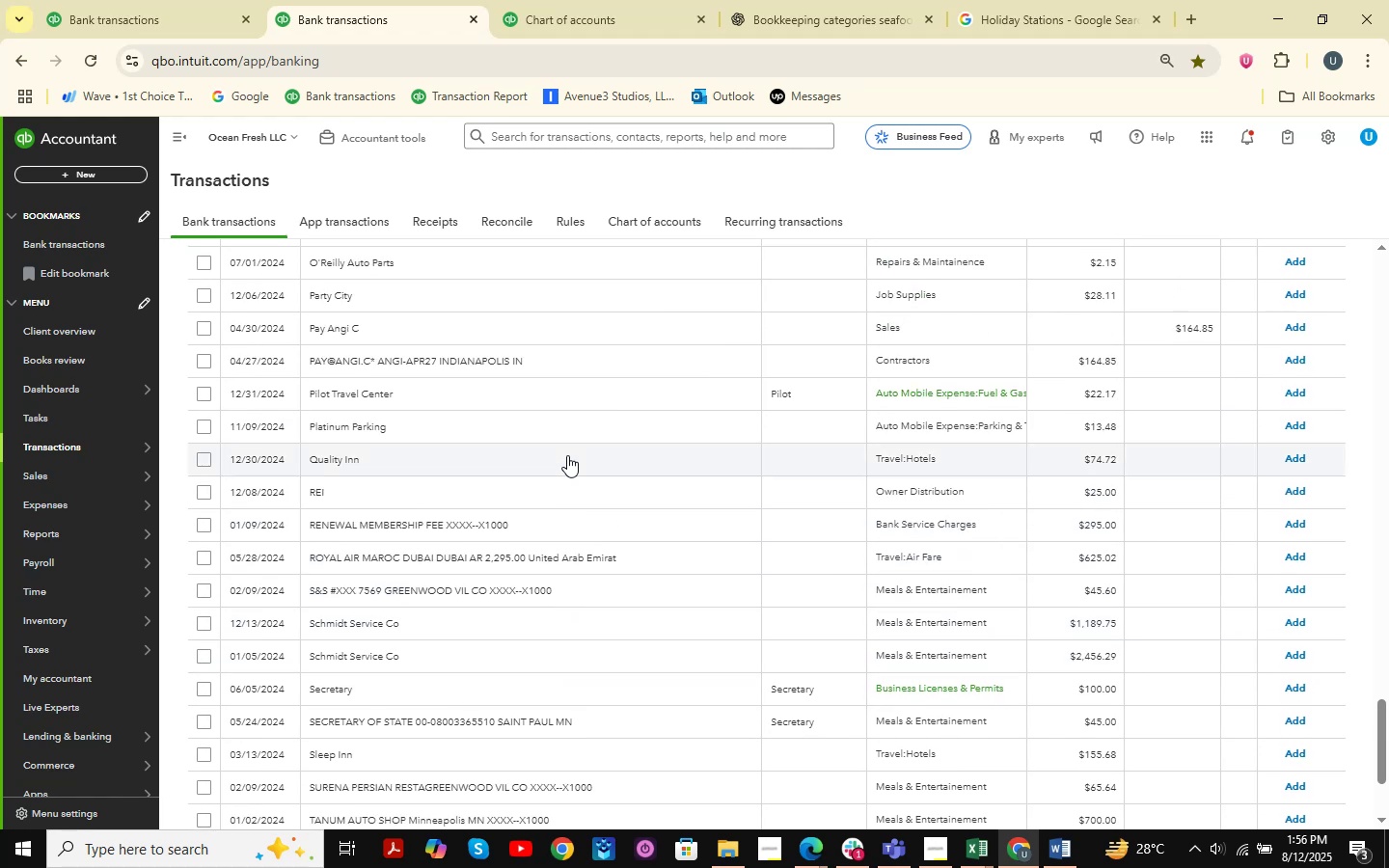 
wait(7.3)
 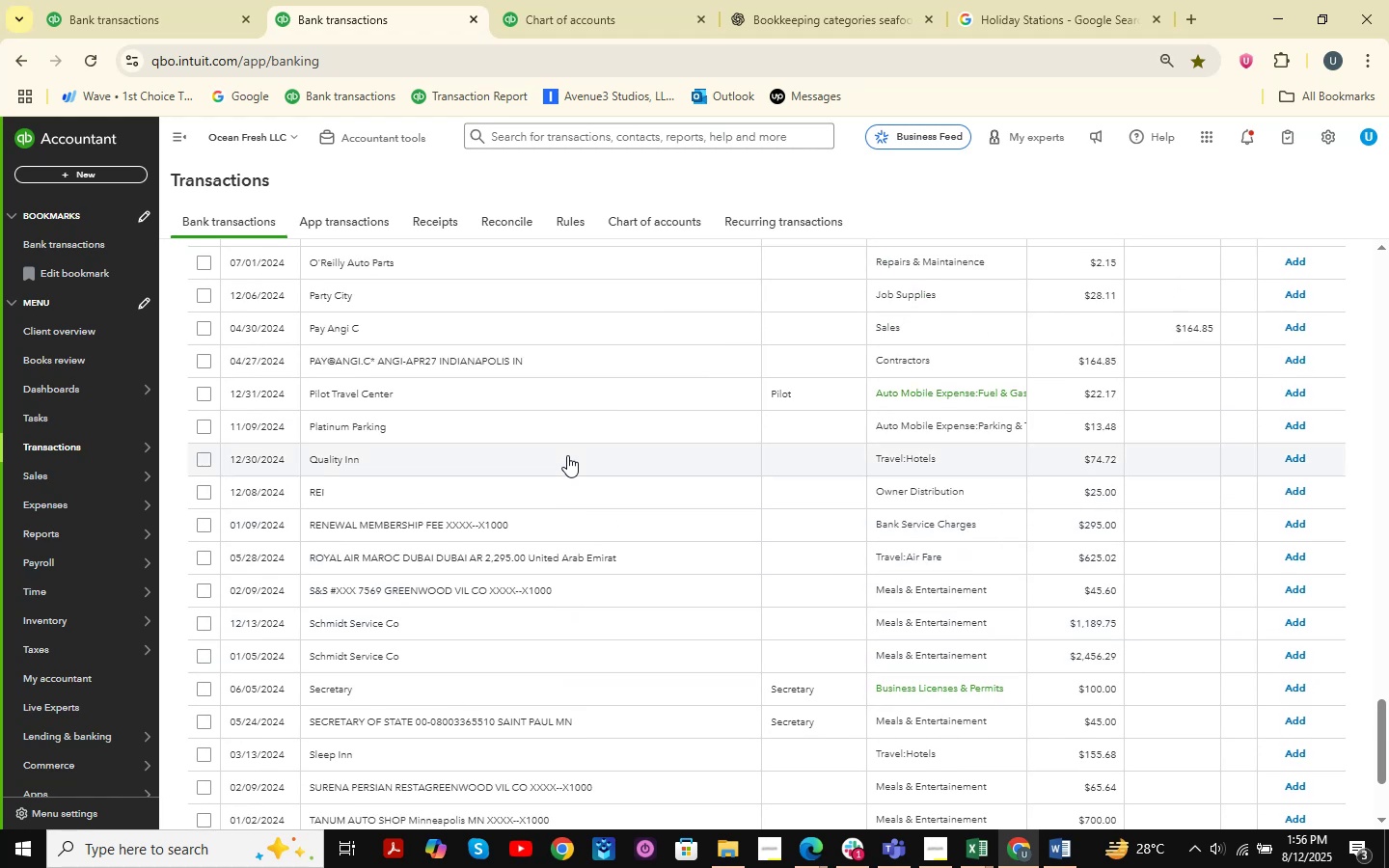 
scroll: coordinate [567, 455], scroll_direction: down, amount: 2.0
 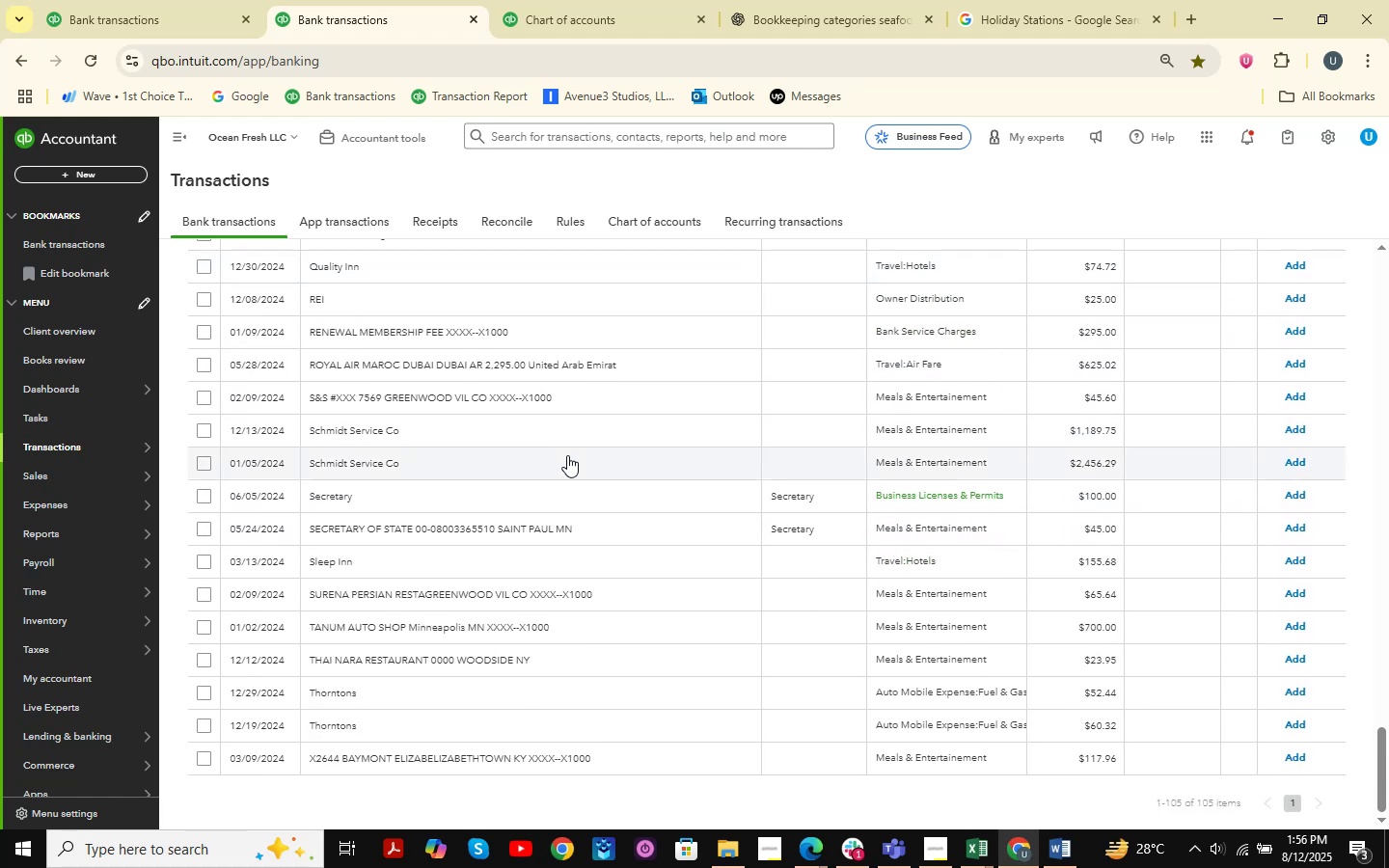 
scroll: coordinate [567, 455], scroll_direction: up, amount: 3.0
 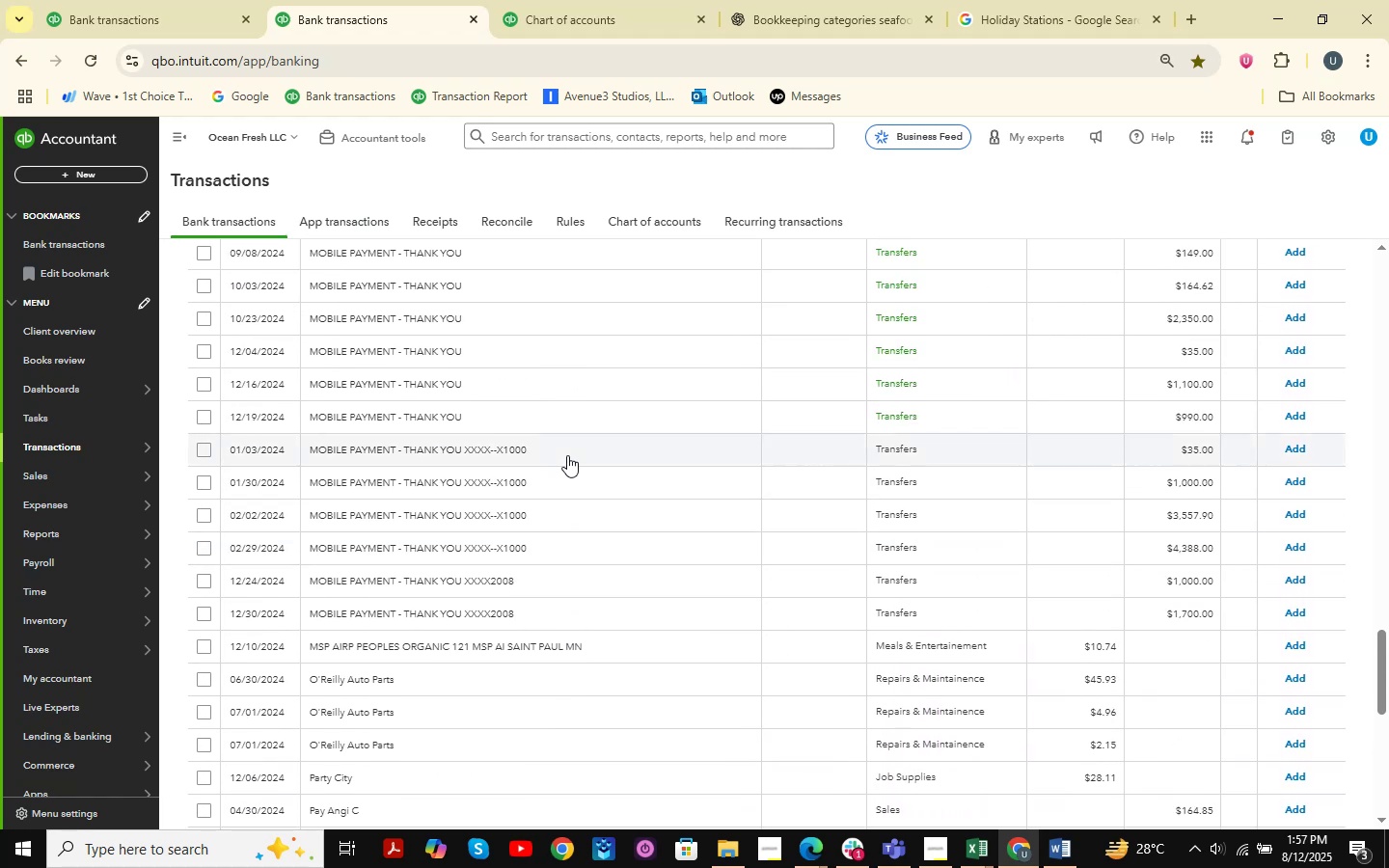 
wait(6.55)
 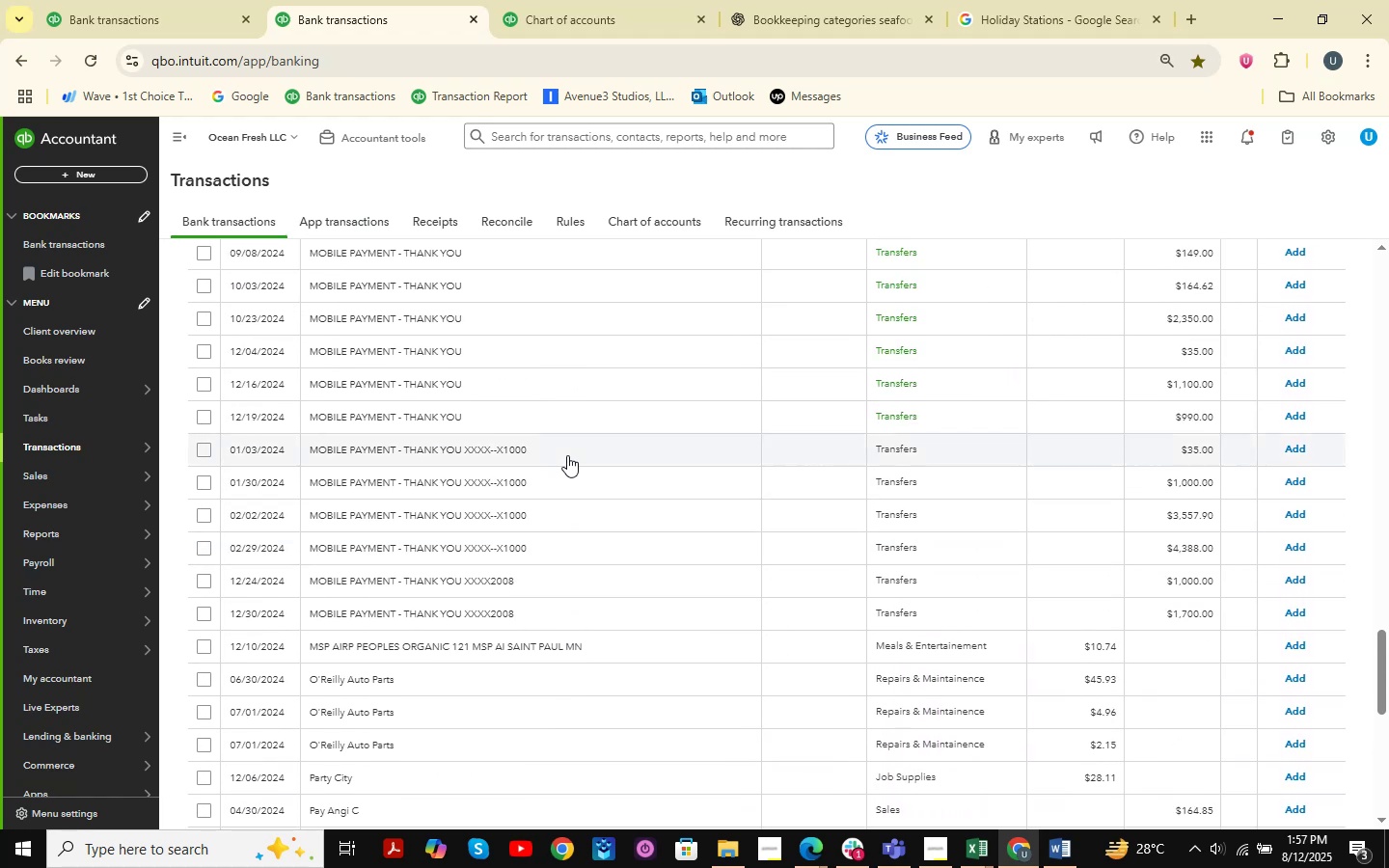 
scroll: coordinate [470, 547], scroll_direction: up, amount: 14.0
 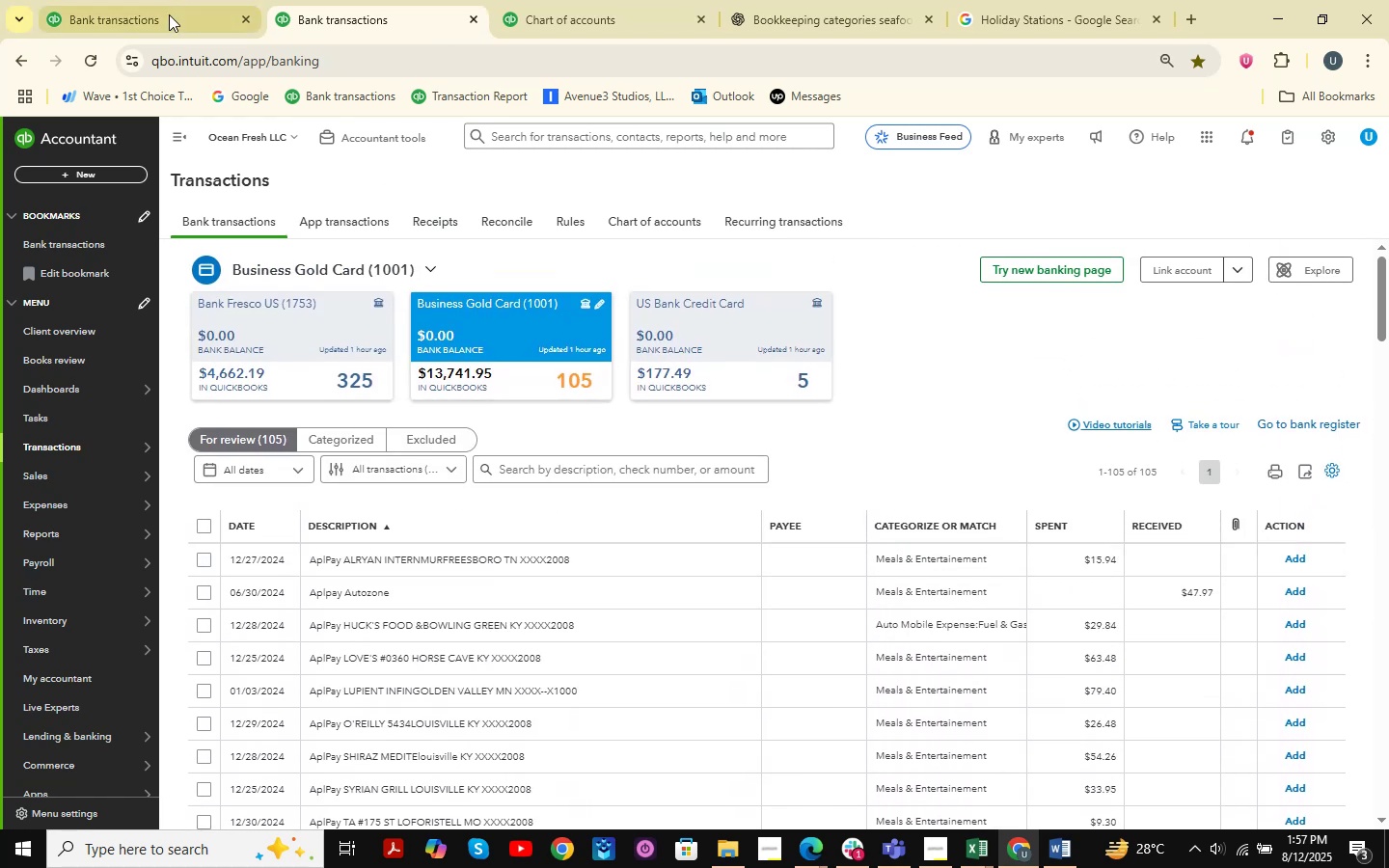 
left_click([681, 382])
 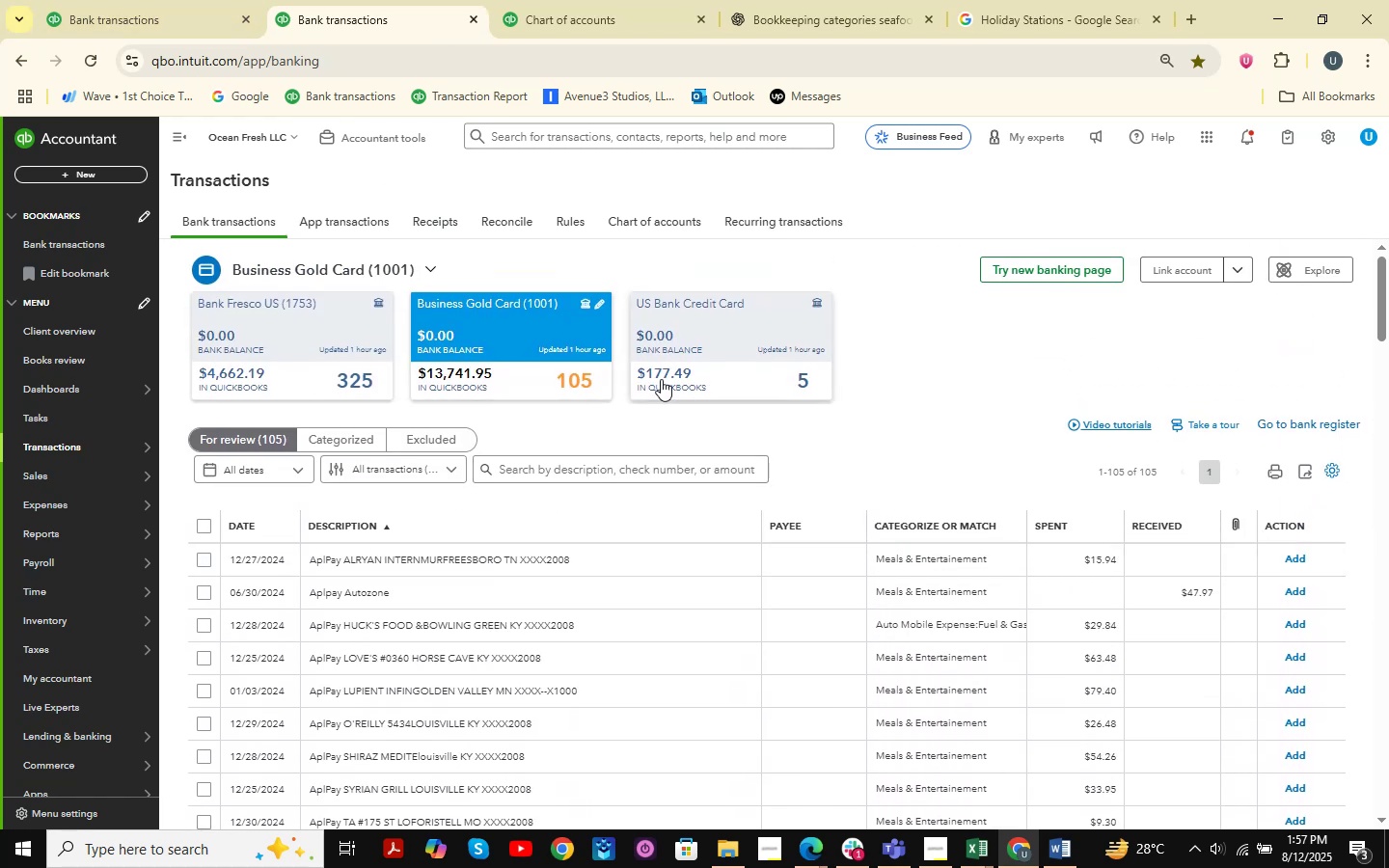 
mouse_move([213, 295])
 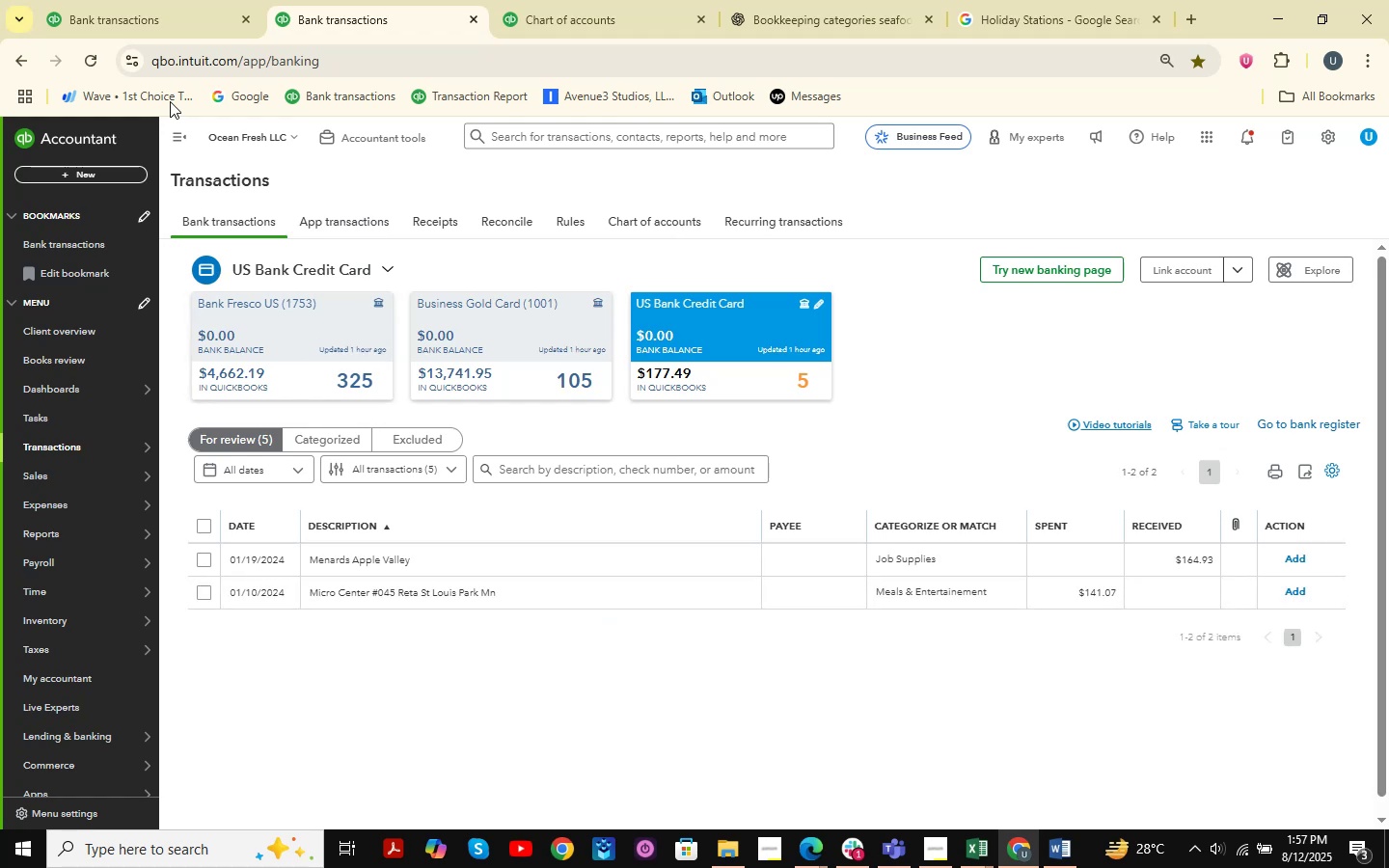 
left_click([152, 0])
 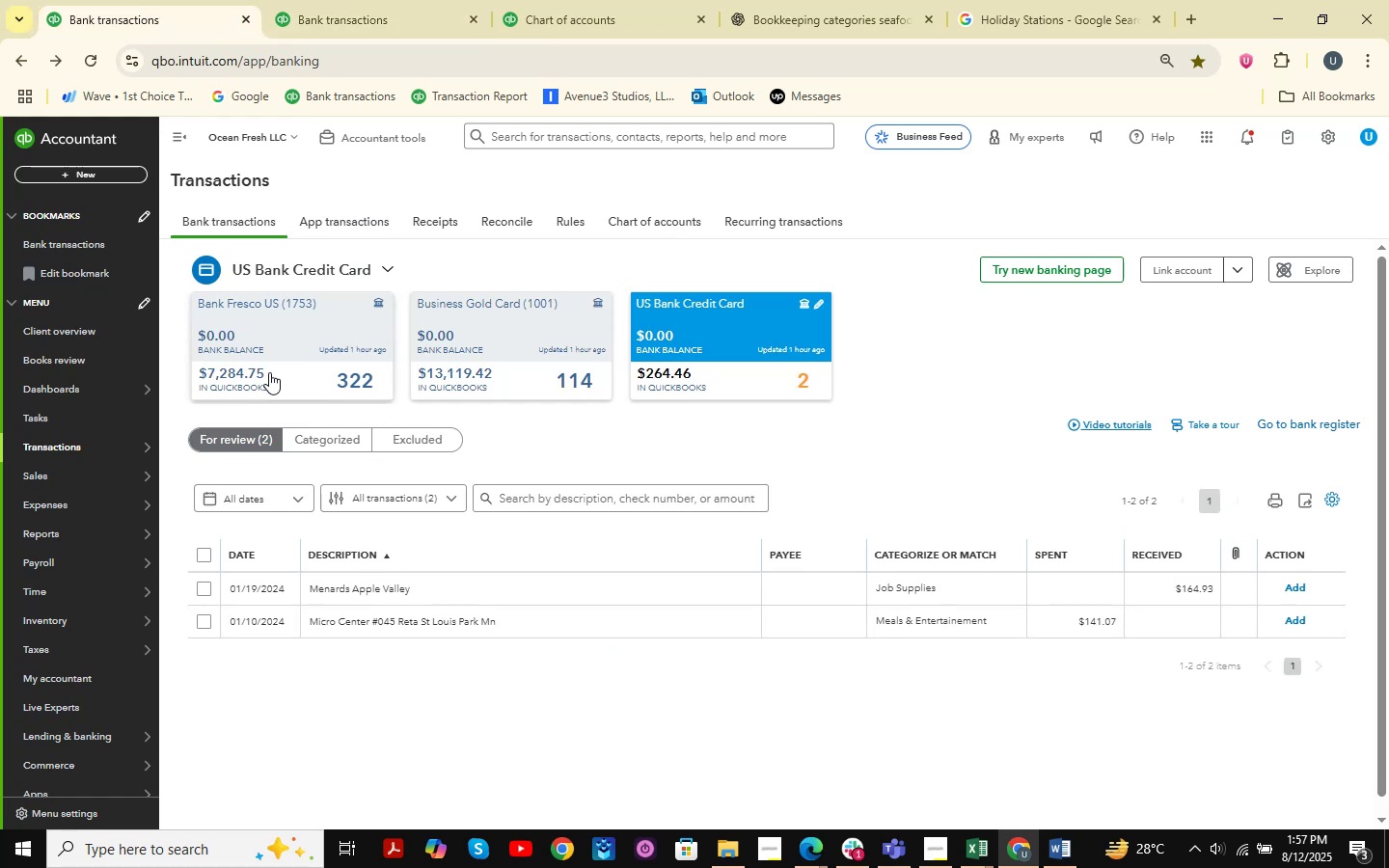 
left_click([269, 372])
 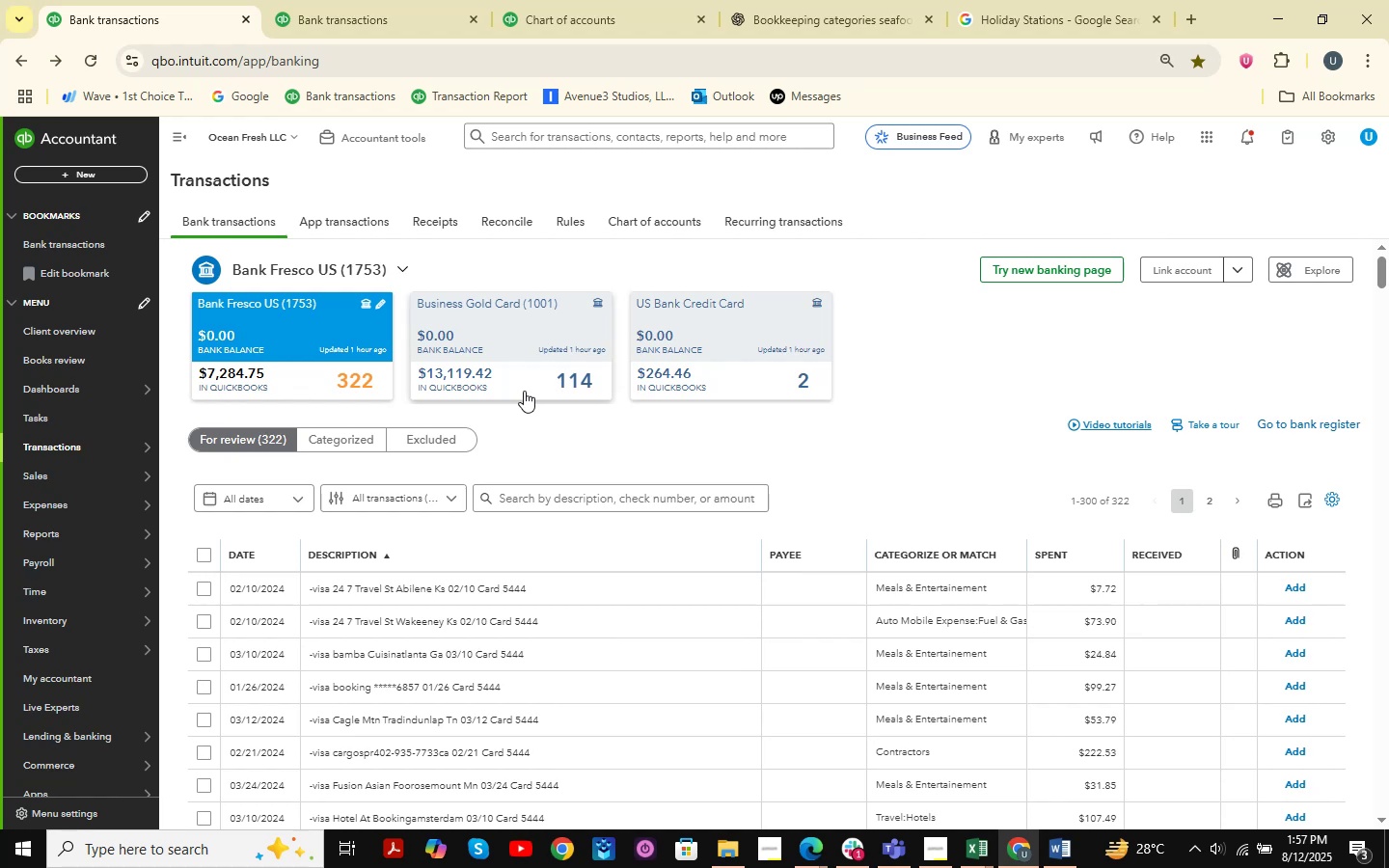 
wait(18.94)
 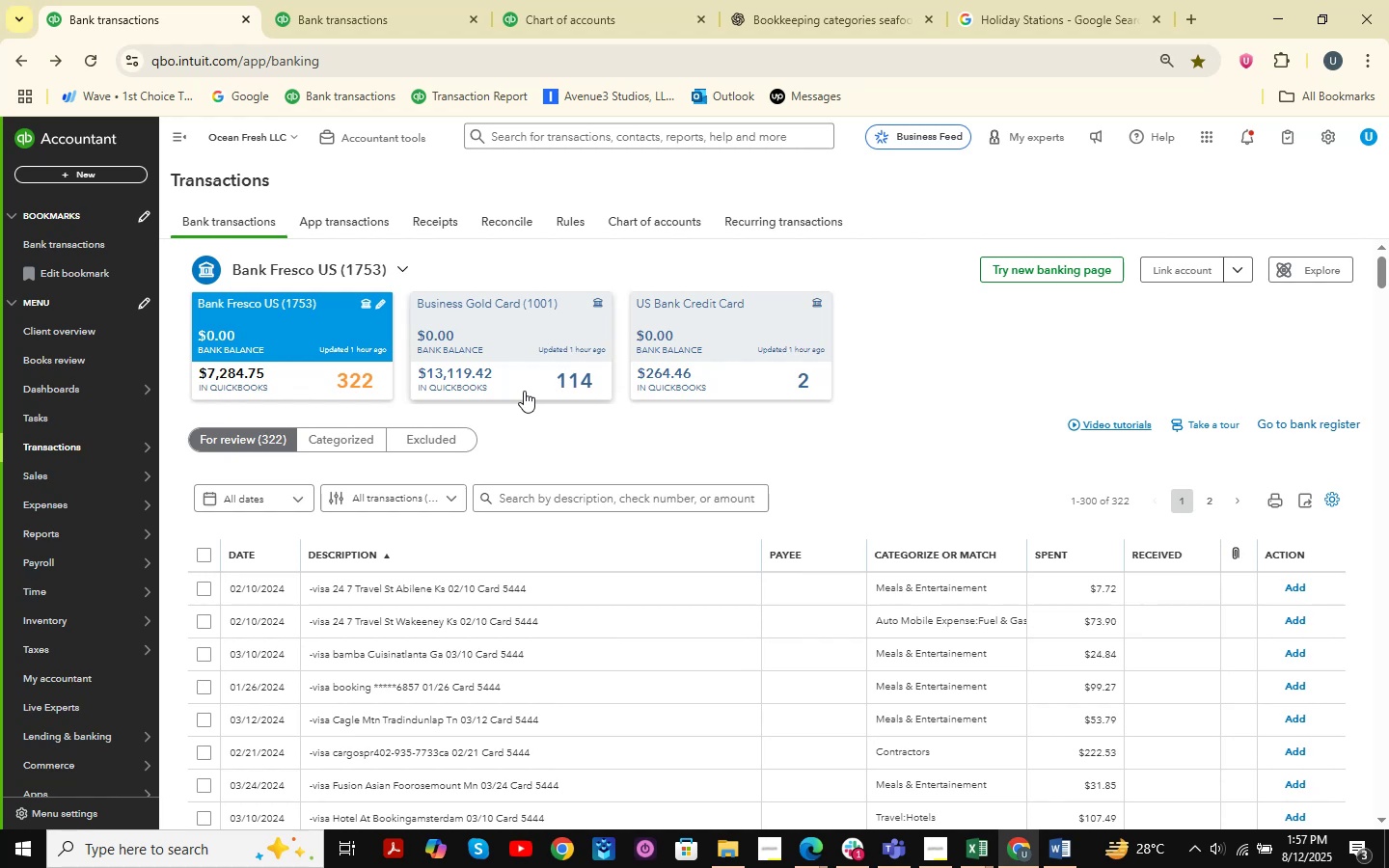 
scroll: coordinate [618, 443], scroll_direction: down, amount: 21.0
 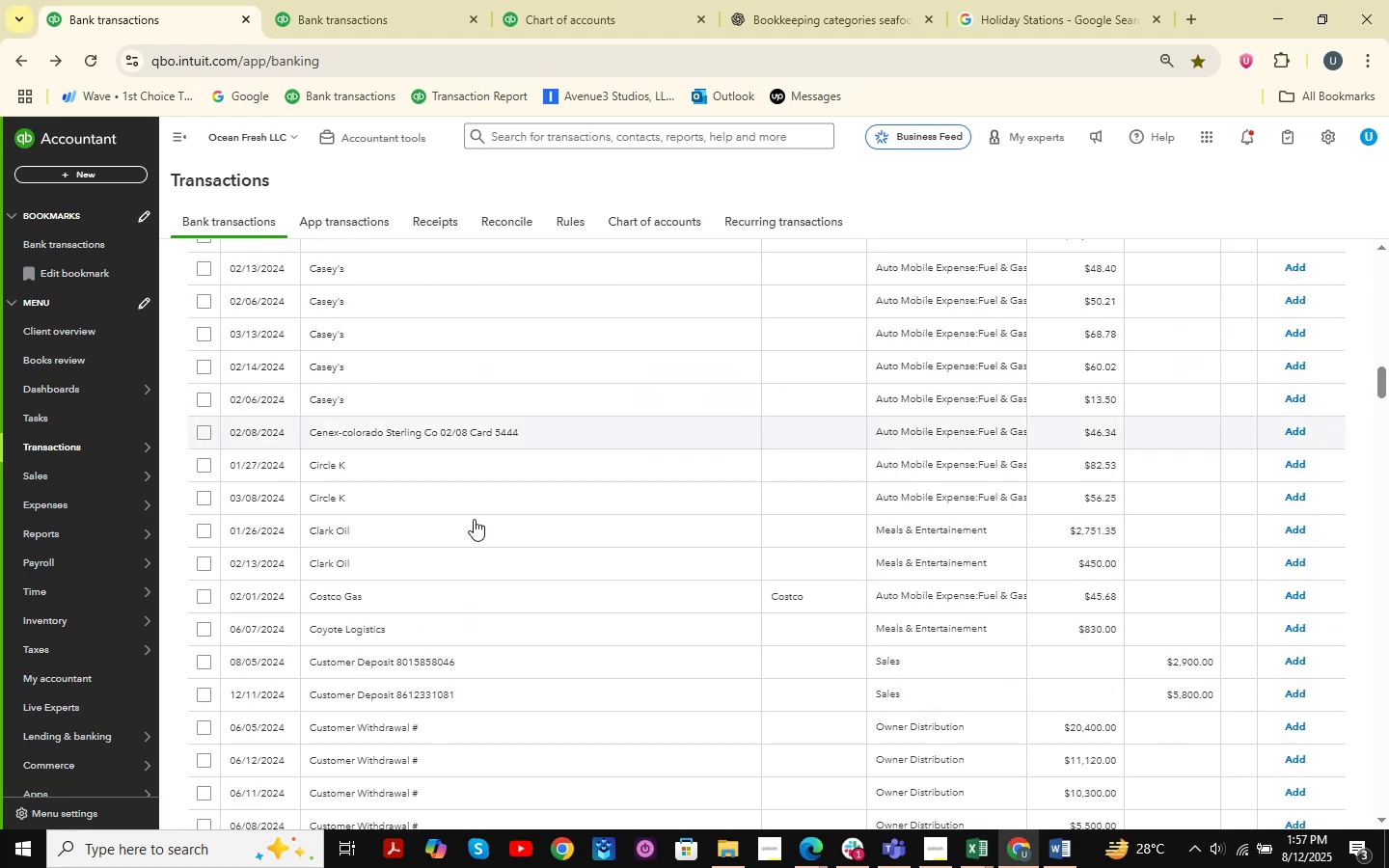 
left_click([366, 527])
 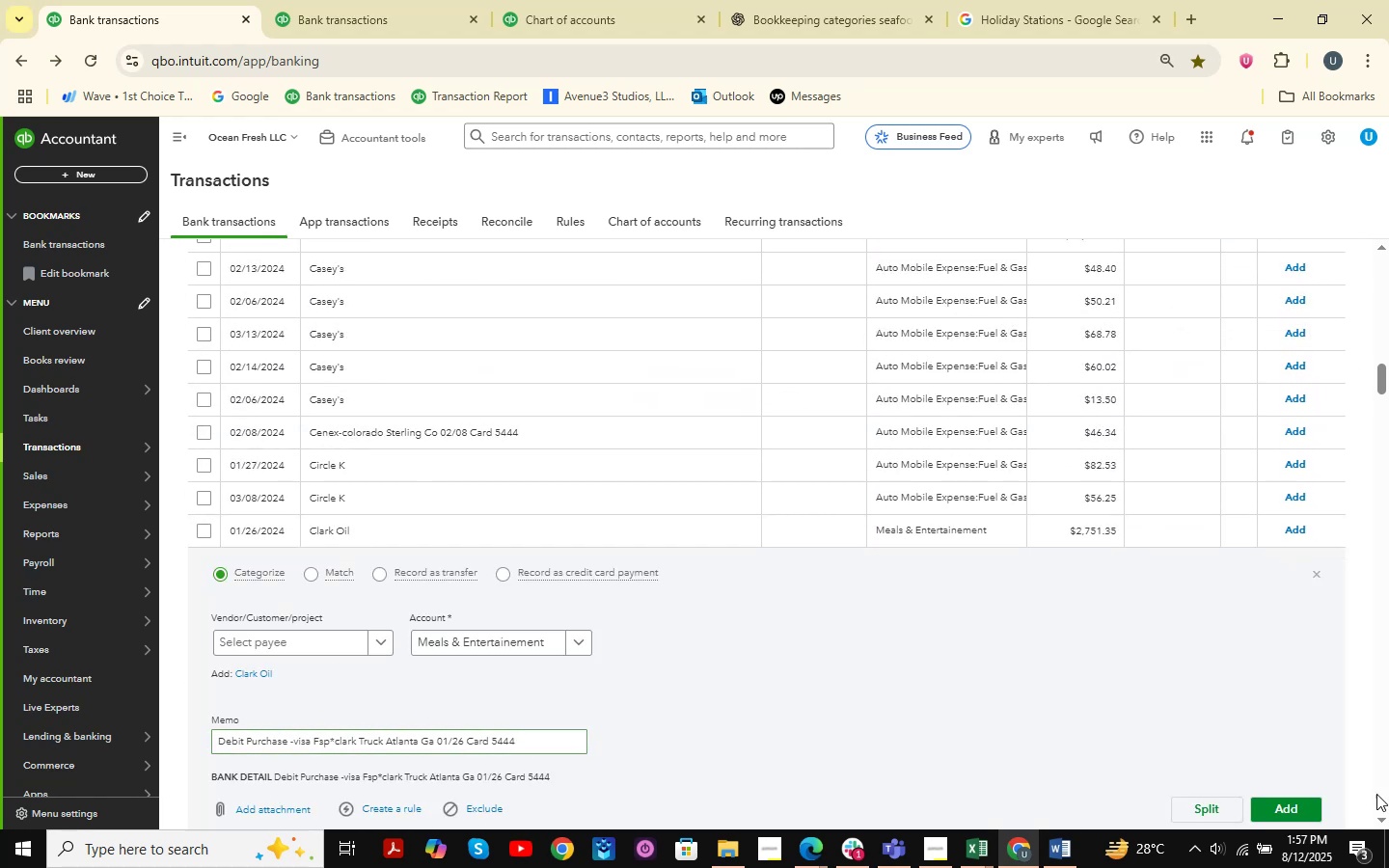 
left_click([994, 854])
 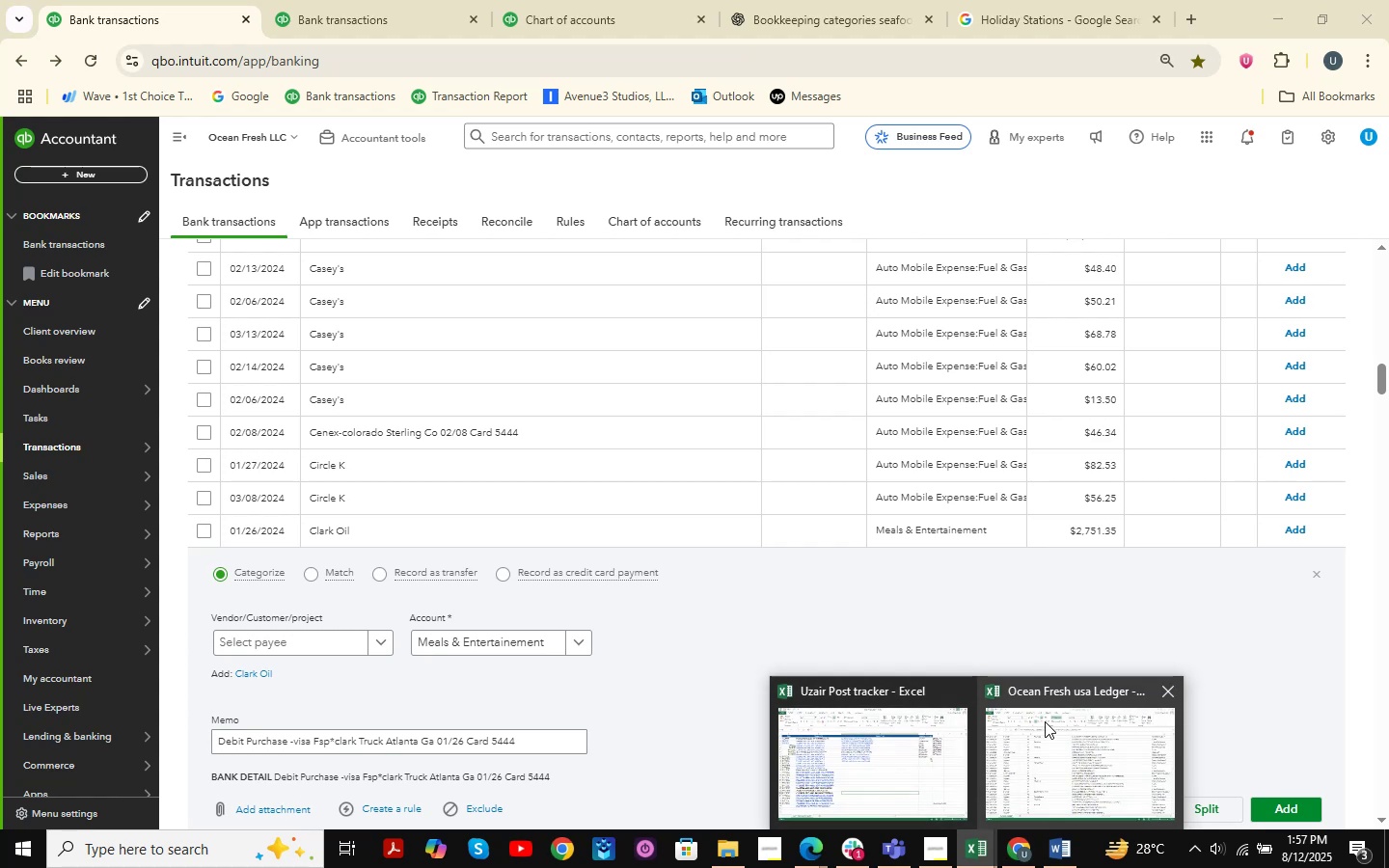 
left_click([1057, 737])
 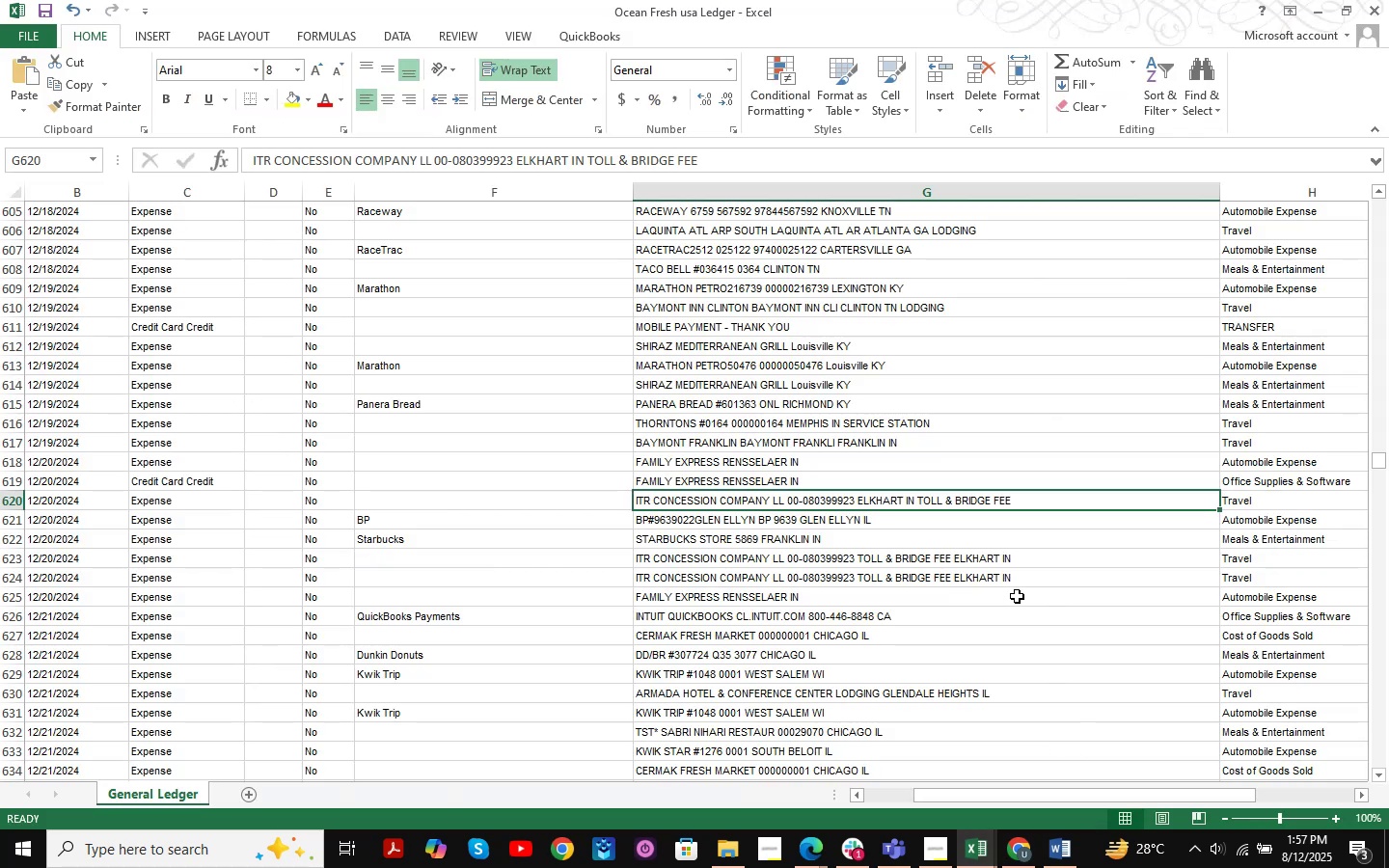 
key(Control+ControlLeft)
 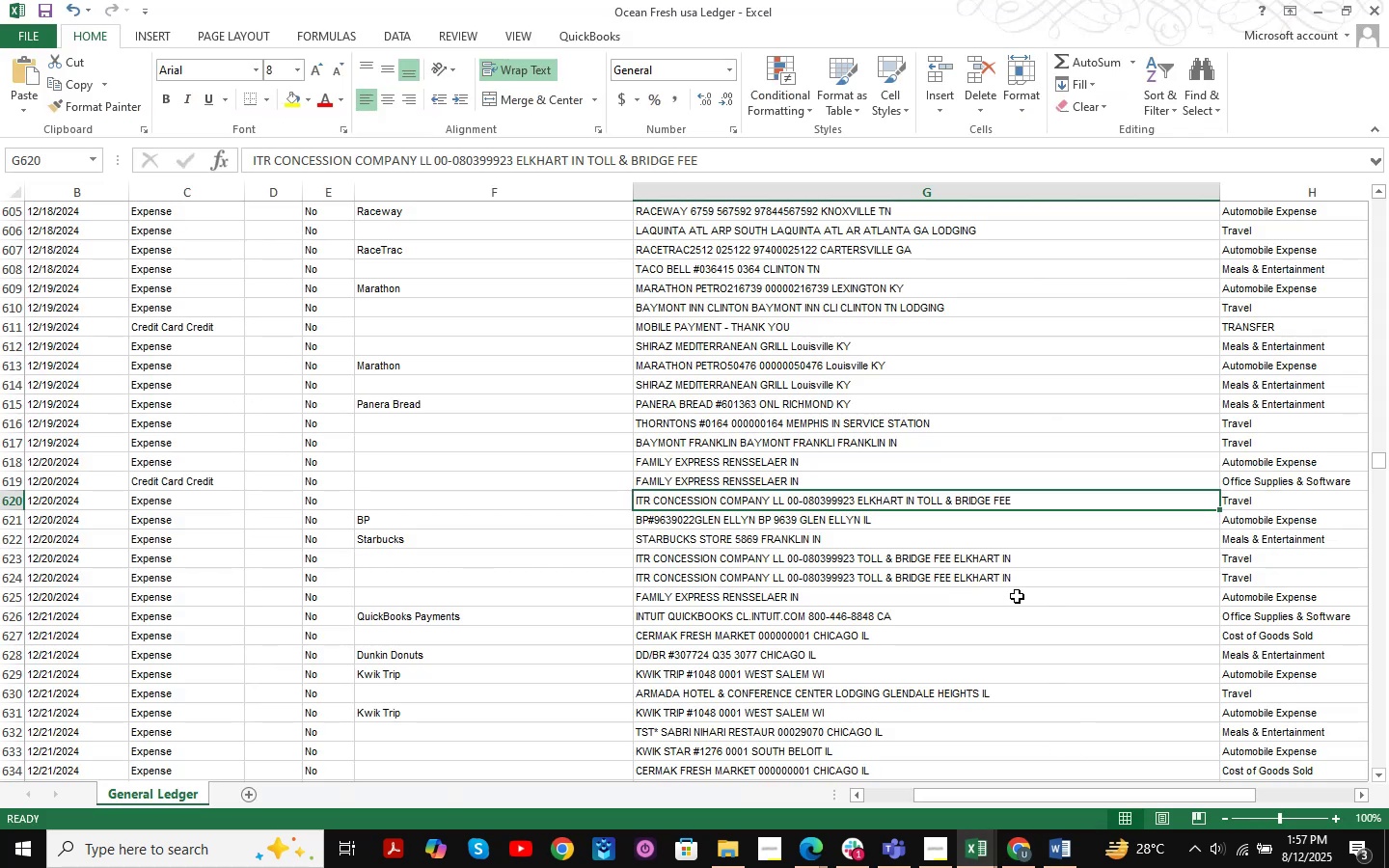 
key(Control+F)
 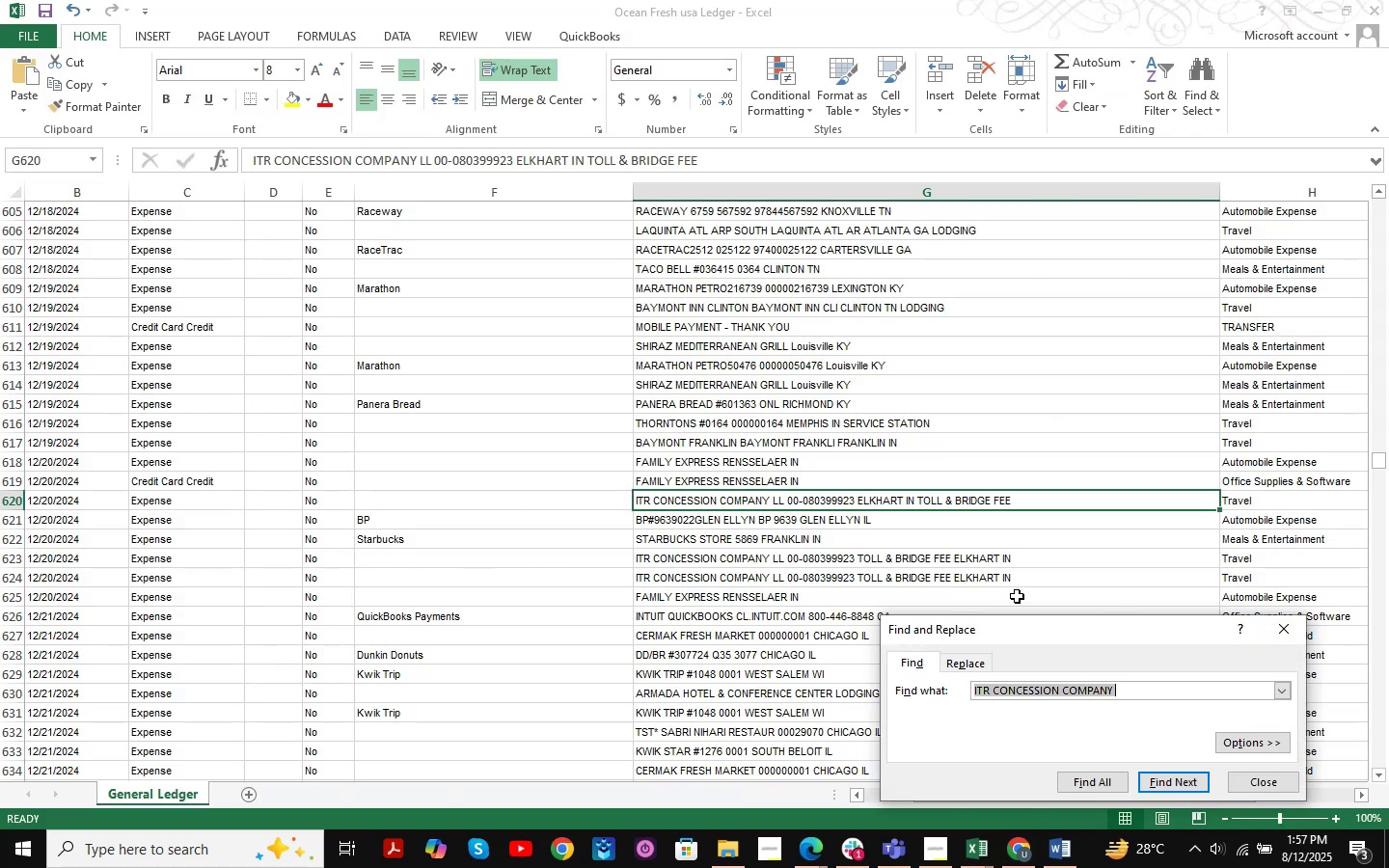 
key(V)
 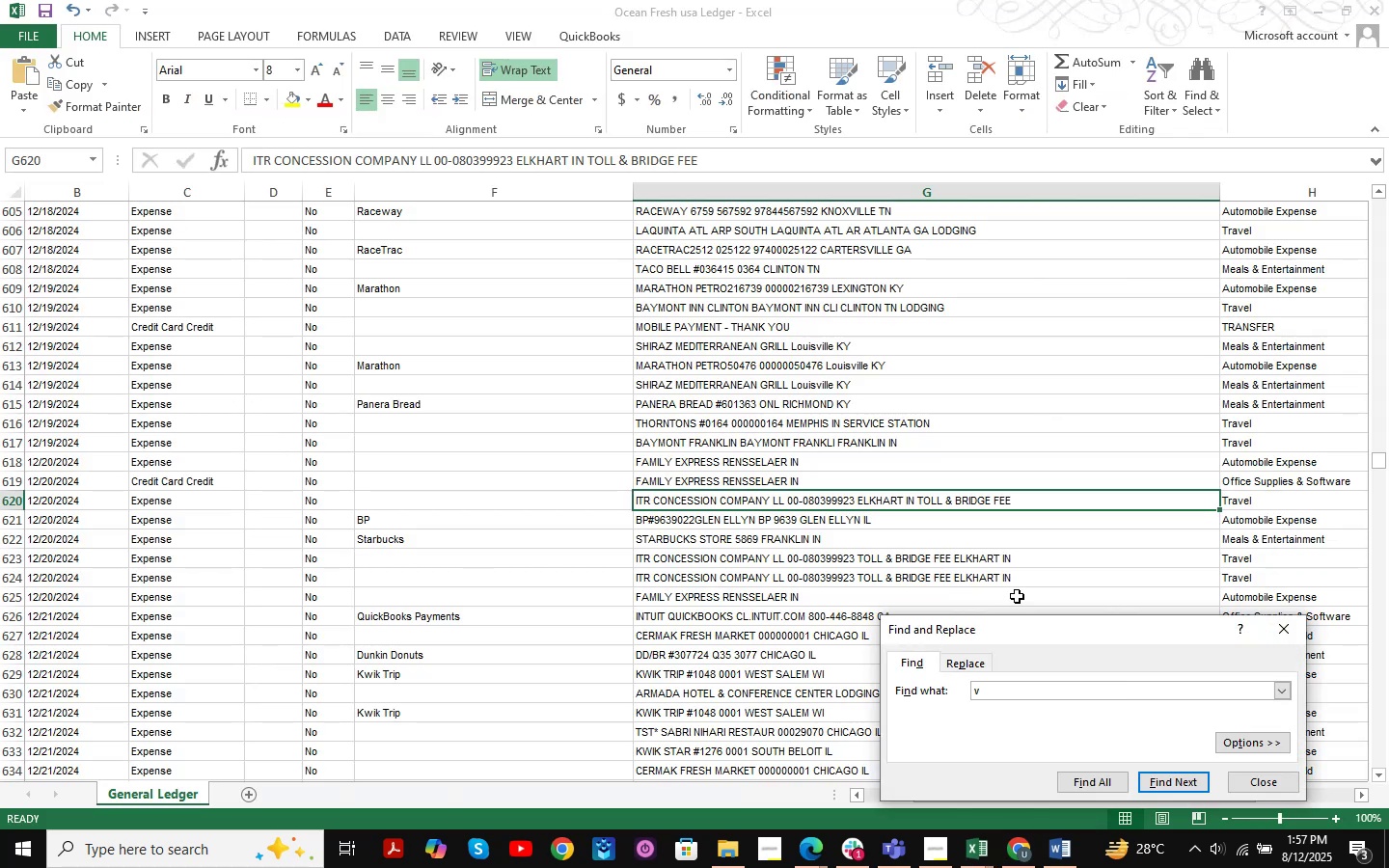 
key(Backspace)
 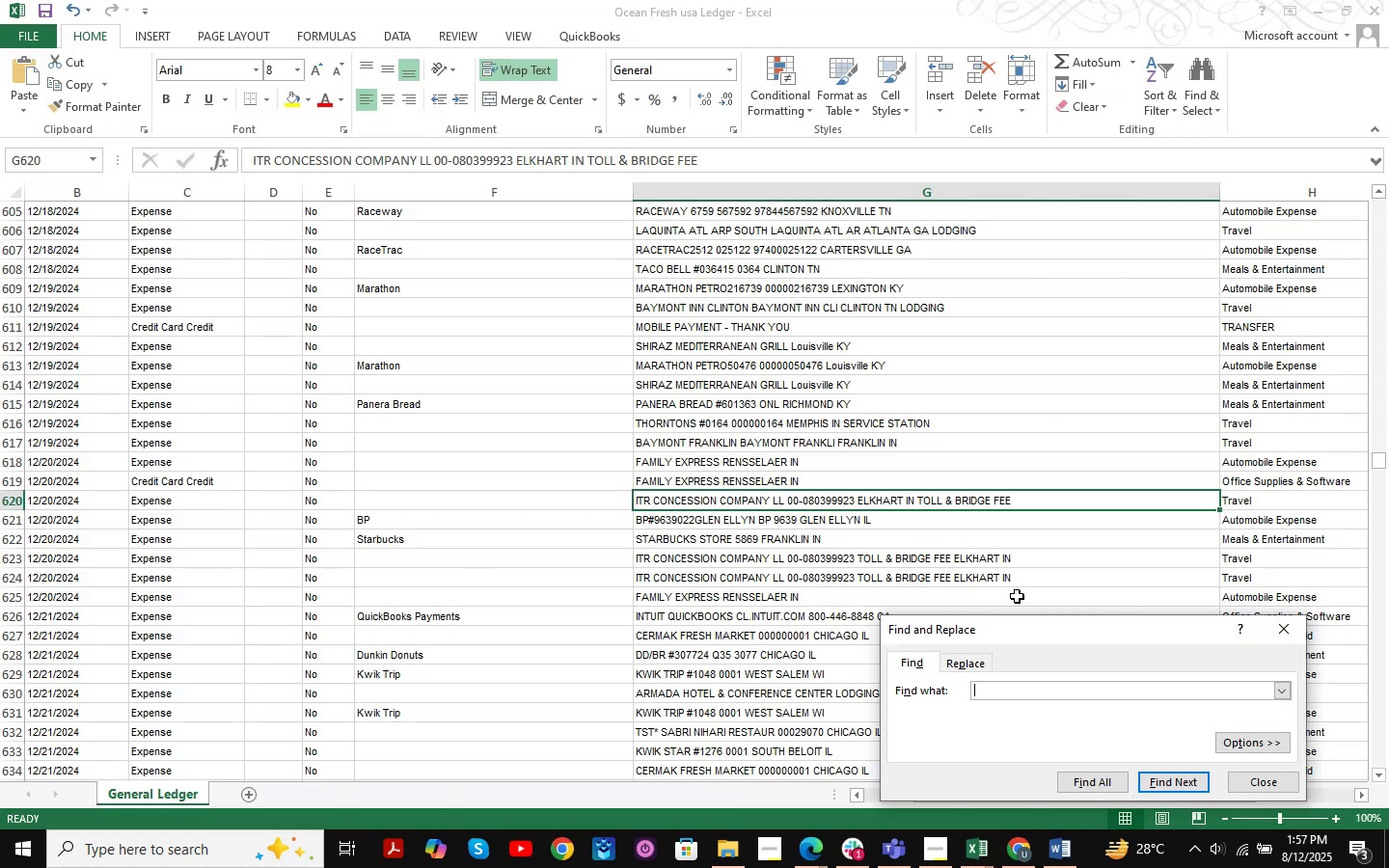 
key(Control+ControlLeft)
 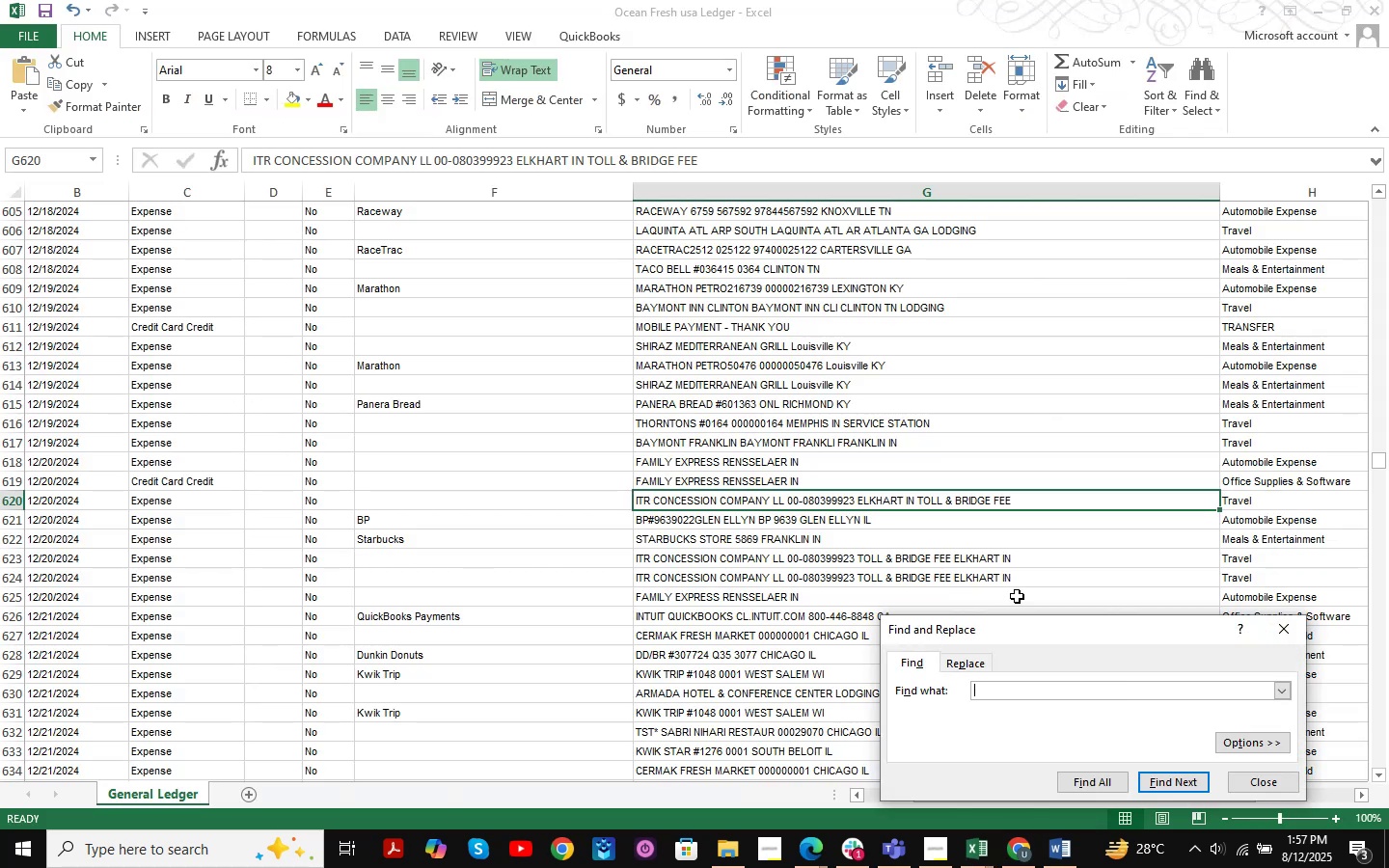 
key(Control+V)
 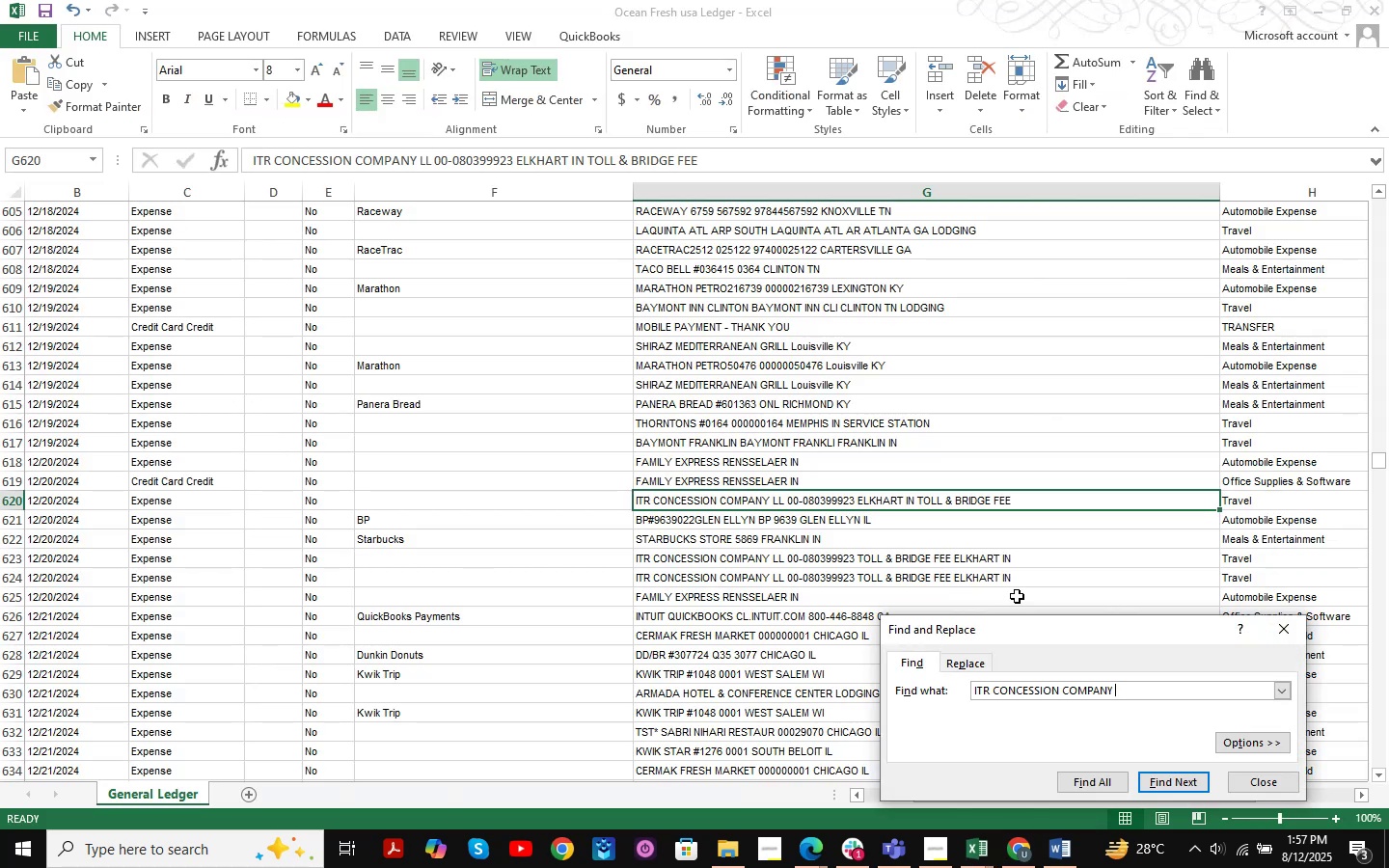 
hold_key(key=Backspace, duration=1.46)
 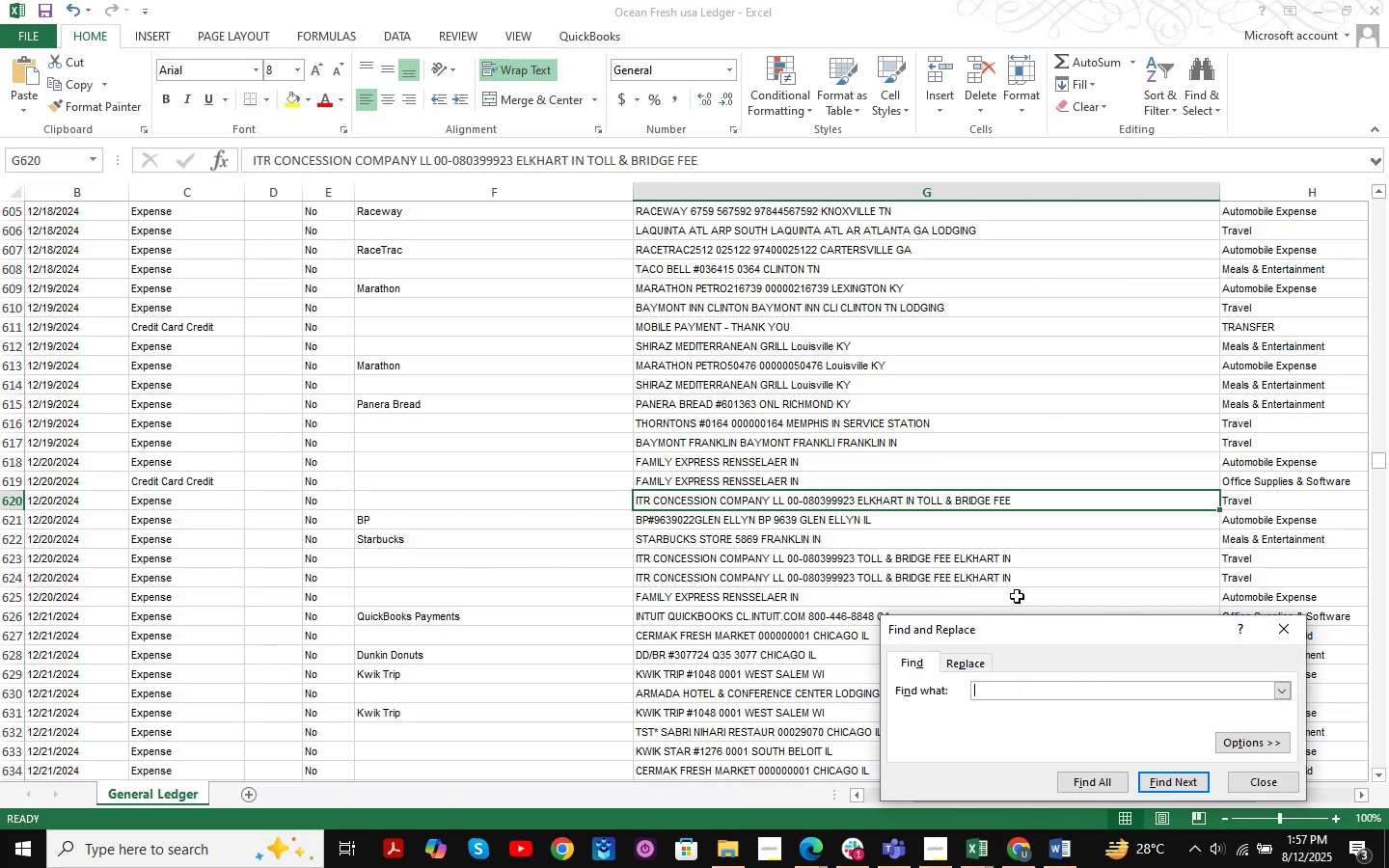 
type(clark oil)
 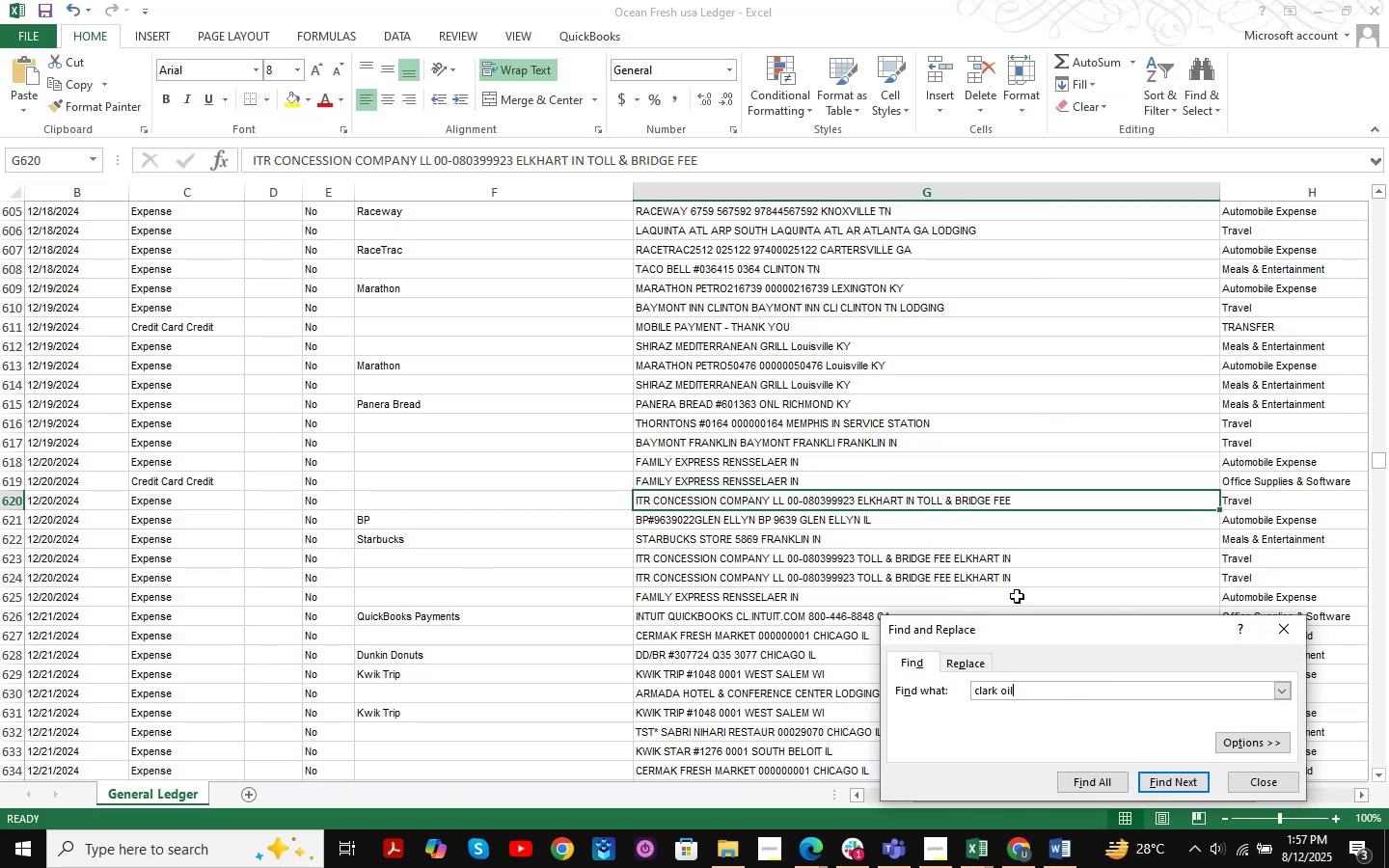 
key(Enter)
 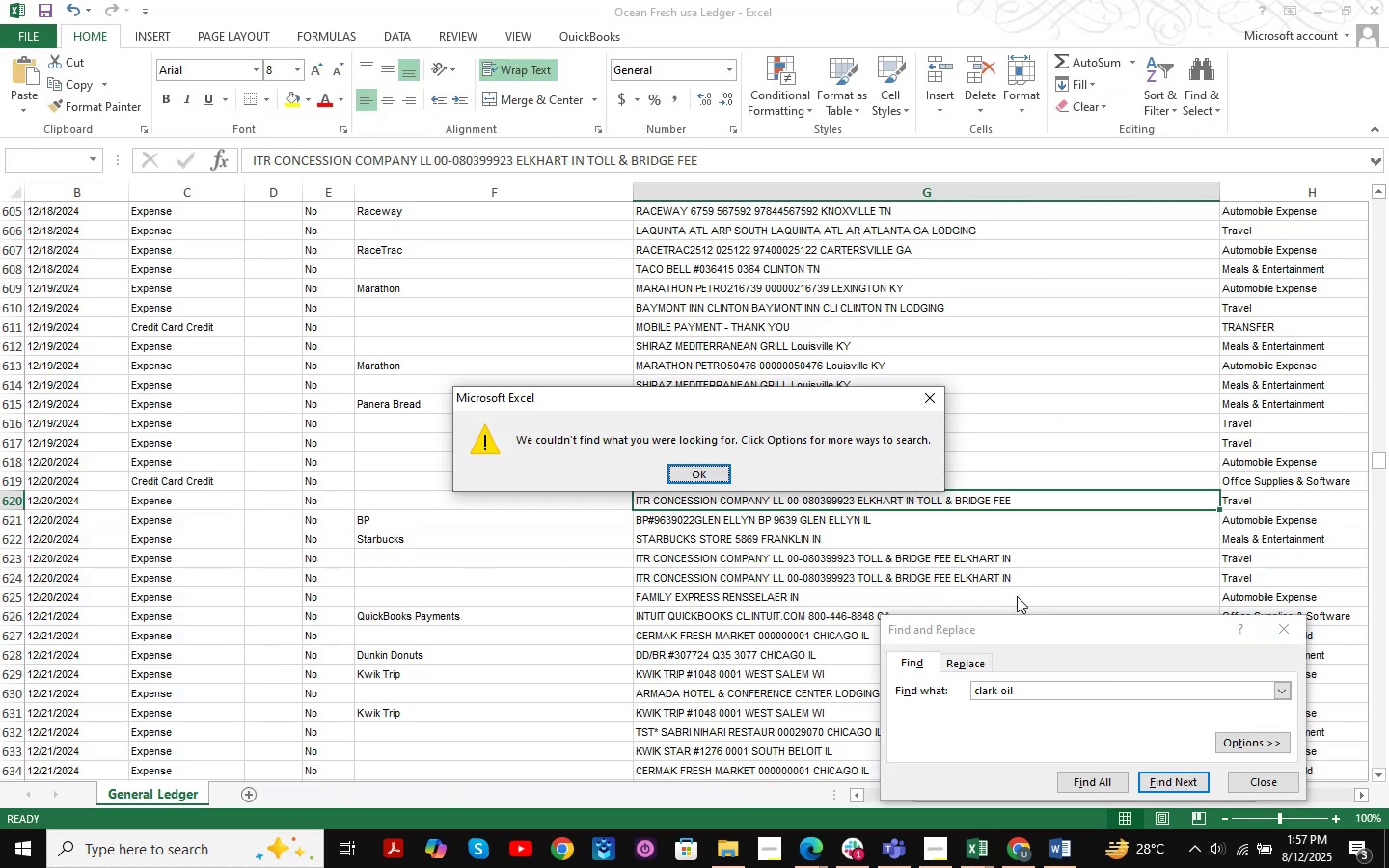 
key(Enter)
 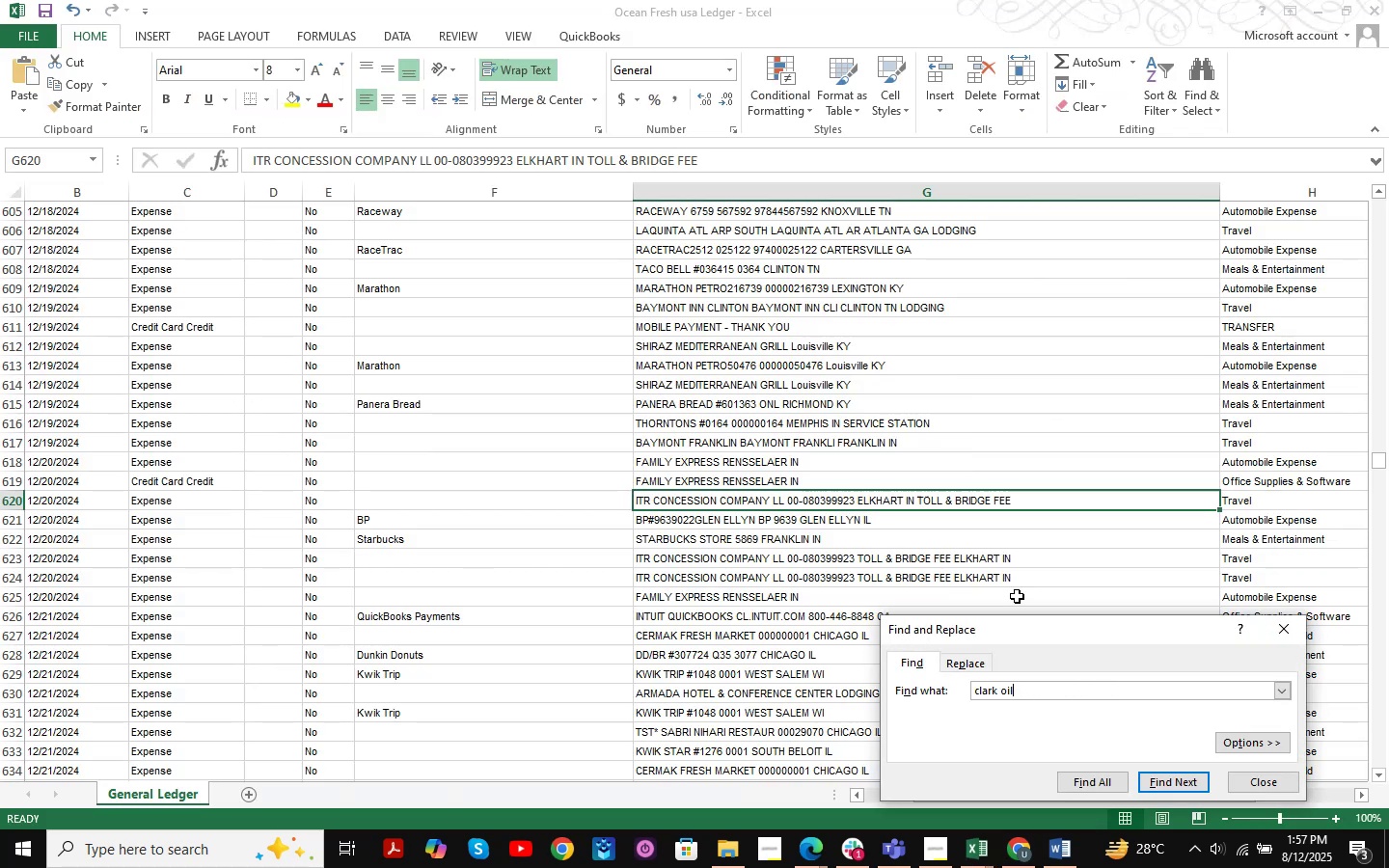 
key(Backspace)
 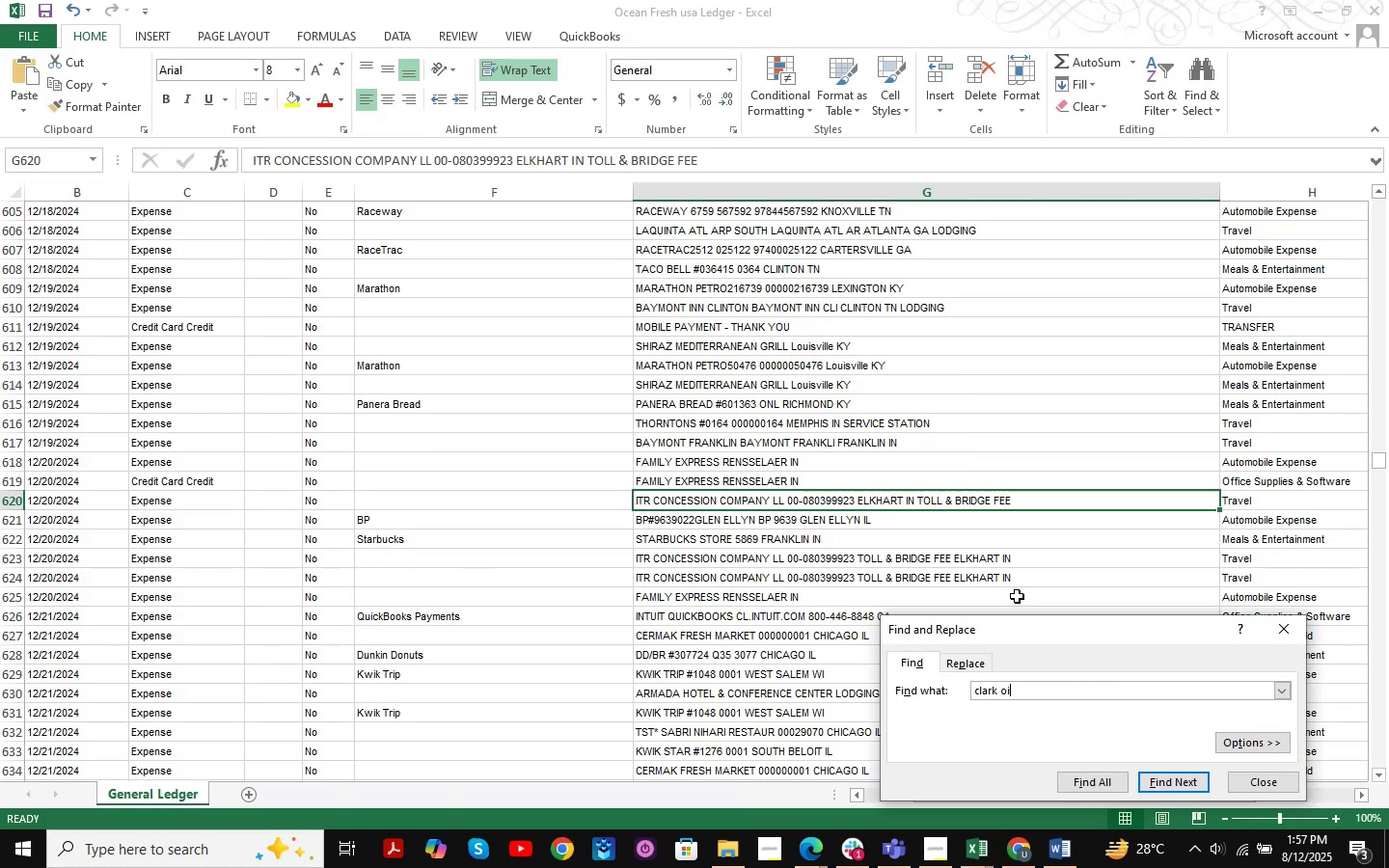 
key(Backspace)
 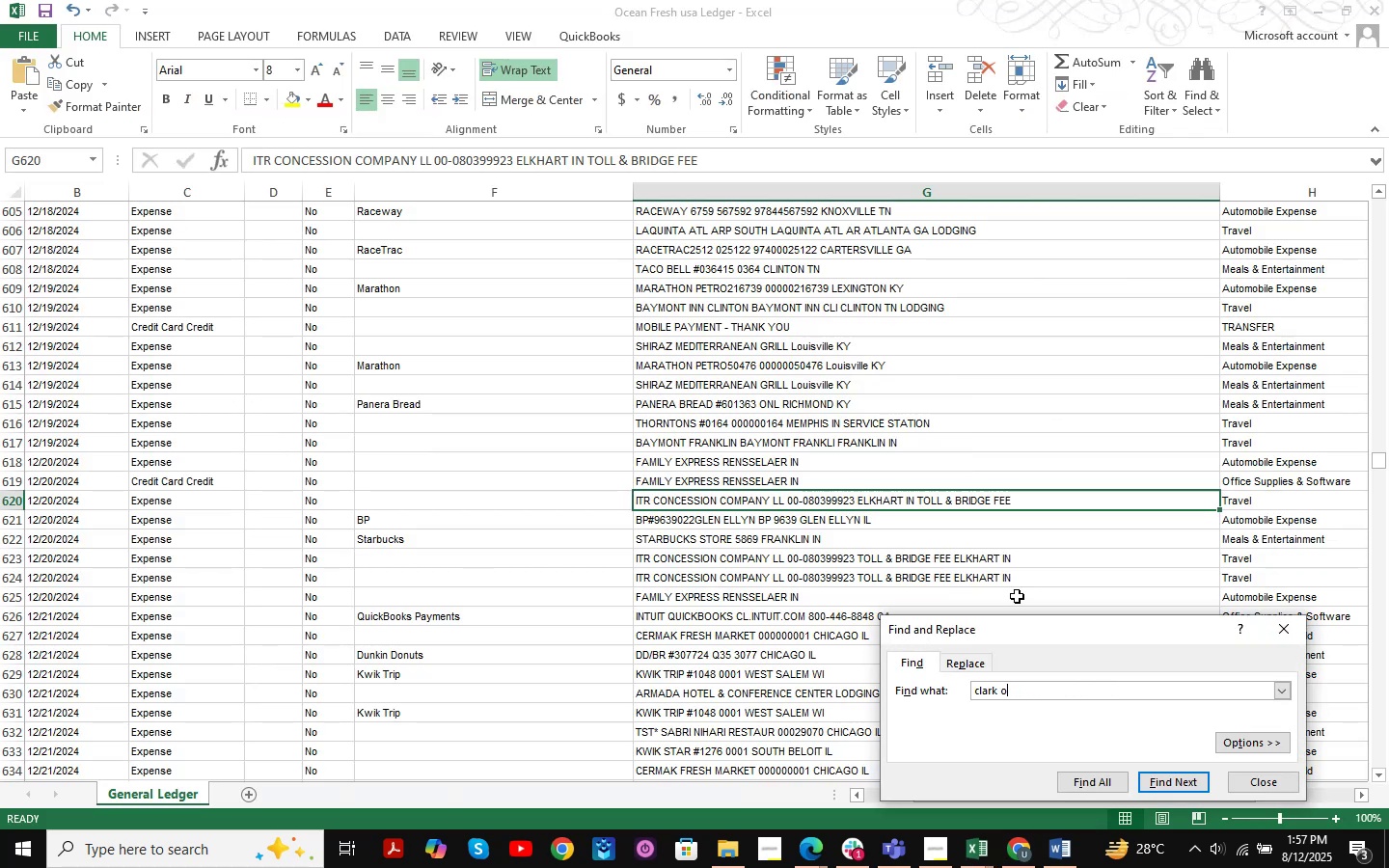 
key(Backspace)
 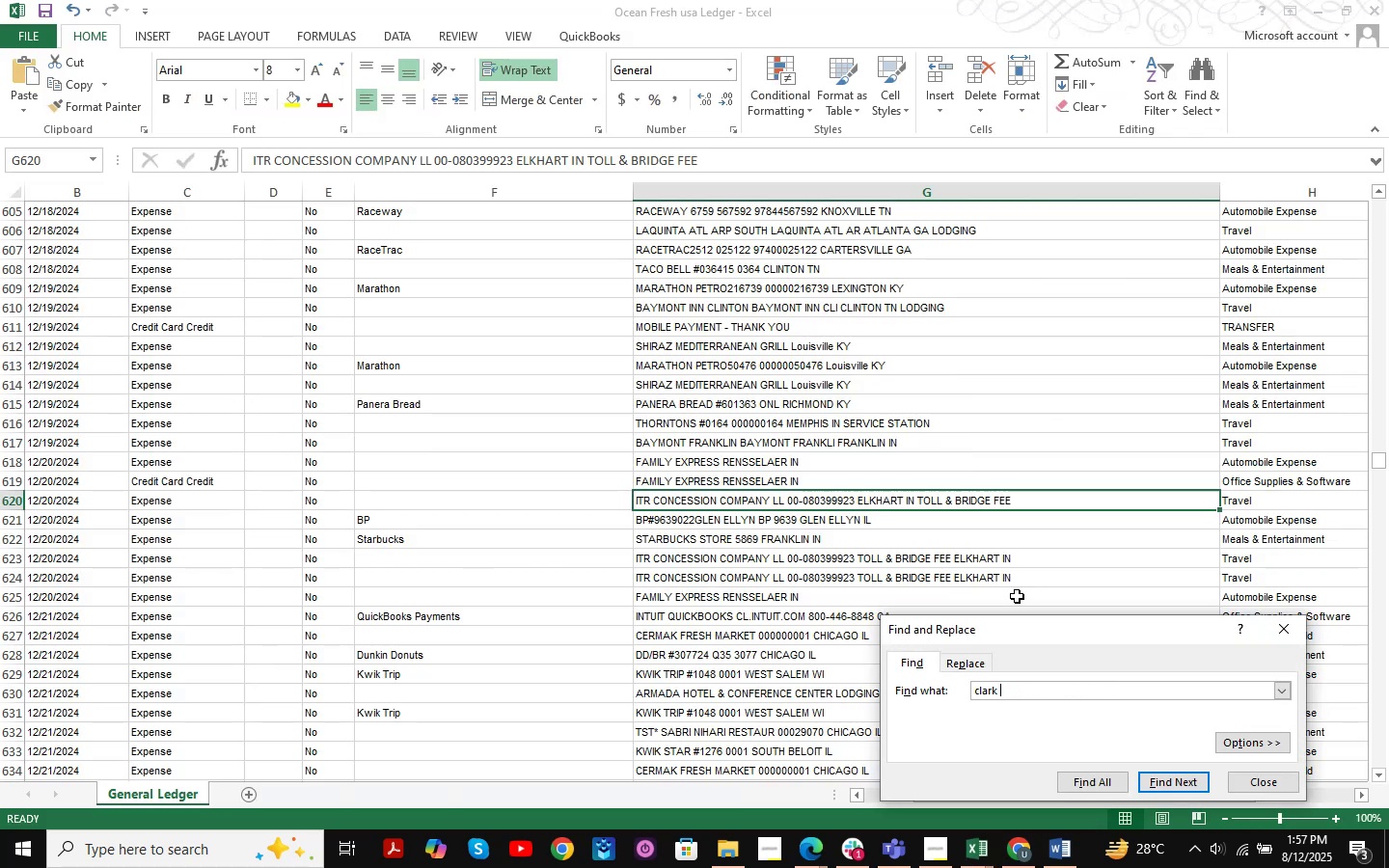 
key(Enter)
 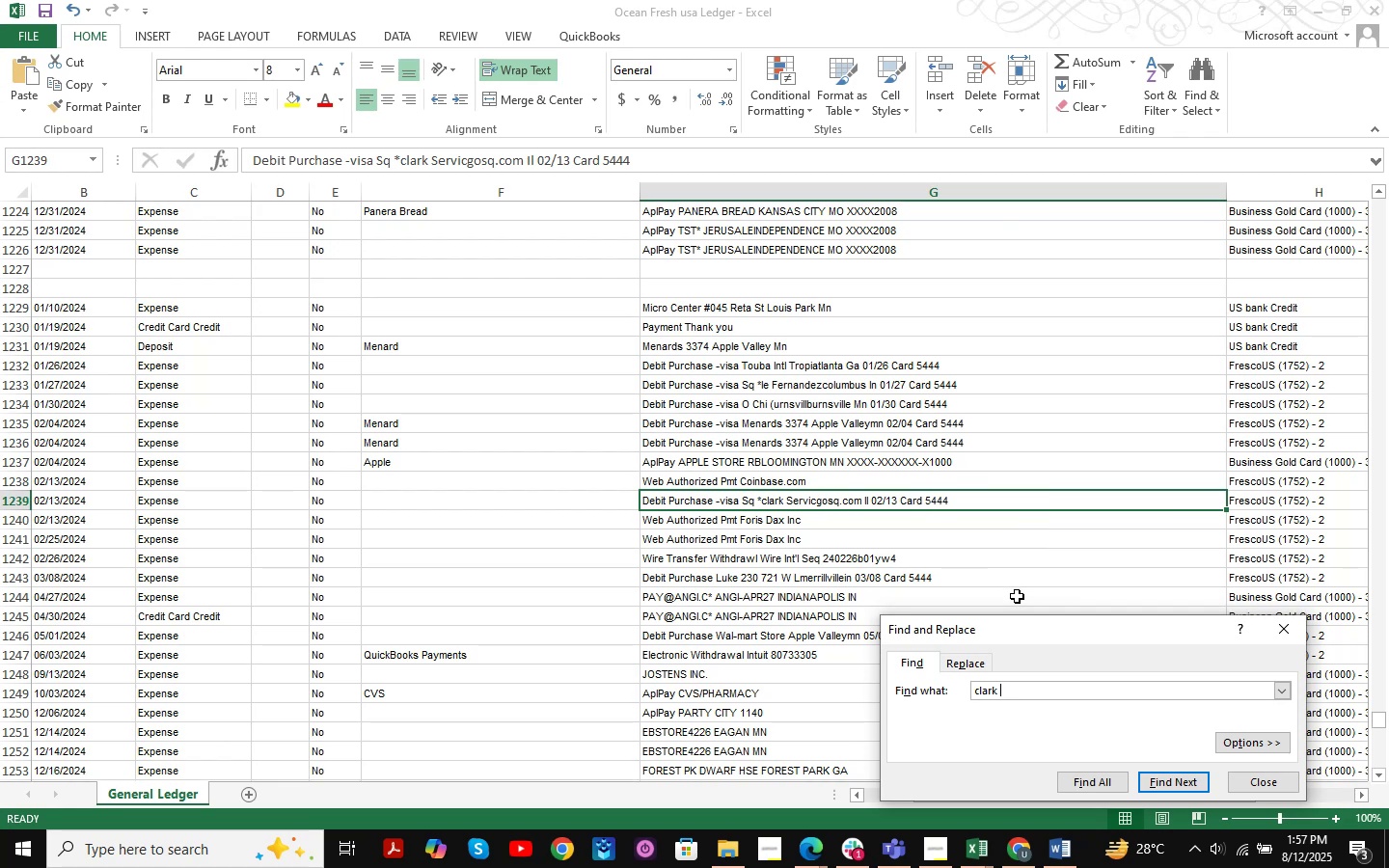 
key(Enter)
 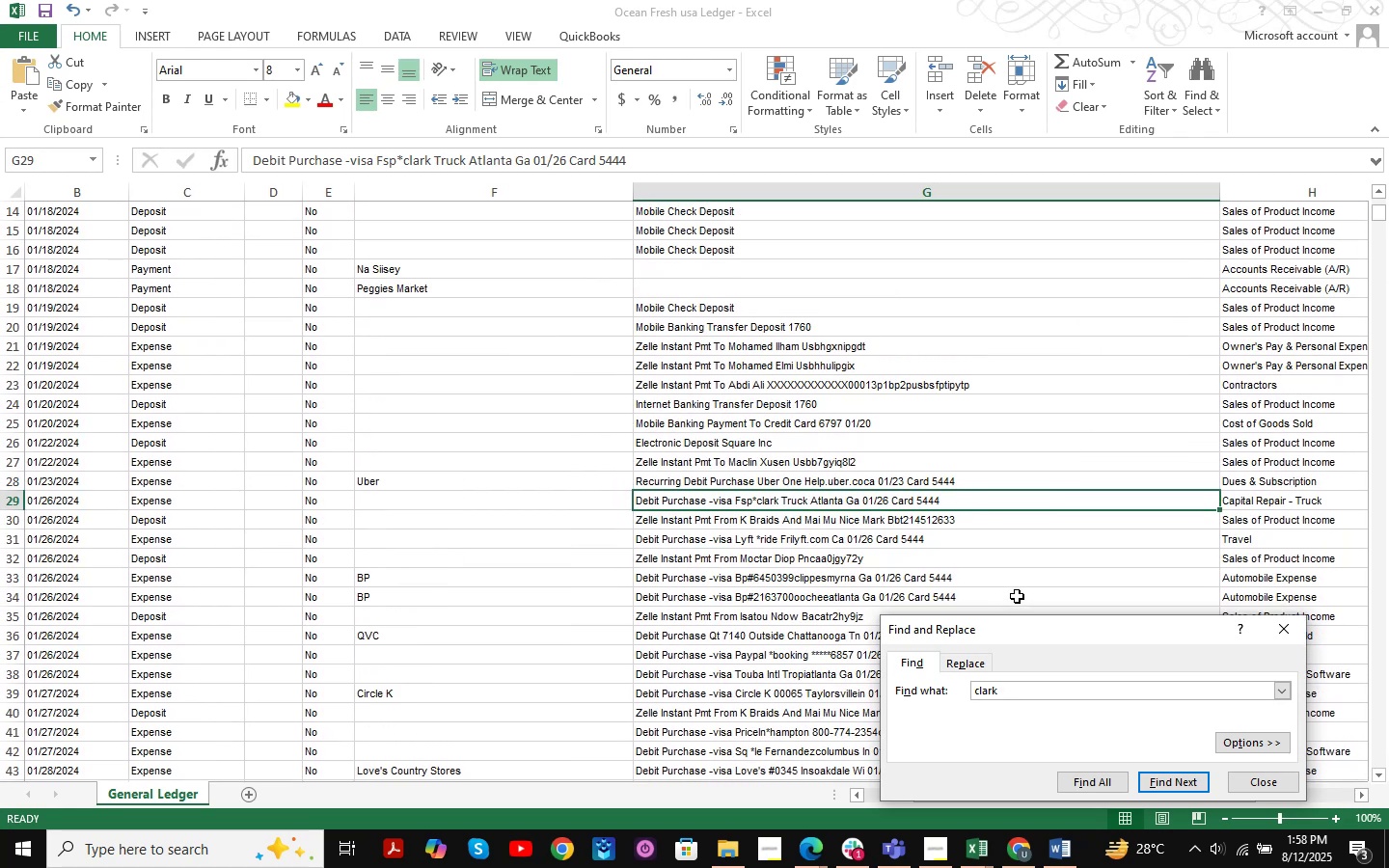 
key(Enter)
 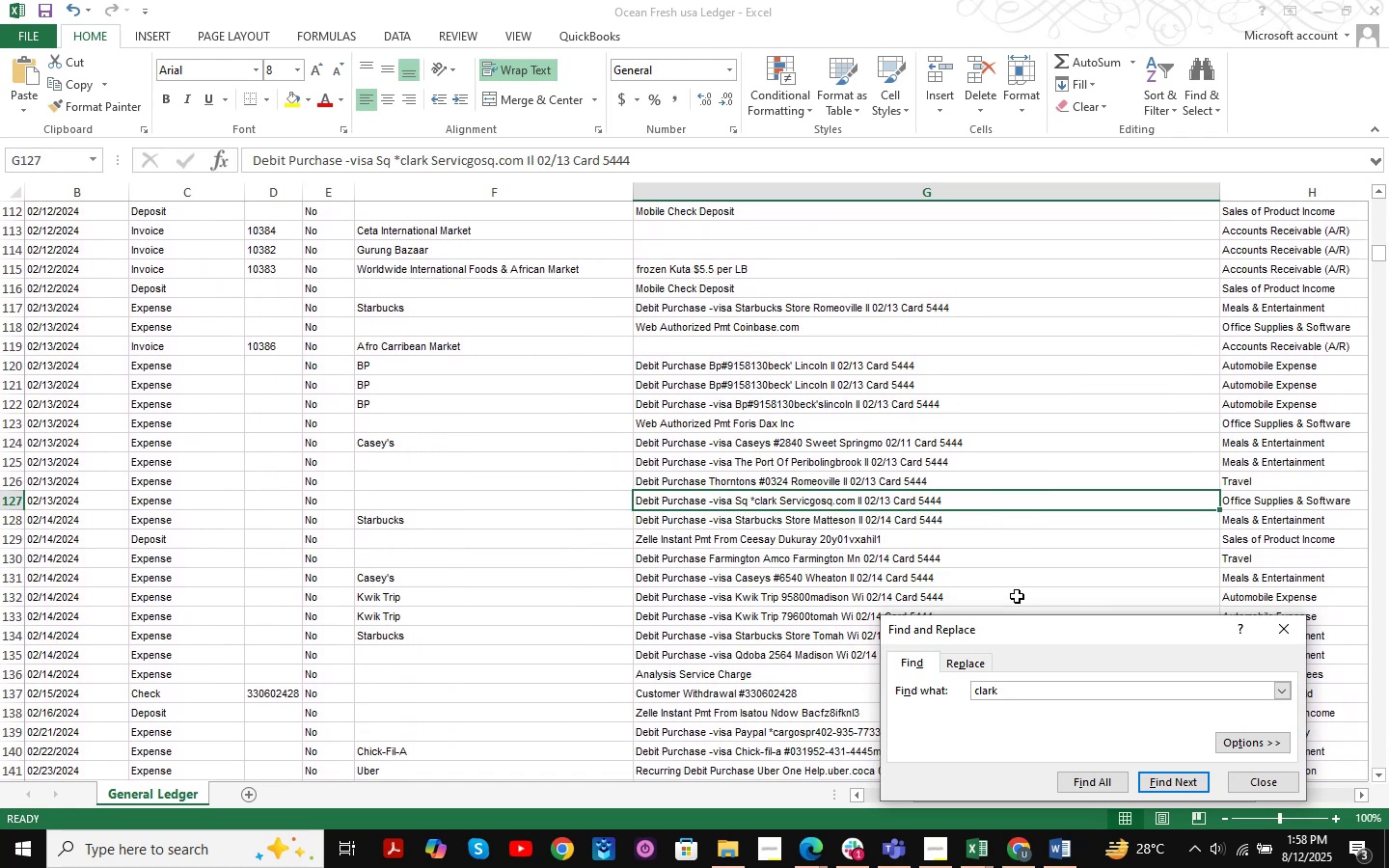 
key(Enter)
 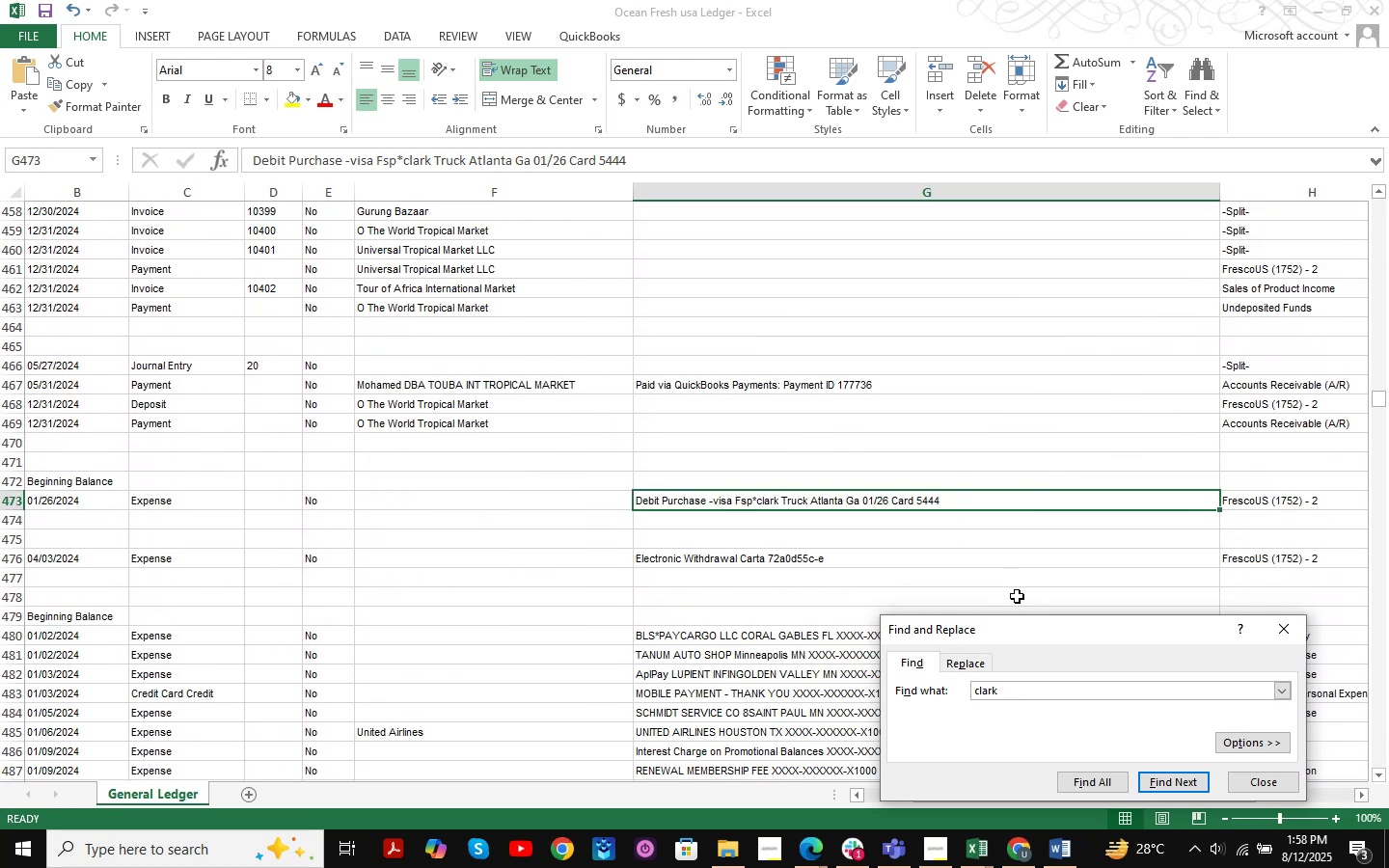 
key(Enter)
 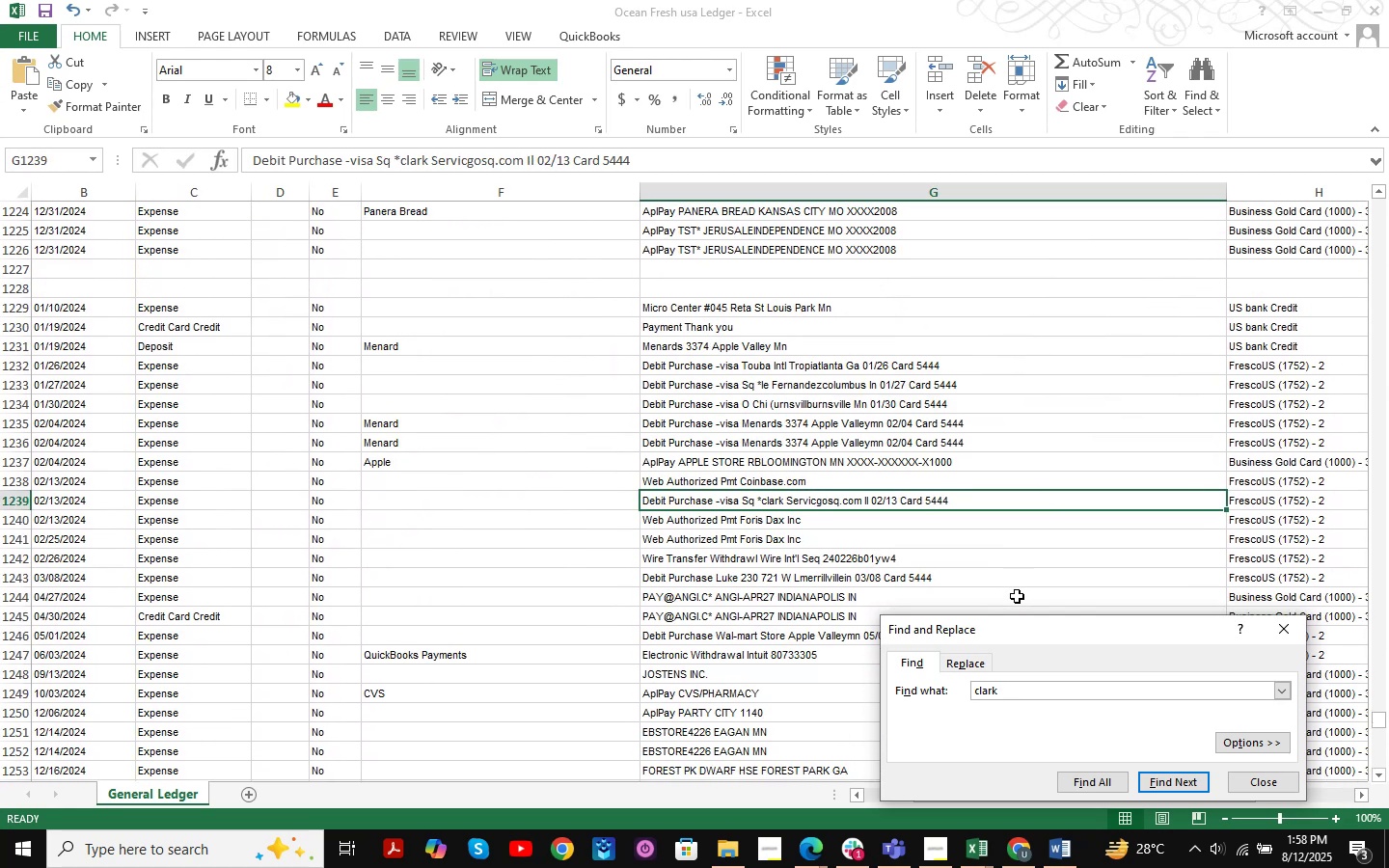 
key(Enter)
 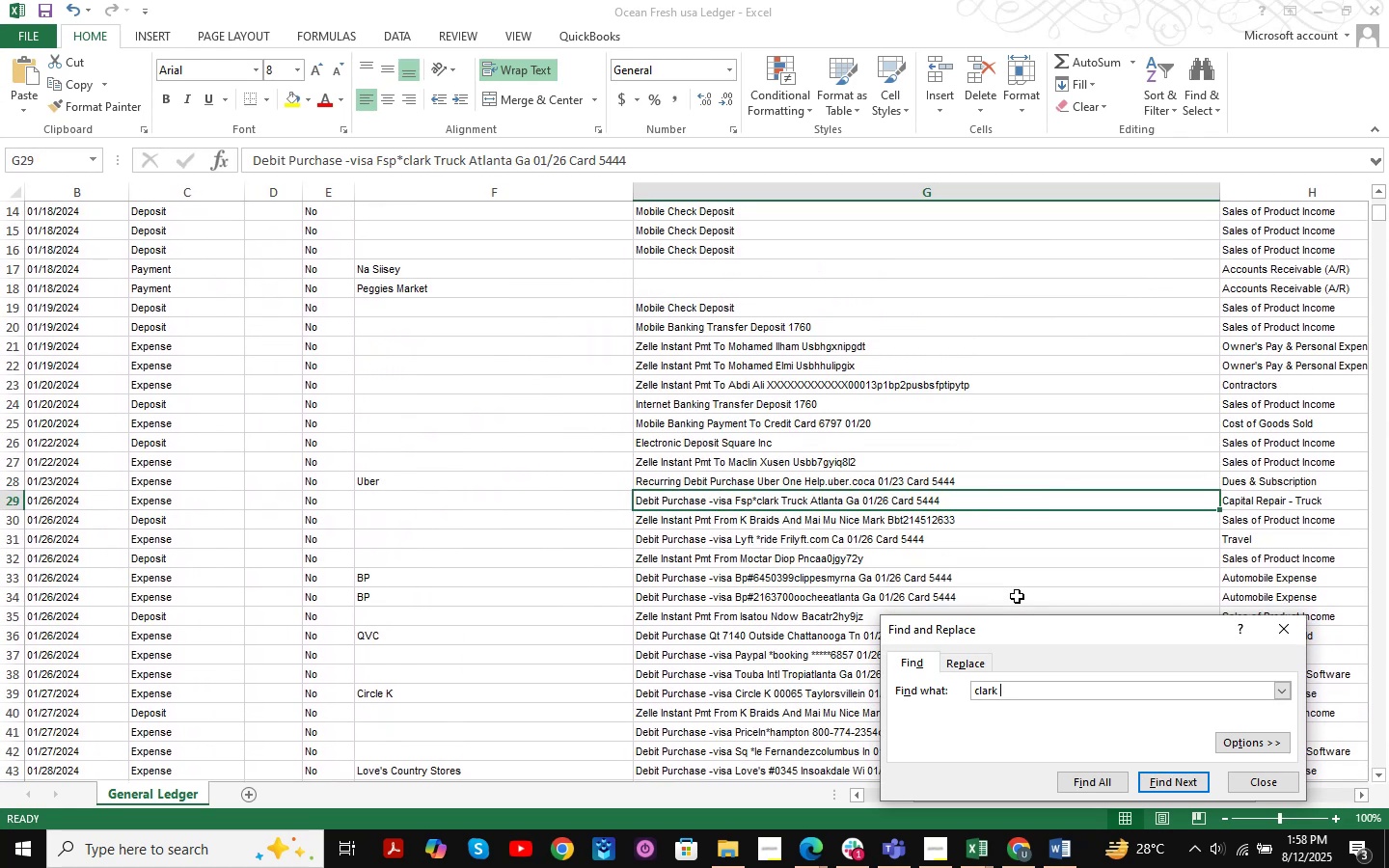 
key(Enter)
 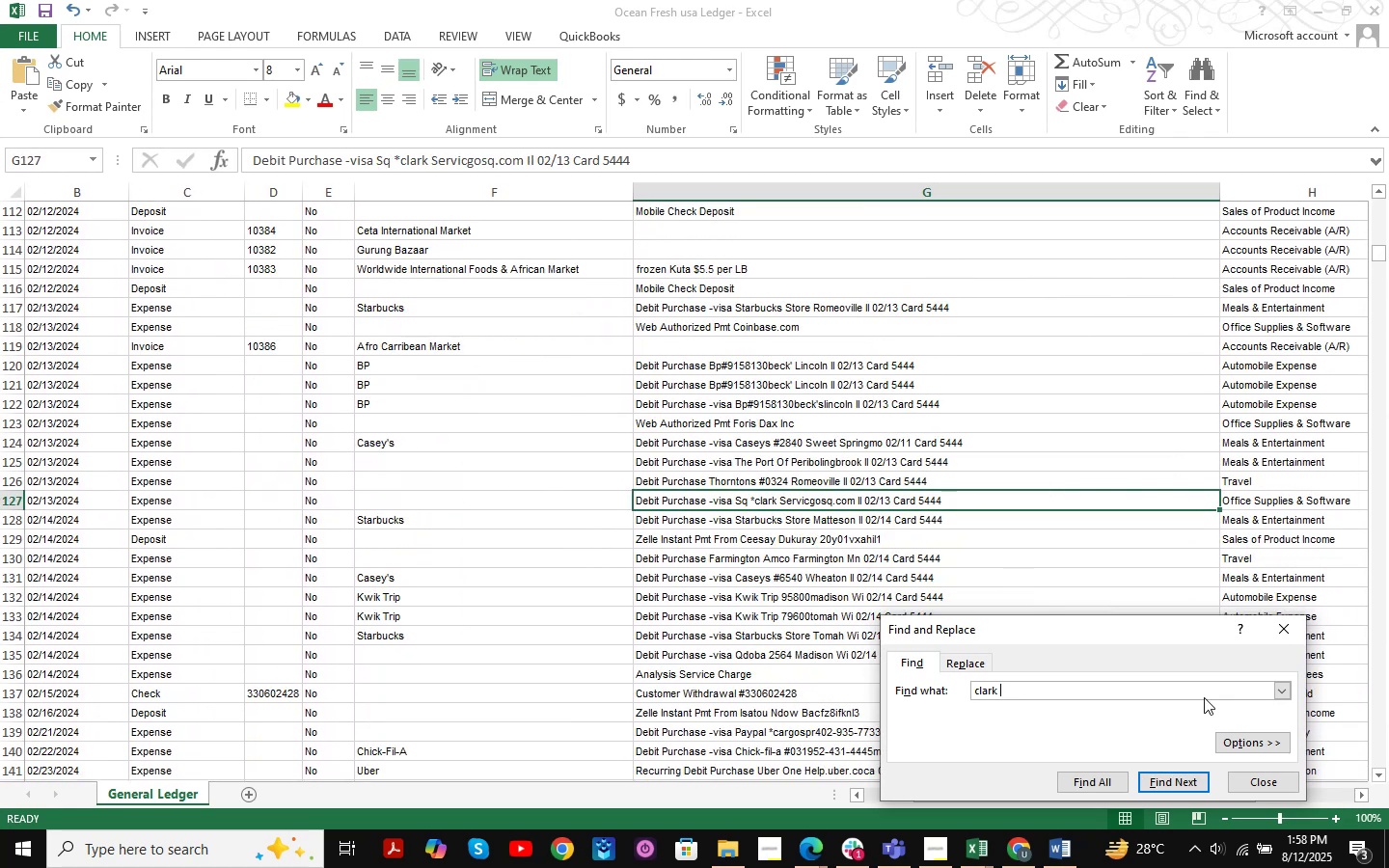 
left_click([1273, 779])
 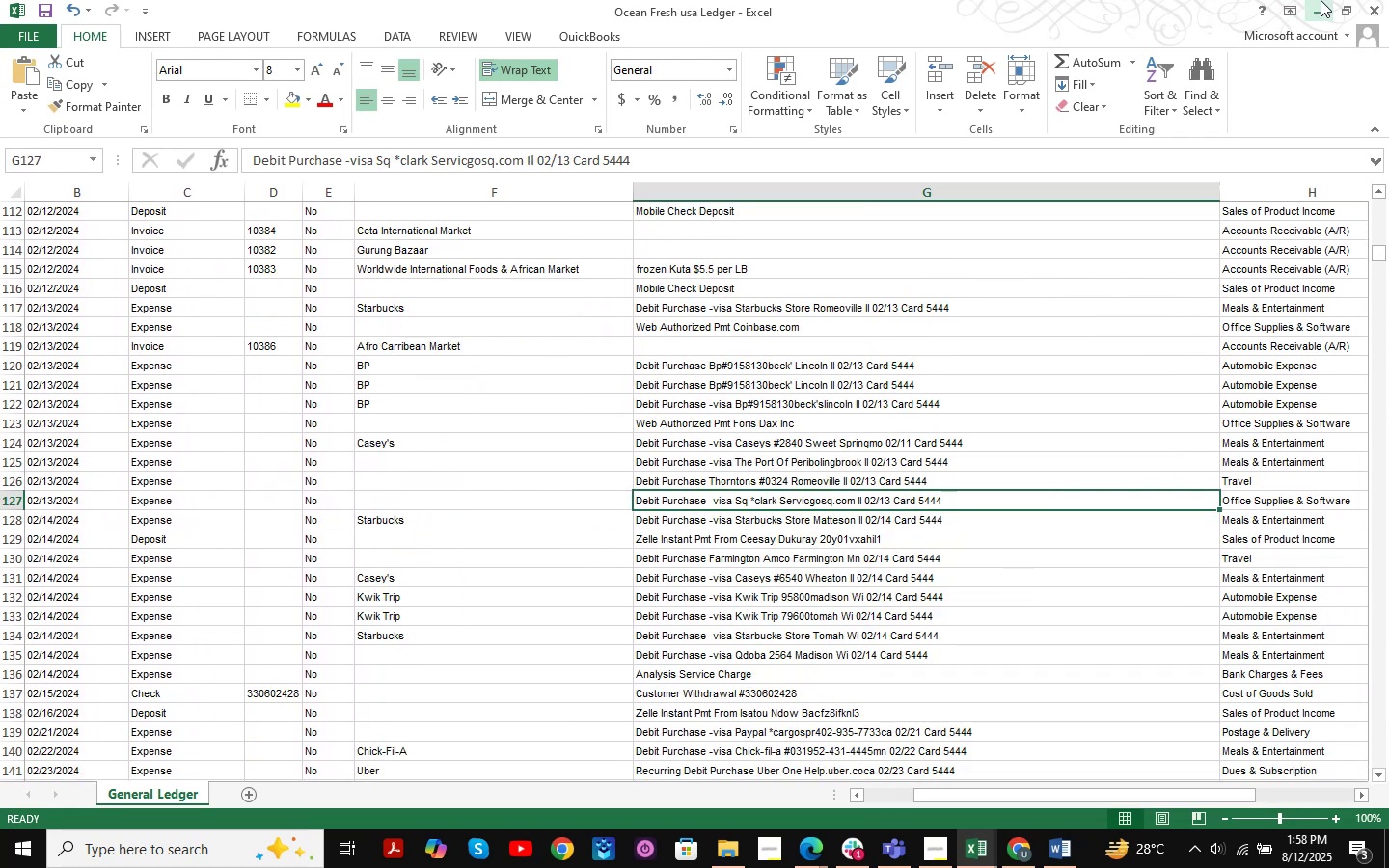 
left_click([1321, 0])
 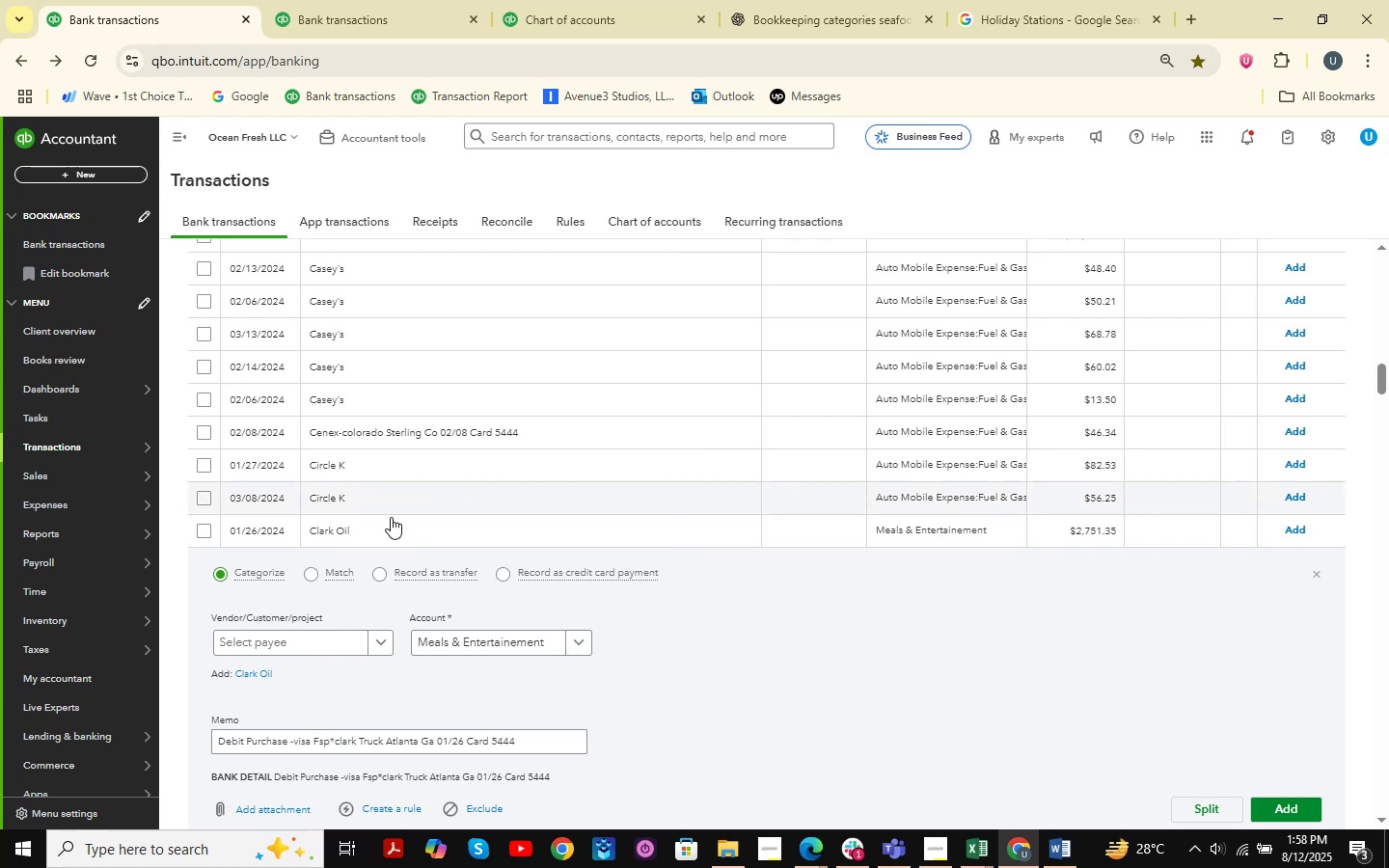 
scroll: coordinate [337, 504], scroll_direction: down, amount: 6.0
 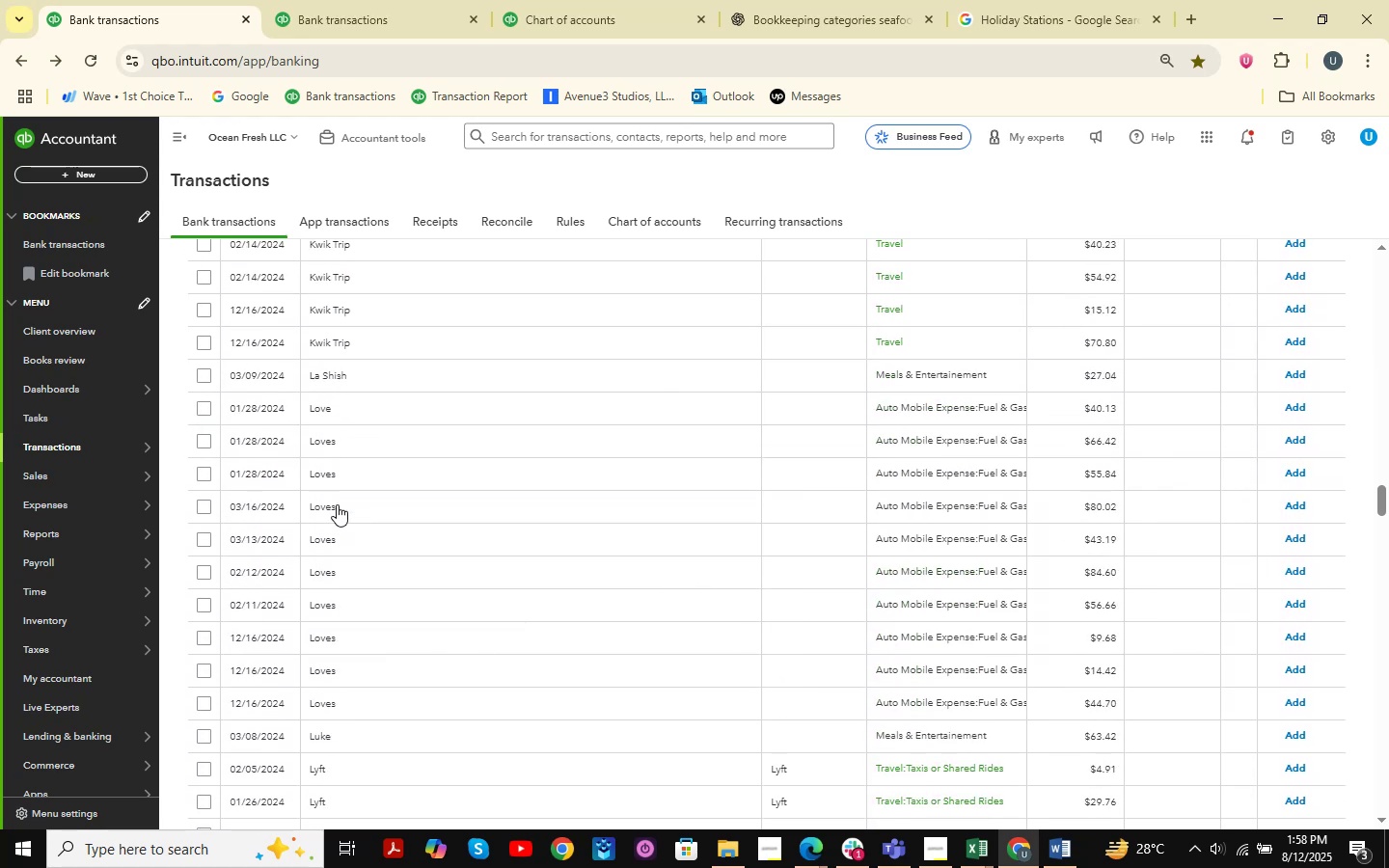 
scroll: coordinate [337, 504], scroll_direction: up, amount: 3.0
 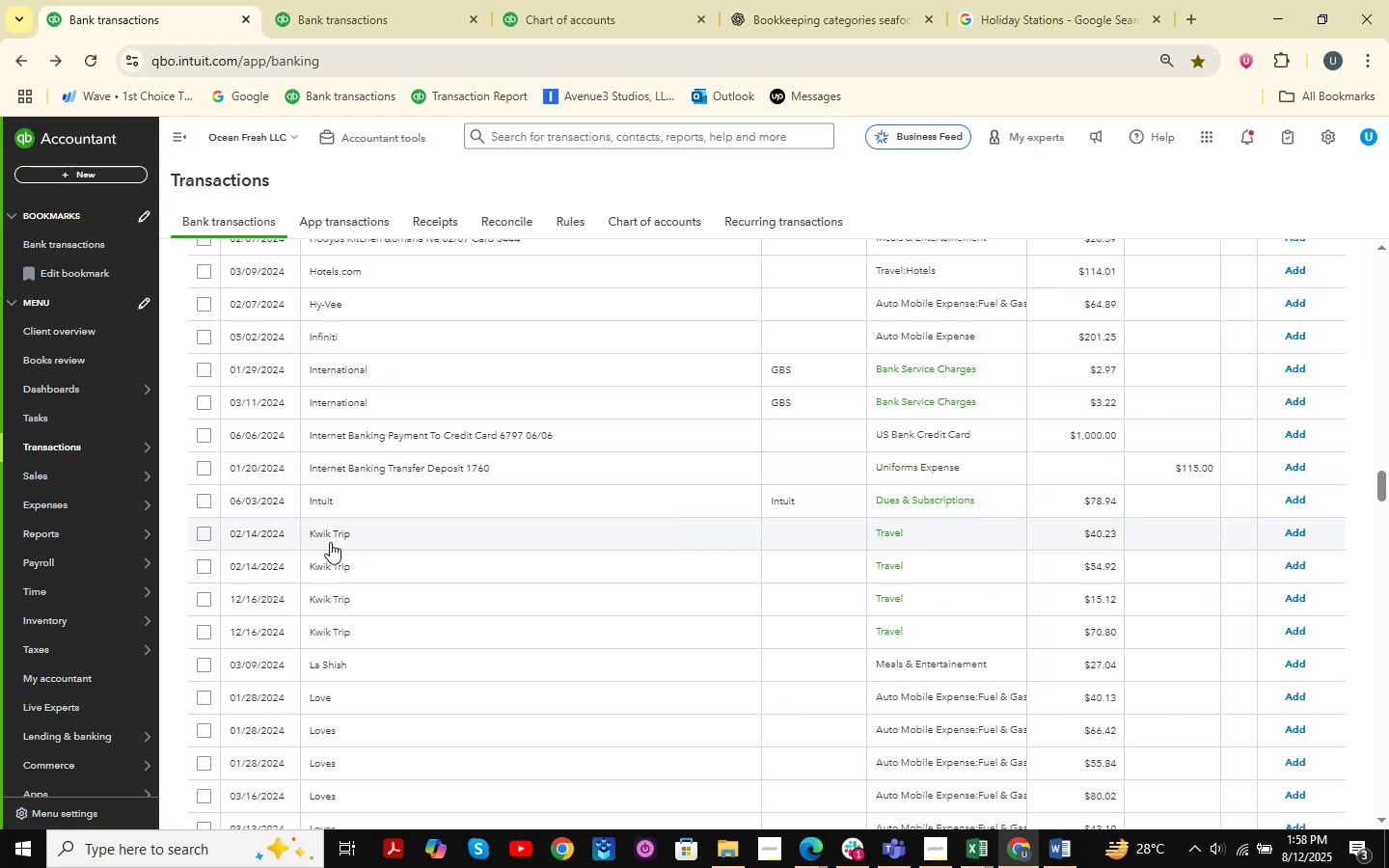 
left_click([205, 536])
 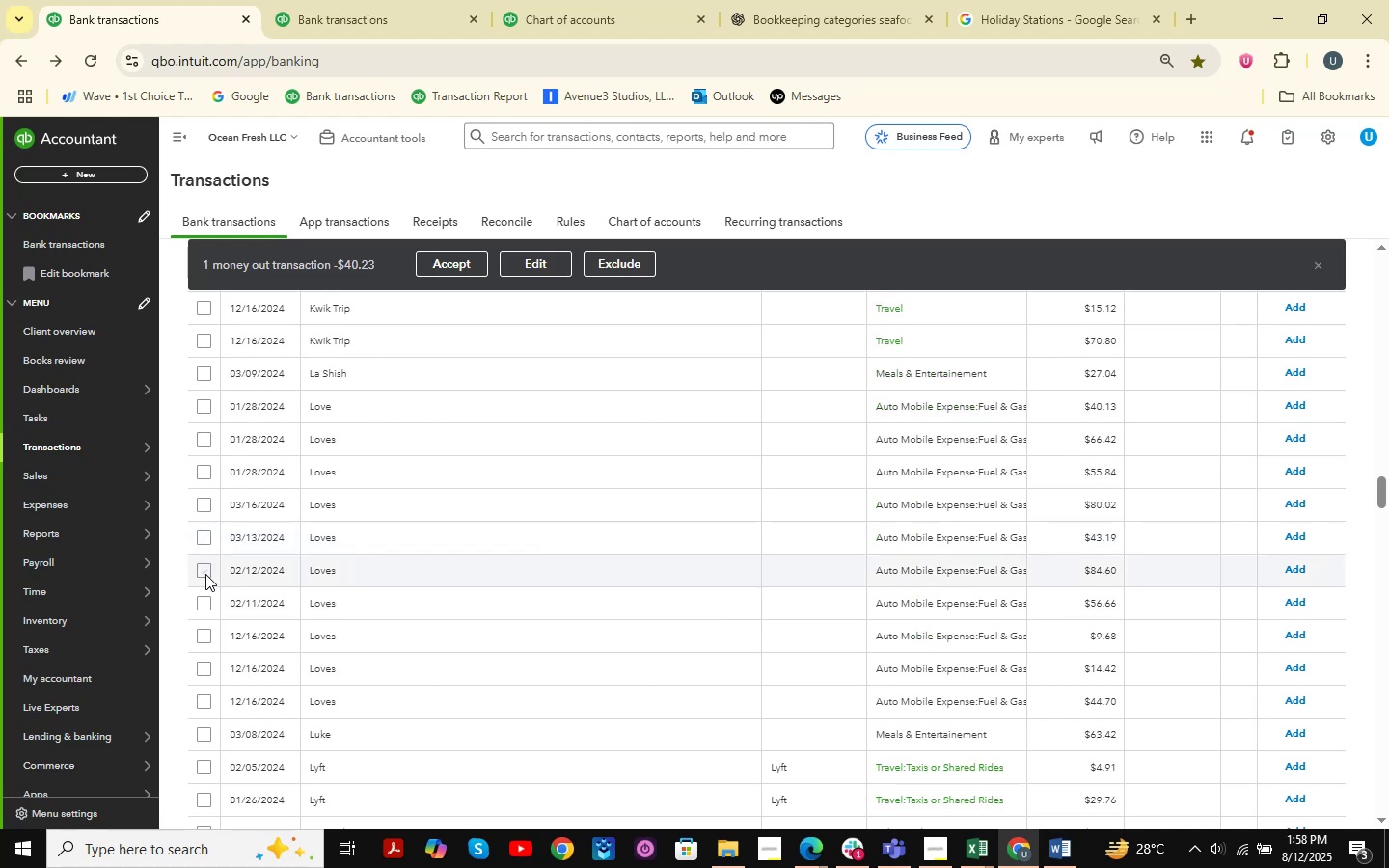 
scroll: coordinate [387, 485], scroll_direction: down, amount: 8.0
 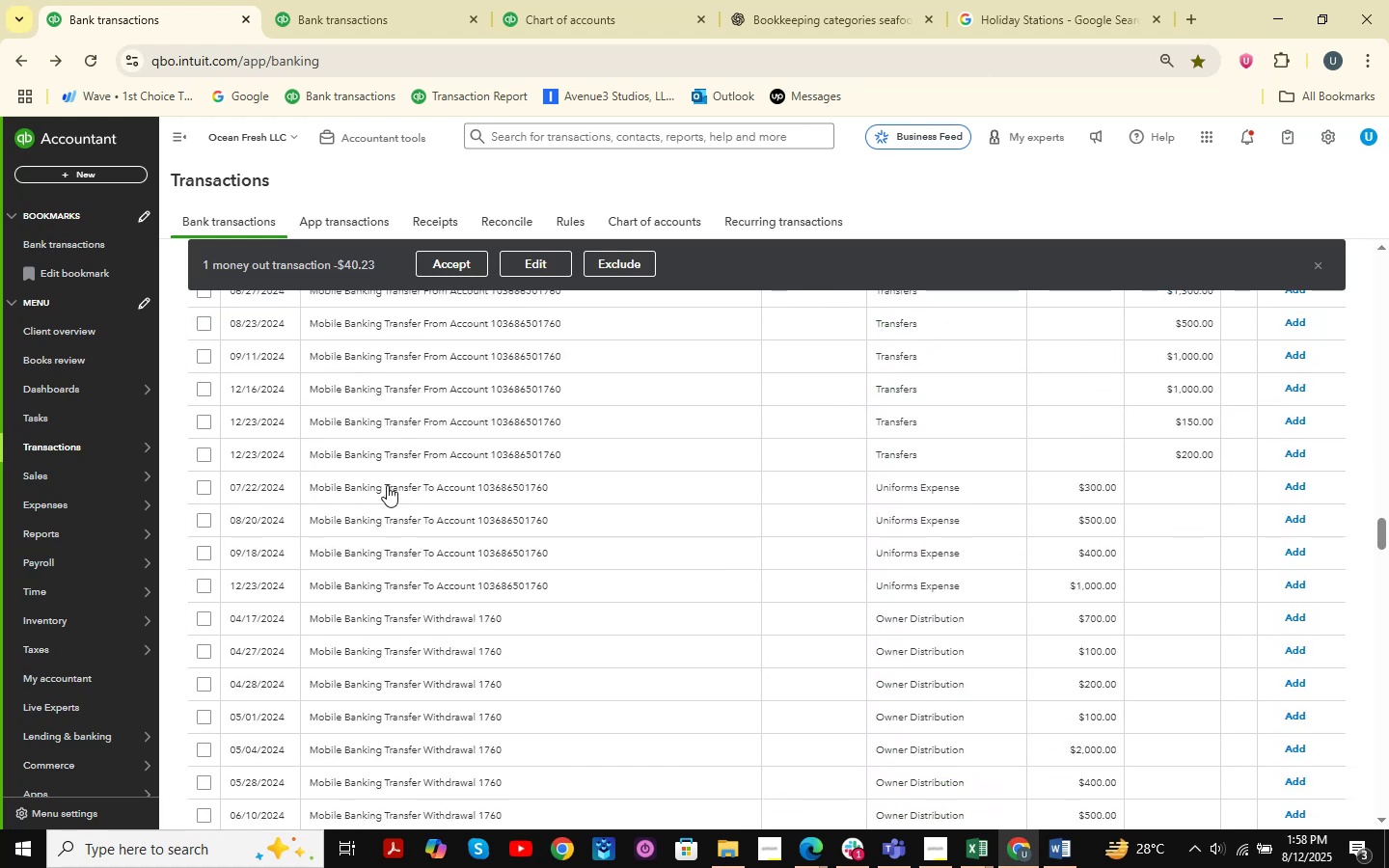 
scroll: coordinate [417, 448], scroll_direction: up, amount: 18.0
 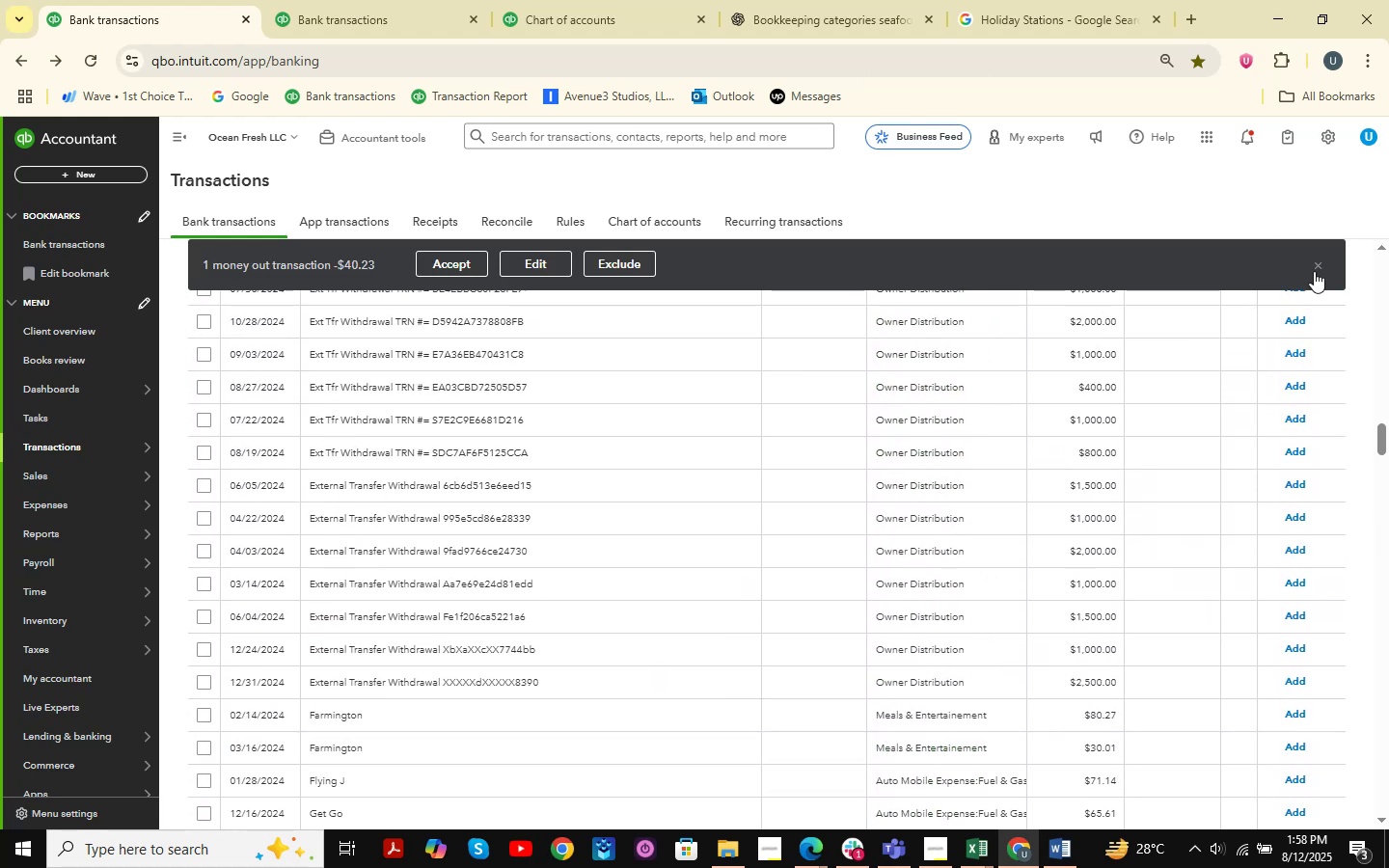 
left_click([1317, 269])
 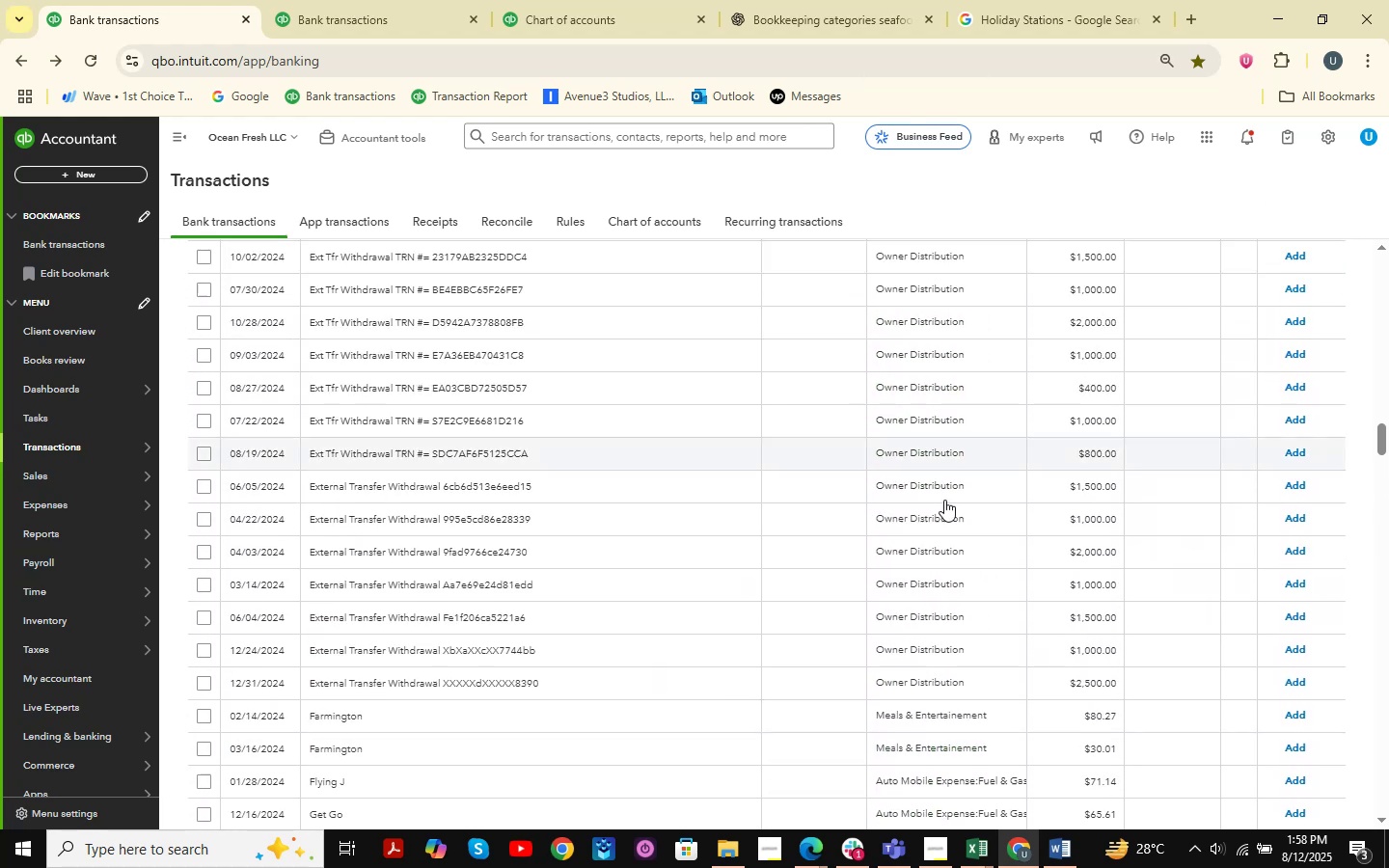 
scroll: coordinate [875, 524], scroll_direction: up, amount: 51.0
 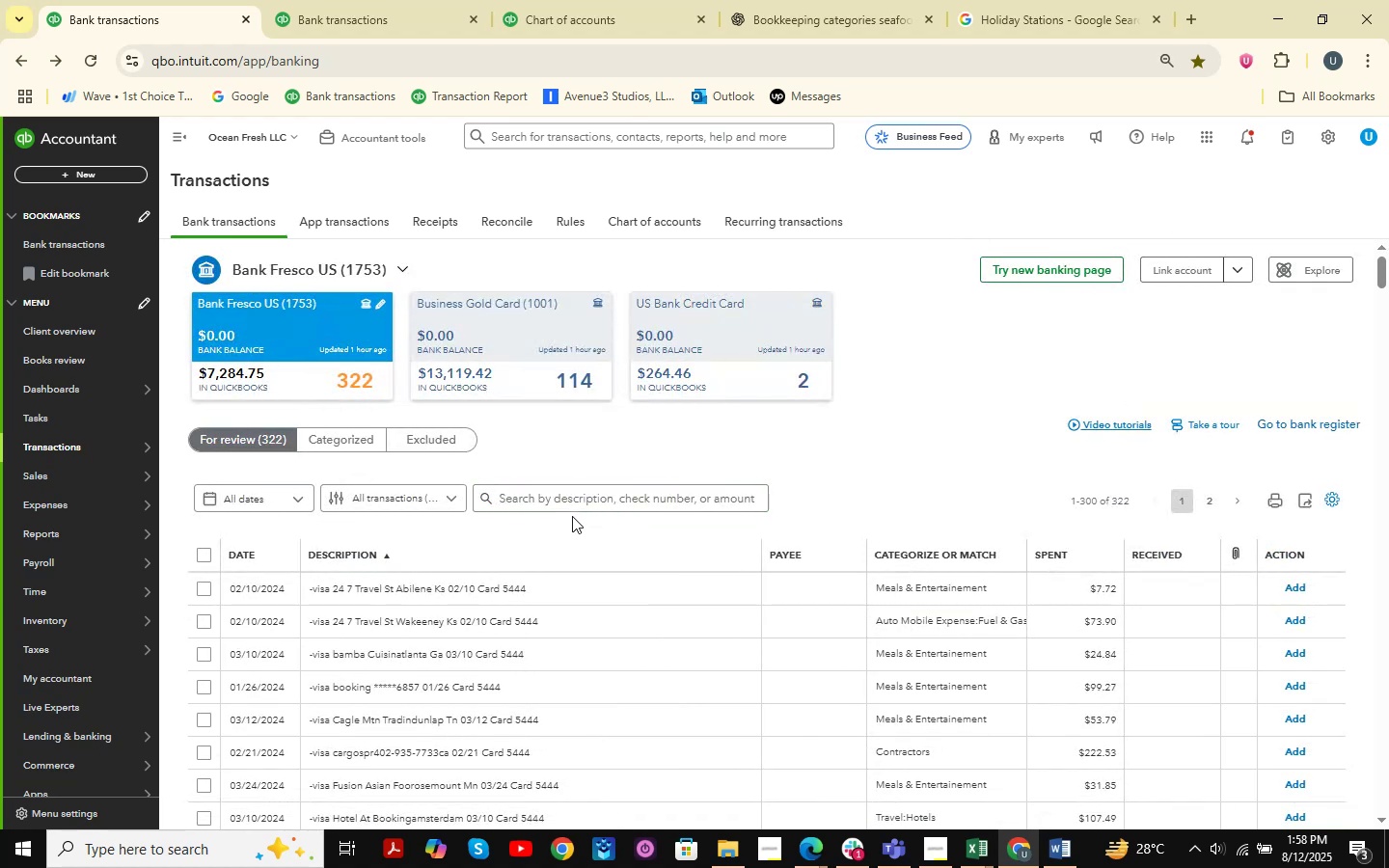 
wait(10.72)
 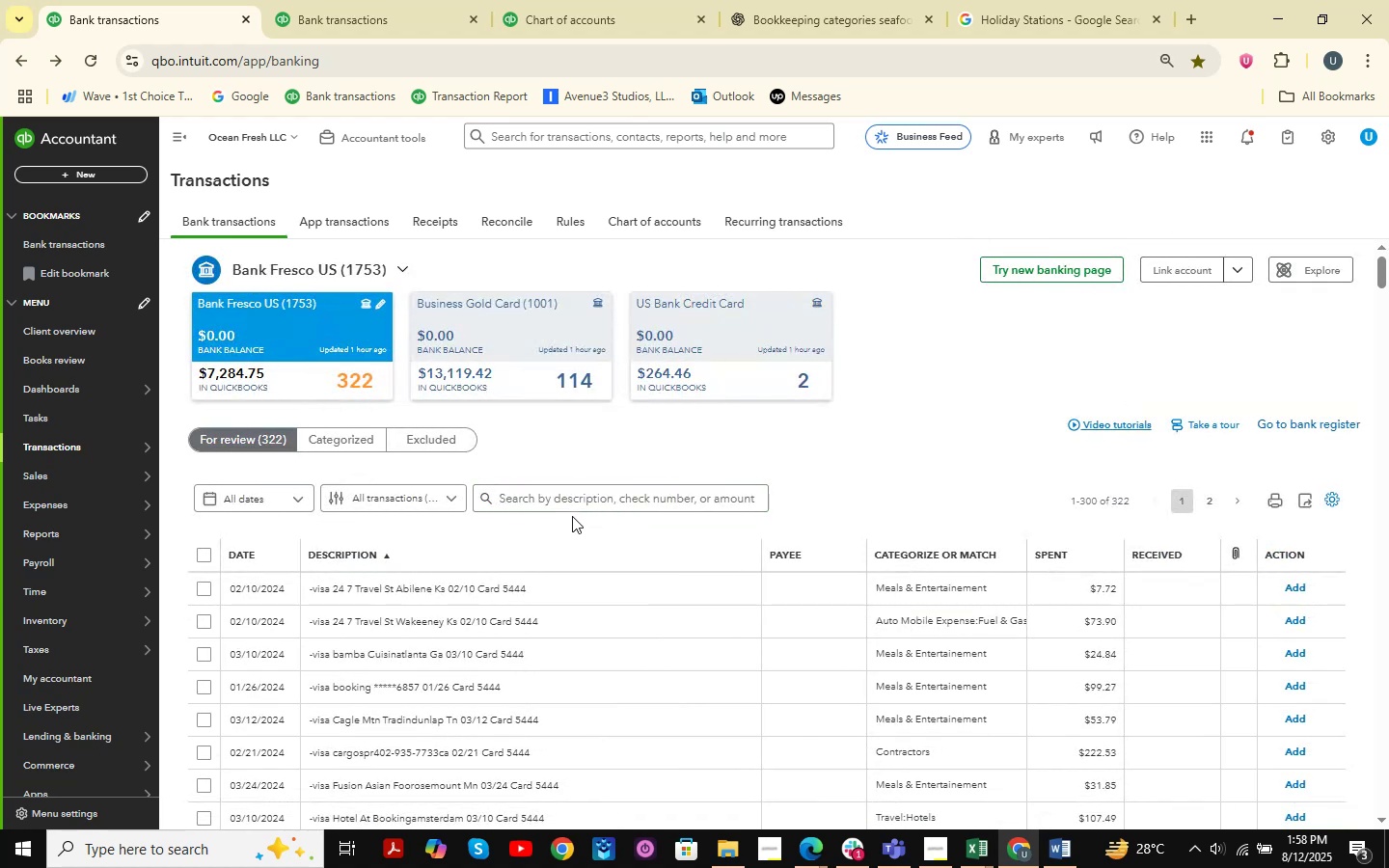 
scroll: coordinate [530, 558], scroll_direction: down, amount: 10.0
 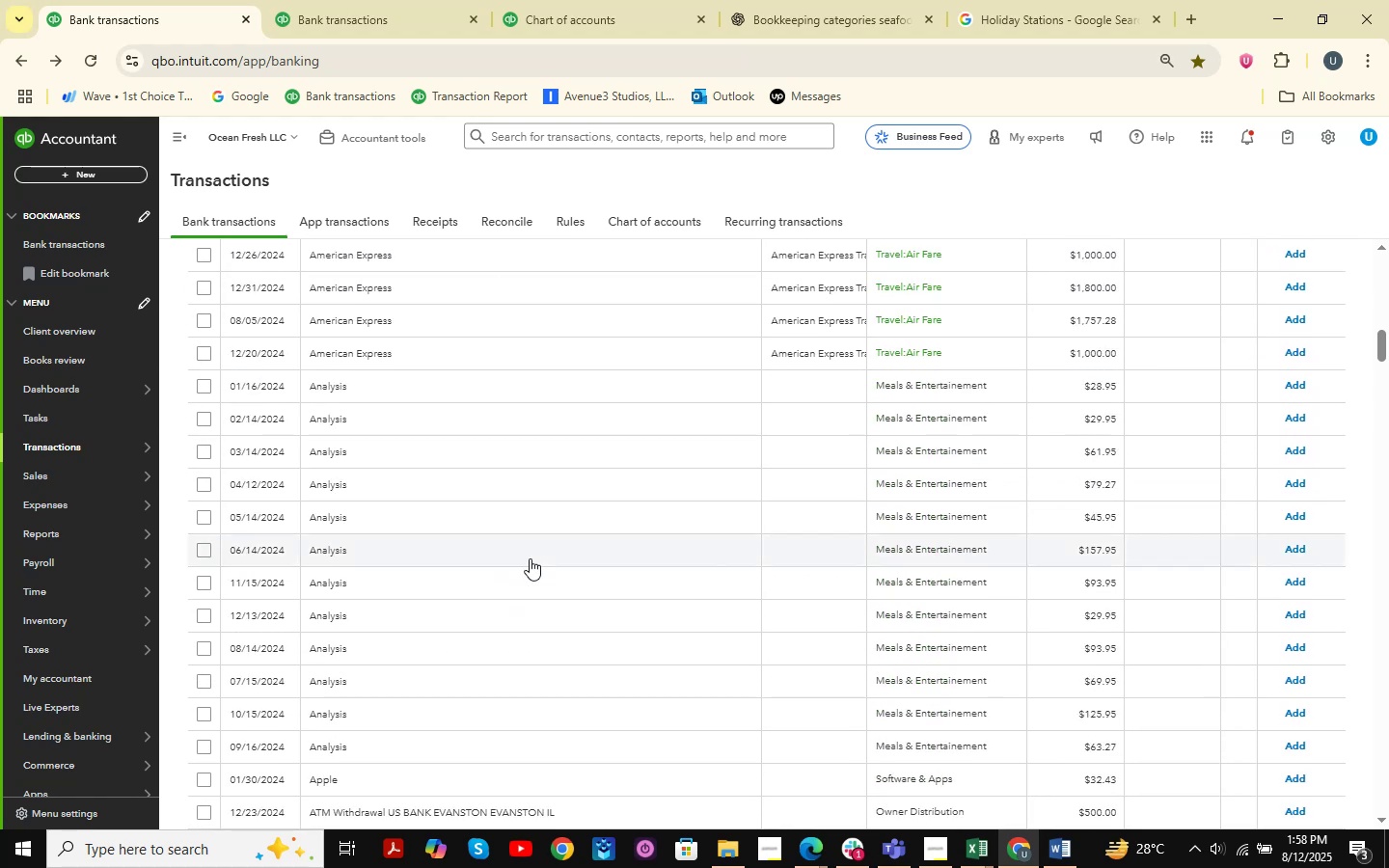 
scroll: coordinate [539, 526], scroll_direction: up, amount: 3.0
 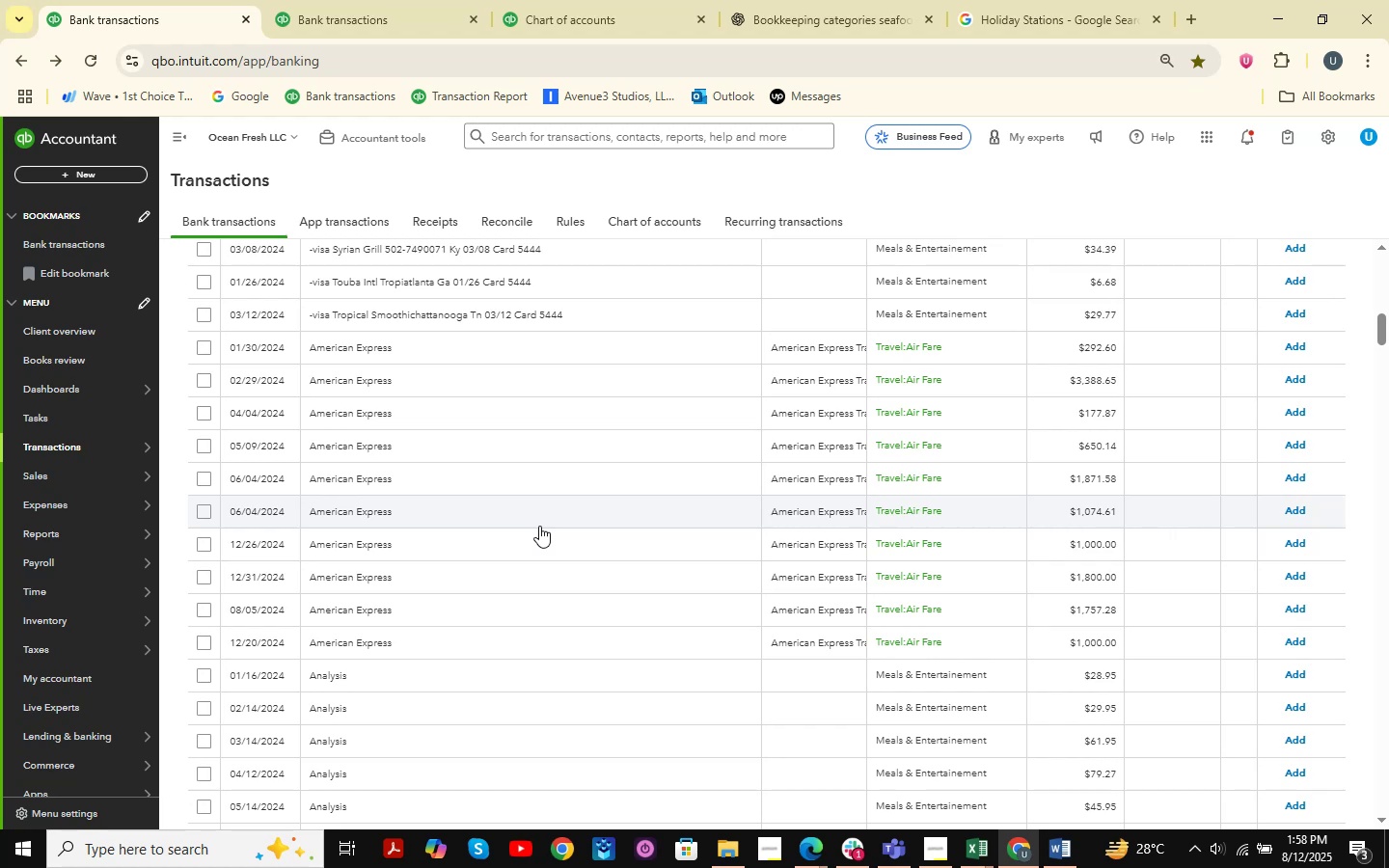 
wait(8.12)
 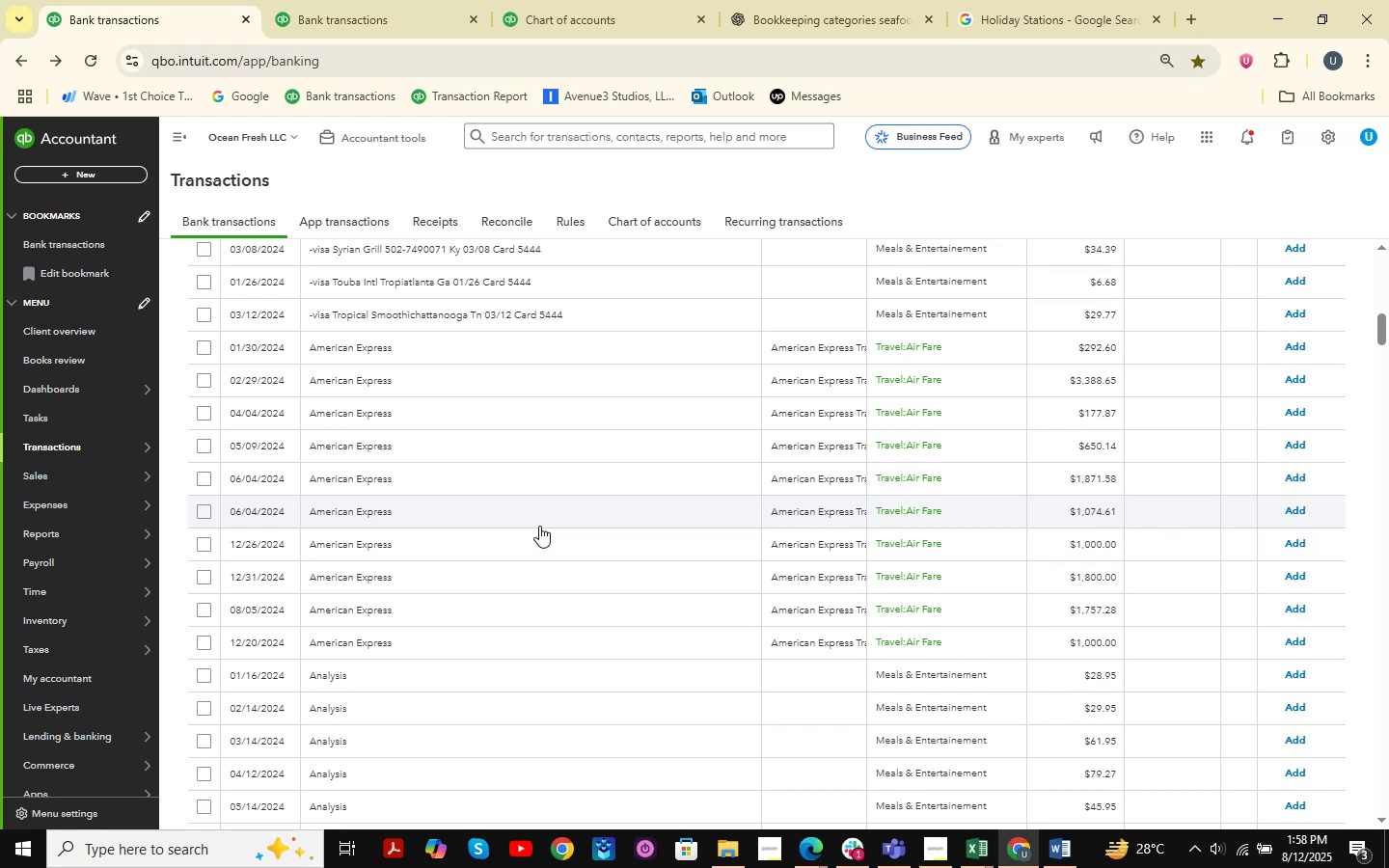 
scroll: coordinate [539, 526], scroll_direction: down, amount: 17.0
 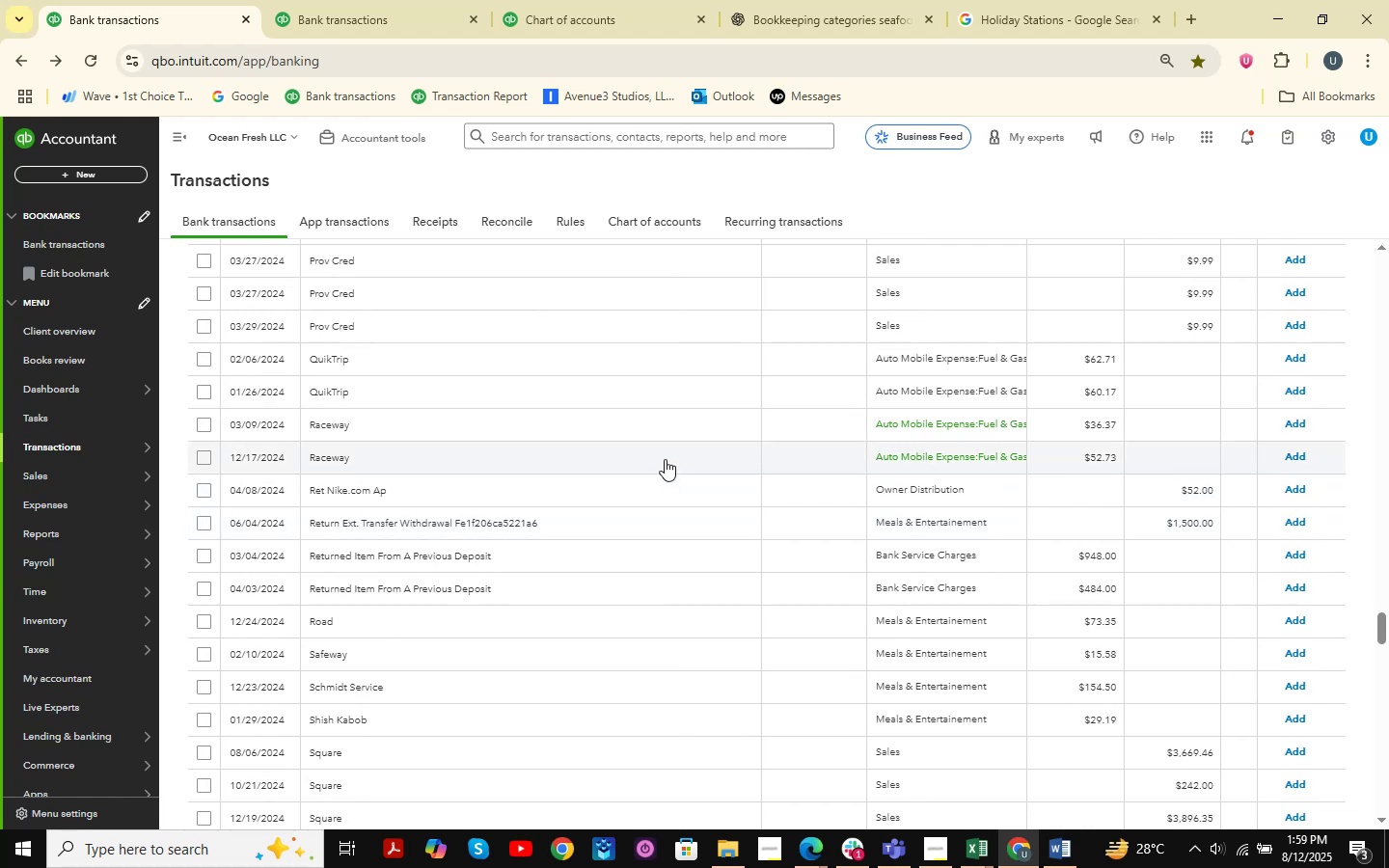 
wait(28.16)
 